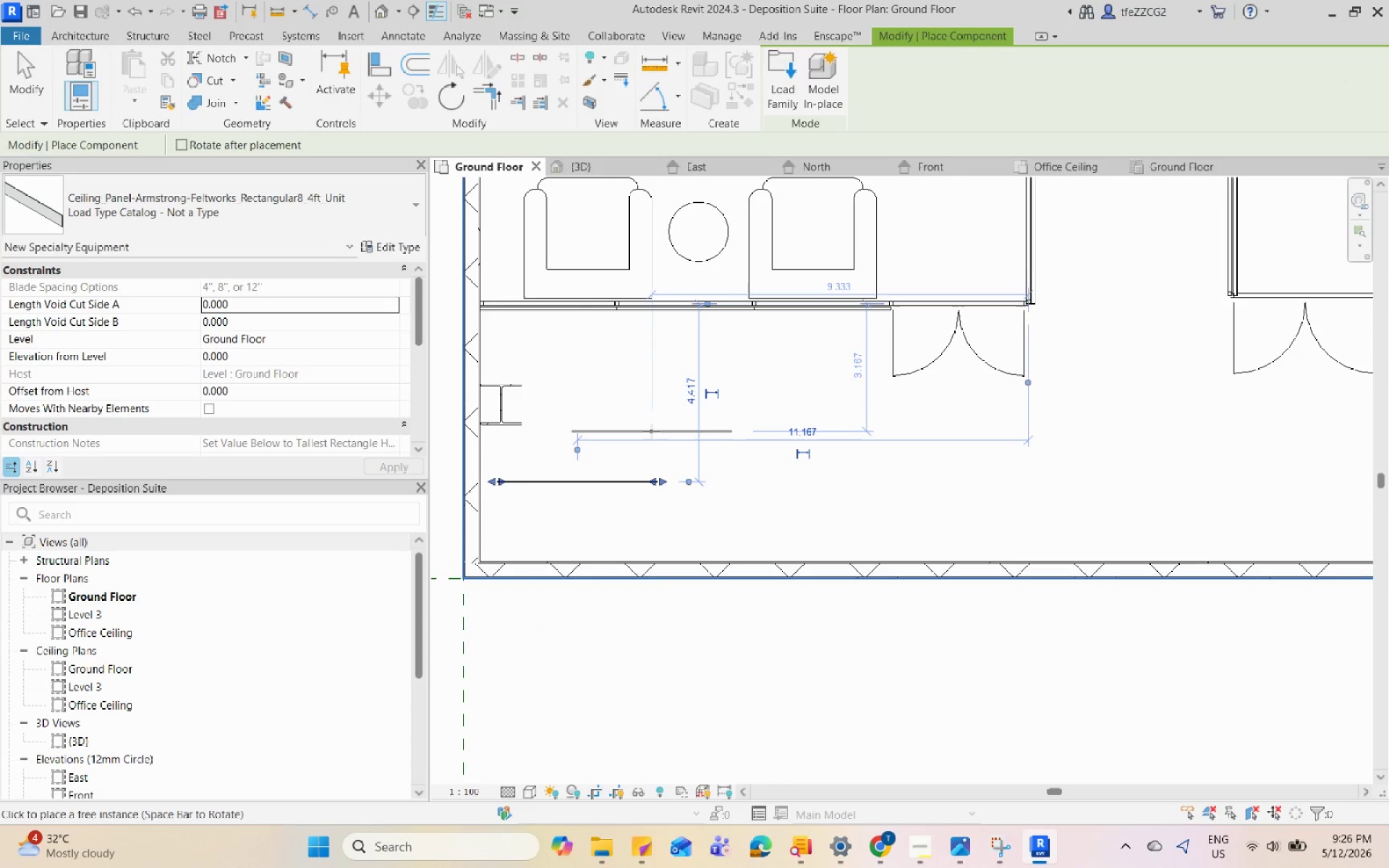 
key(Escape)
 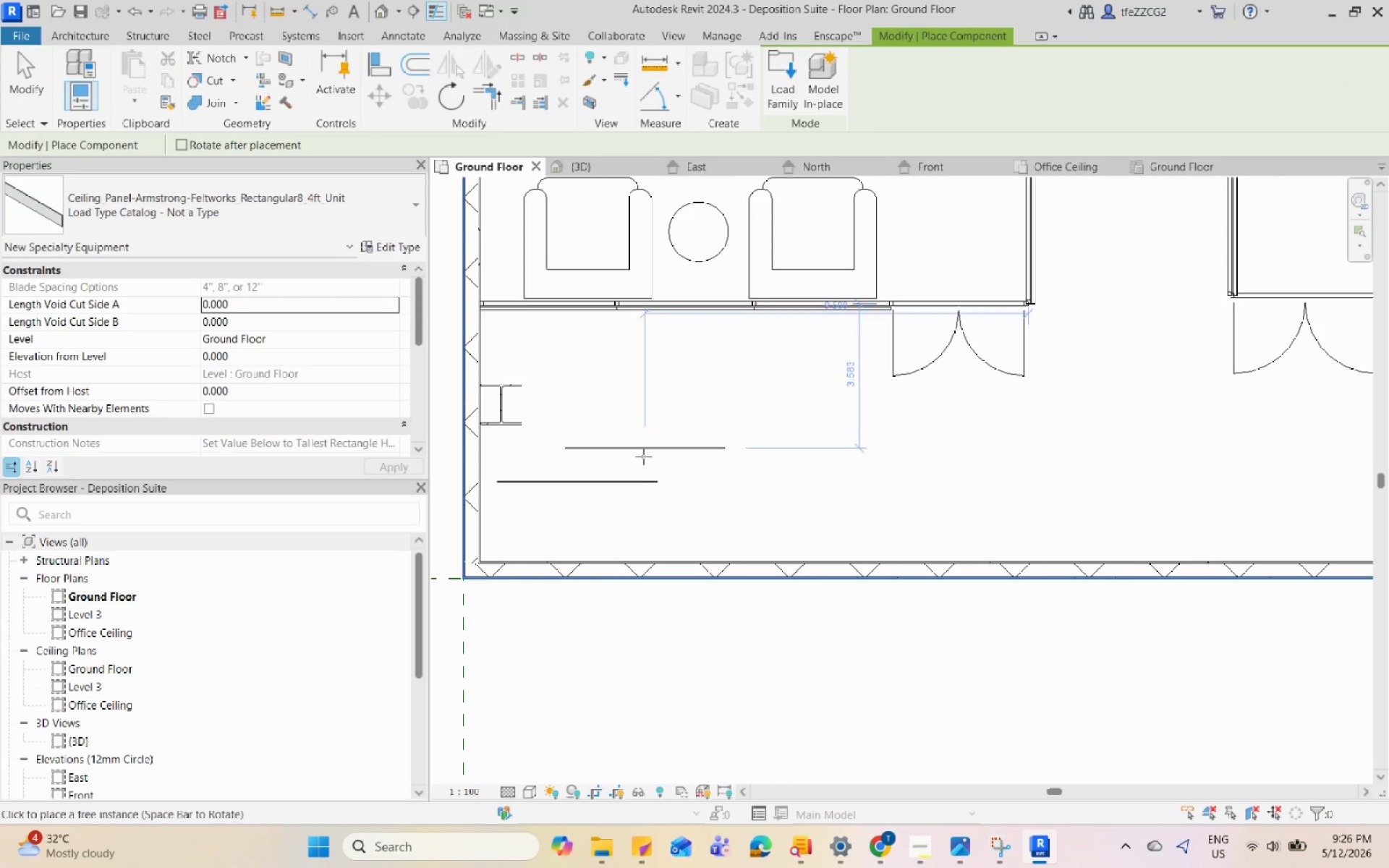 
key(Escape)
 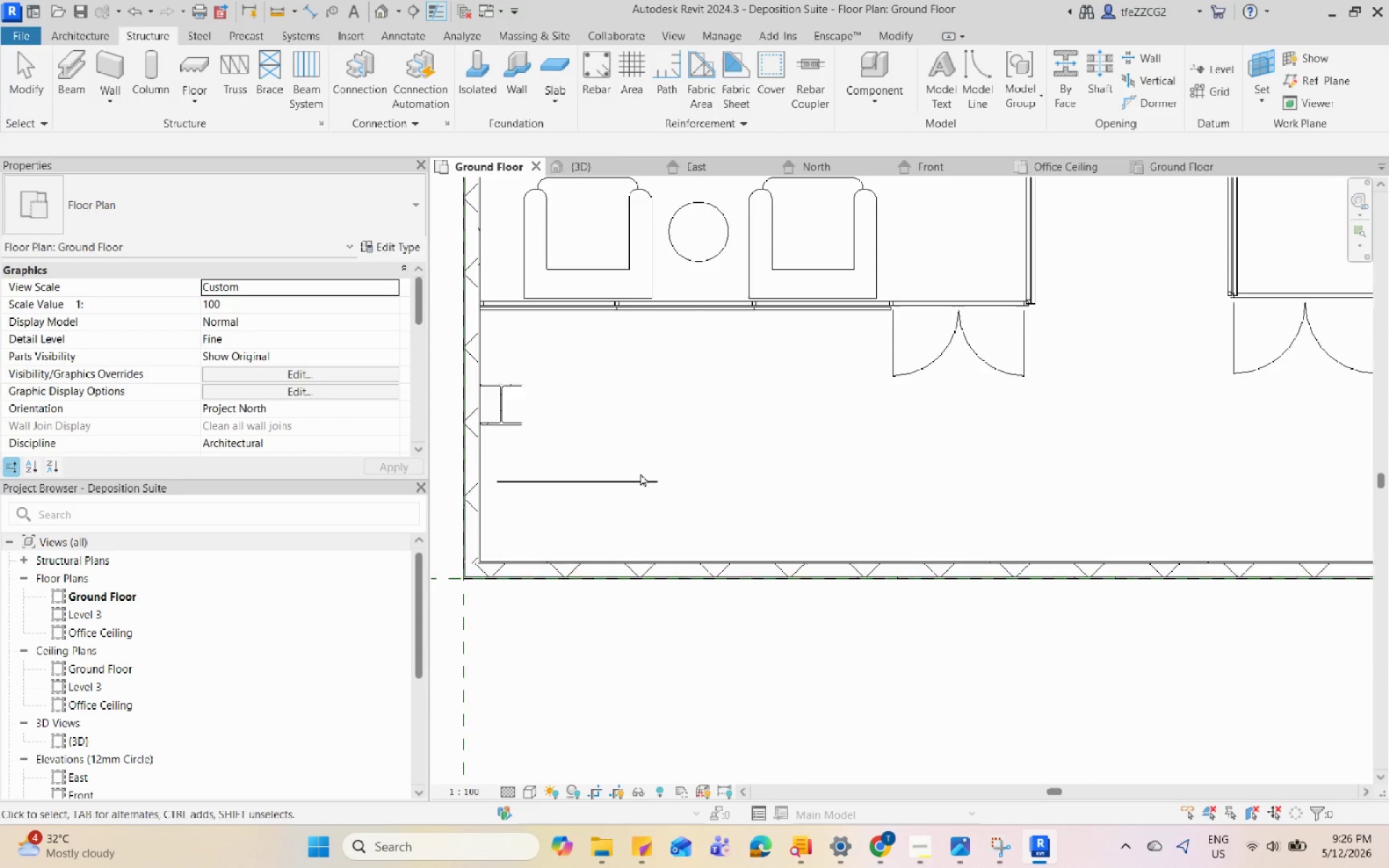 
left_click([641, 477])
 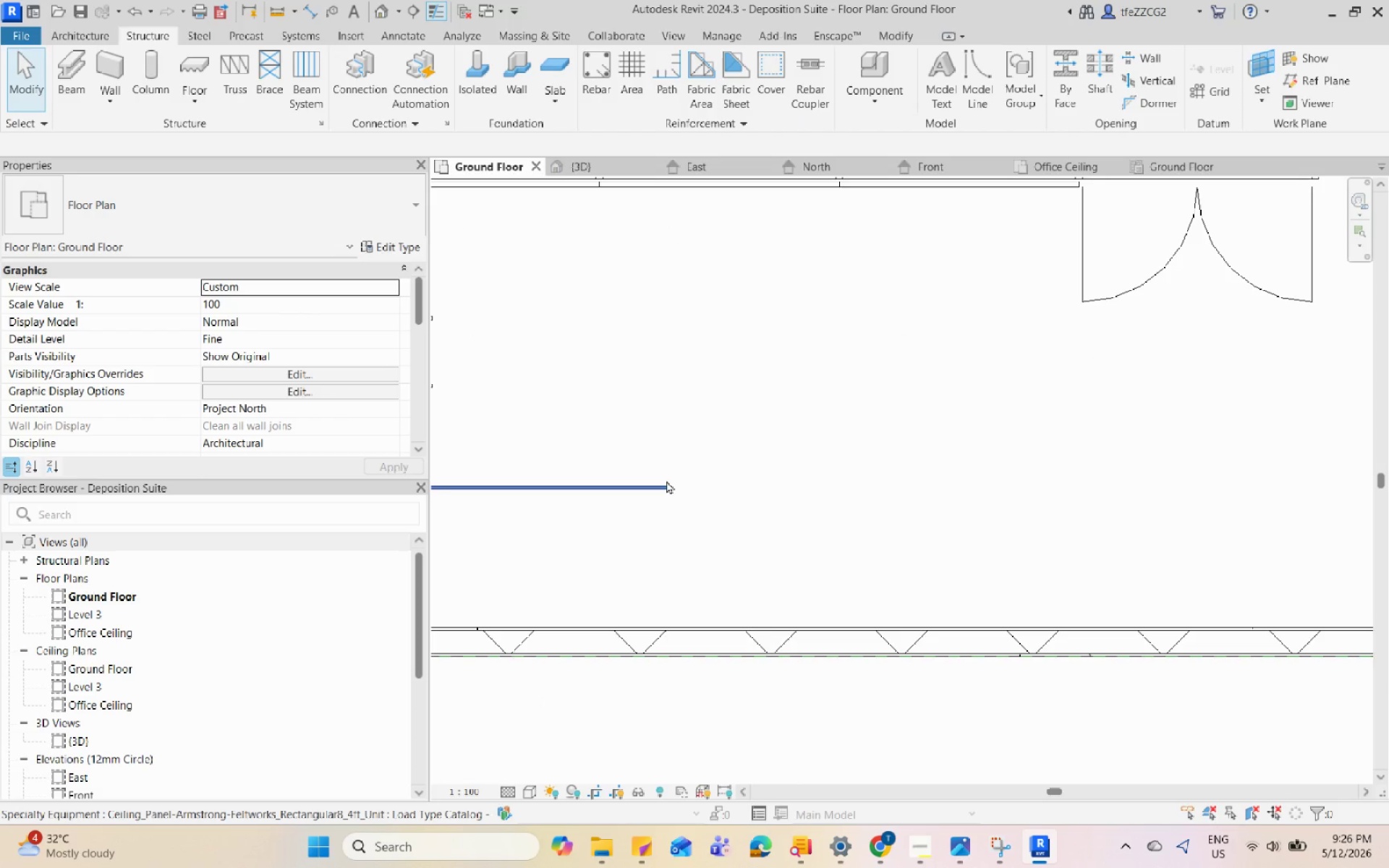 
scroll: coordinate [640, 475], scroll_direction: up, amount: 4.0
 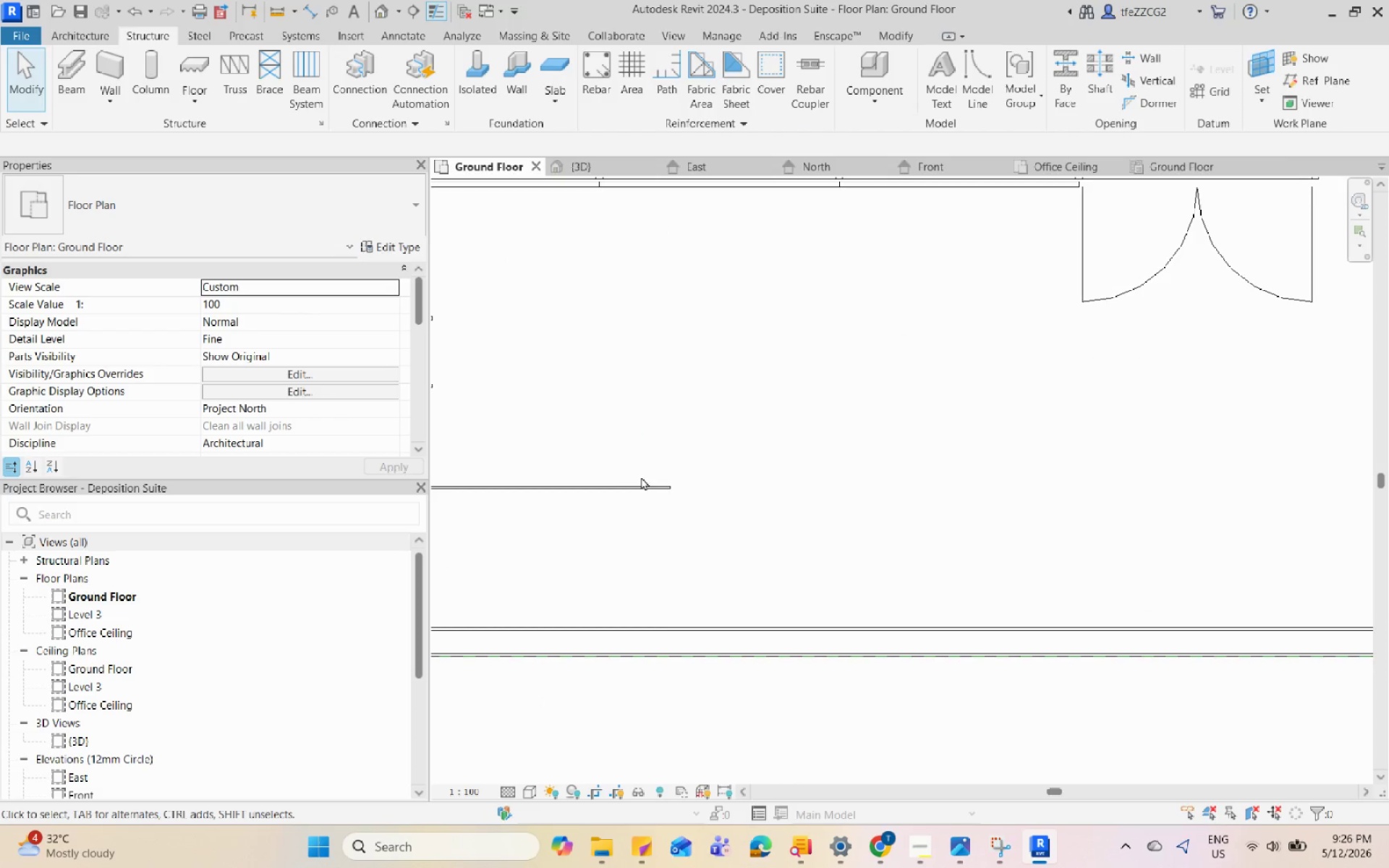 
double_click([666, 480])
 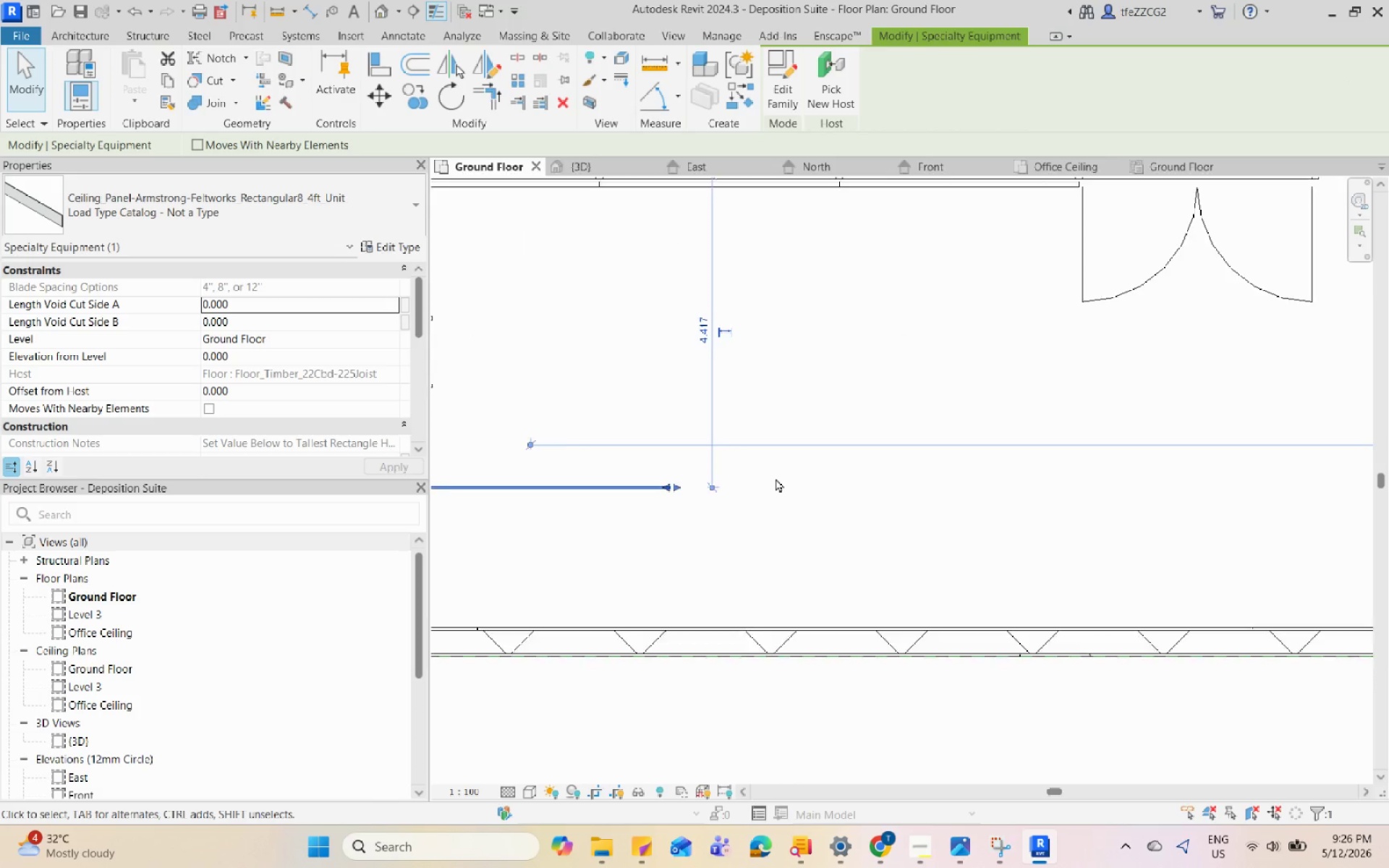 
scroll: coordinate [776, 478], scroll_direction: down, amount: 4.0
 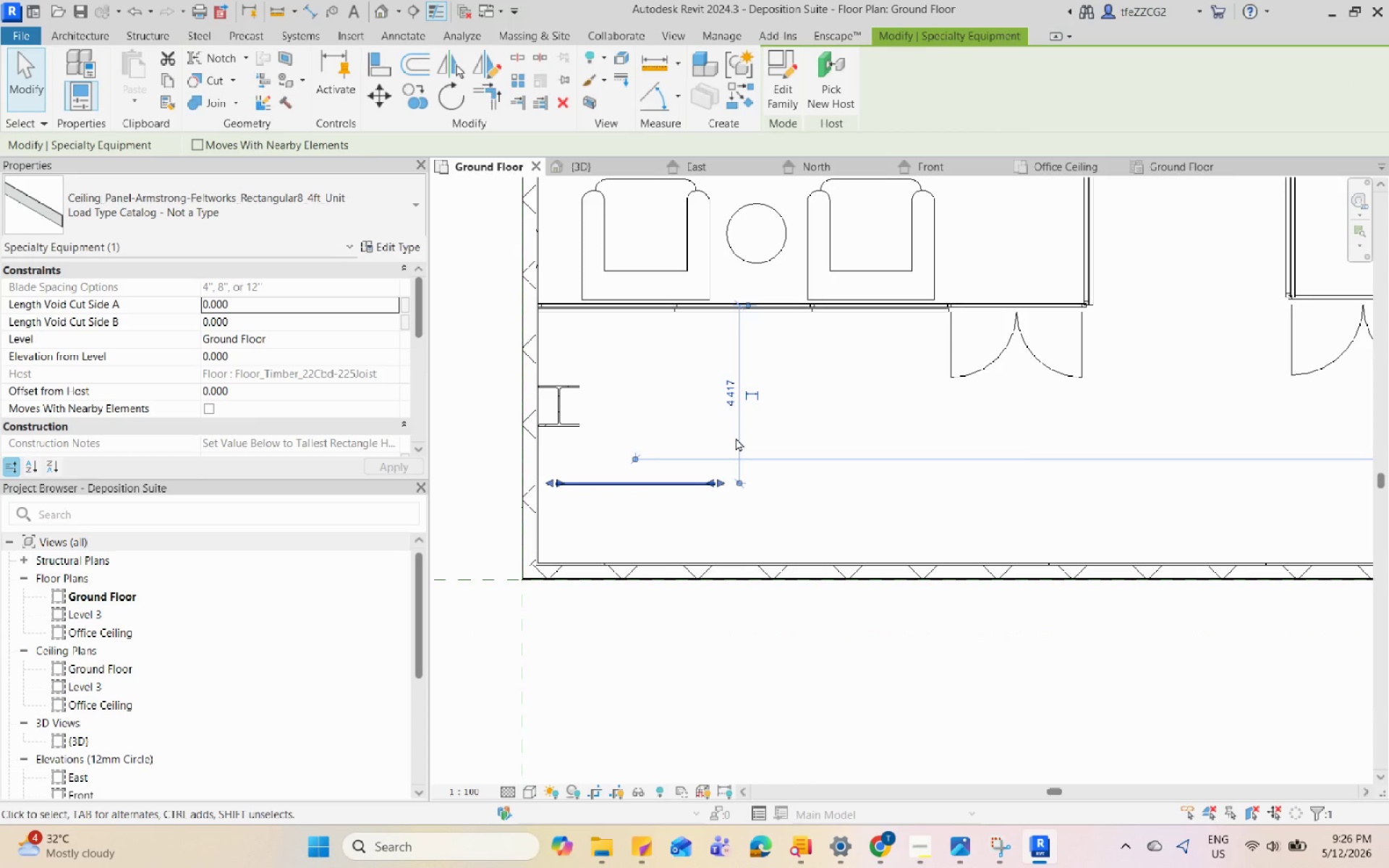 
type(de)
 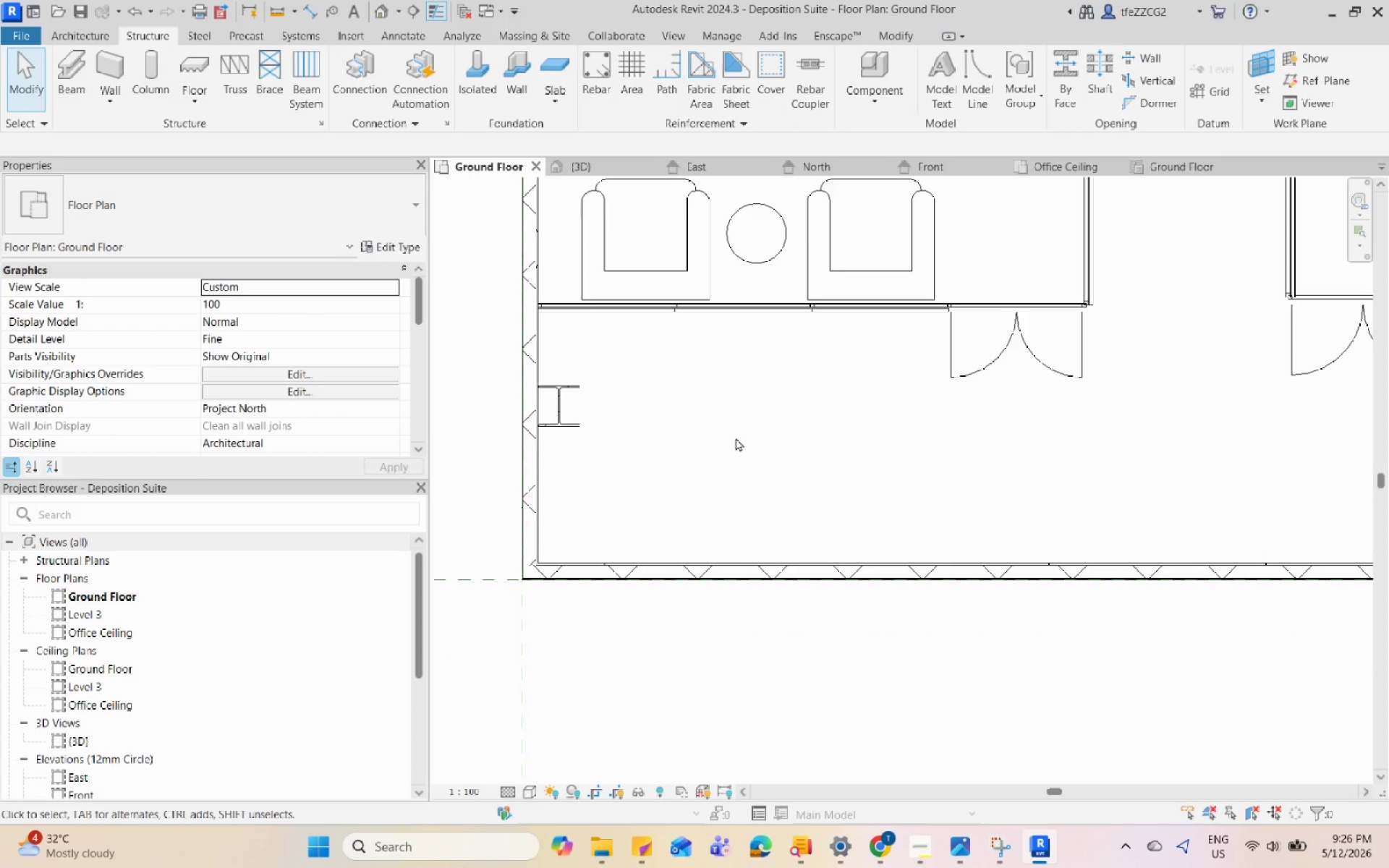 
scroll: coordinate [736, 438], scroll_direction: down, amount: 3.0
 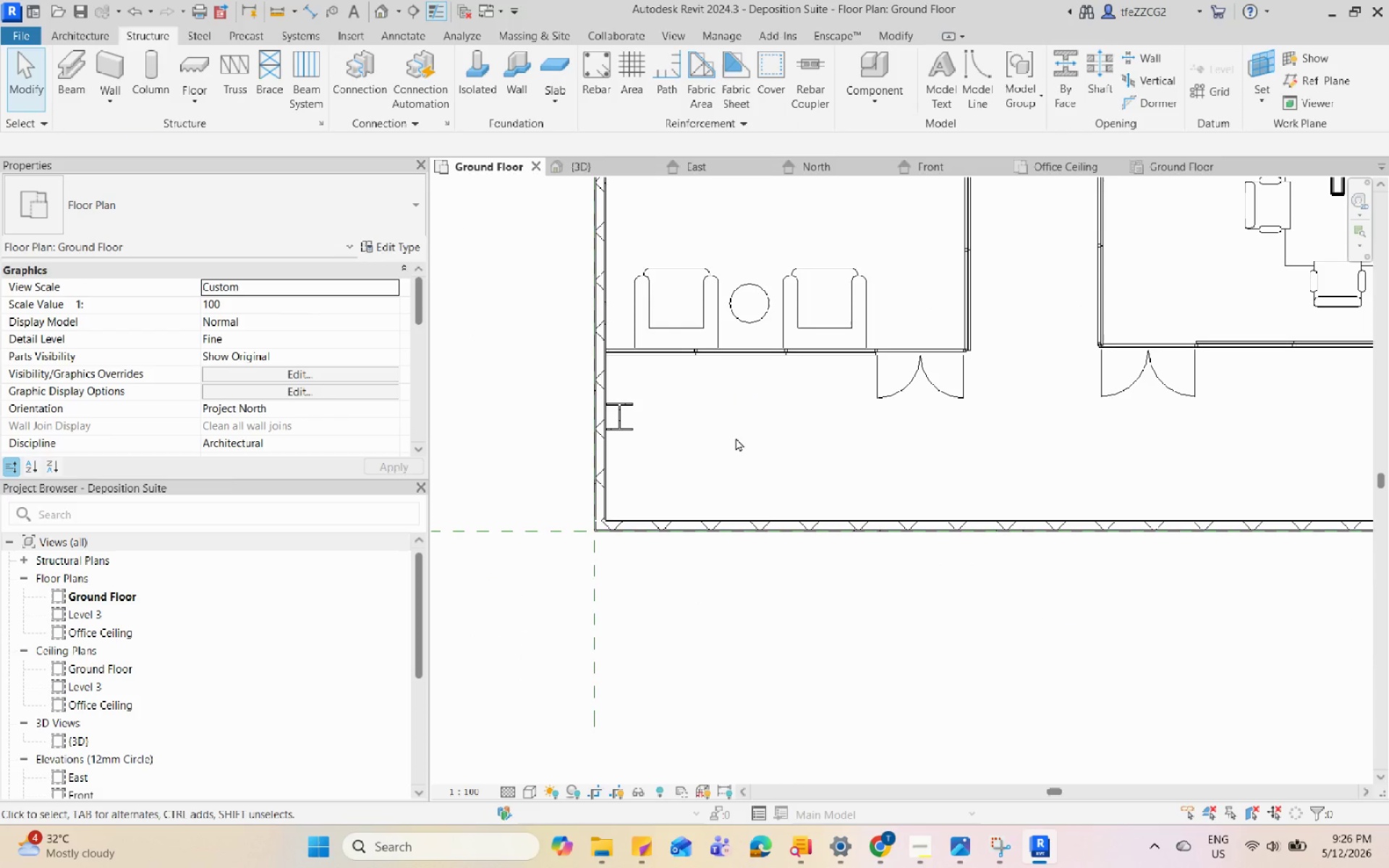 
key(C)
 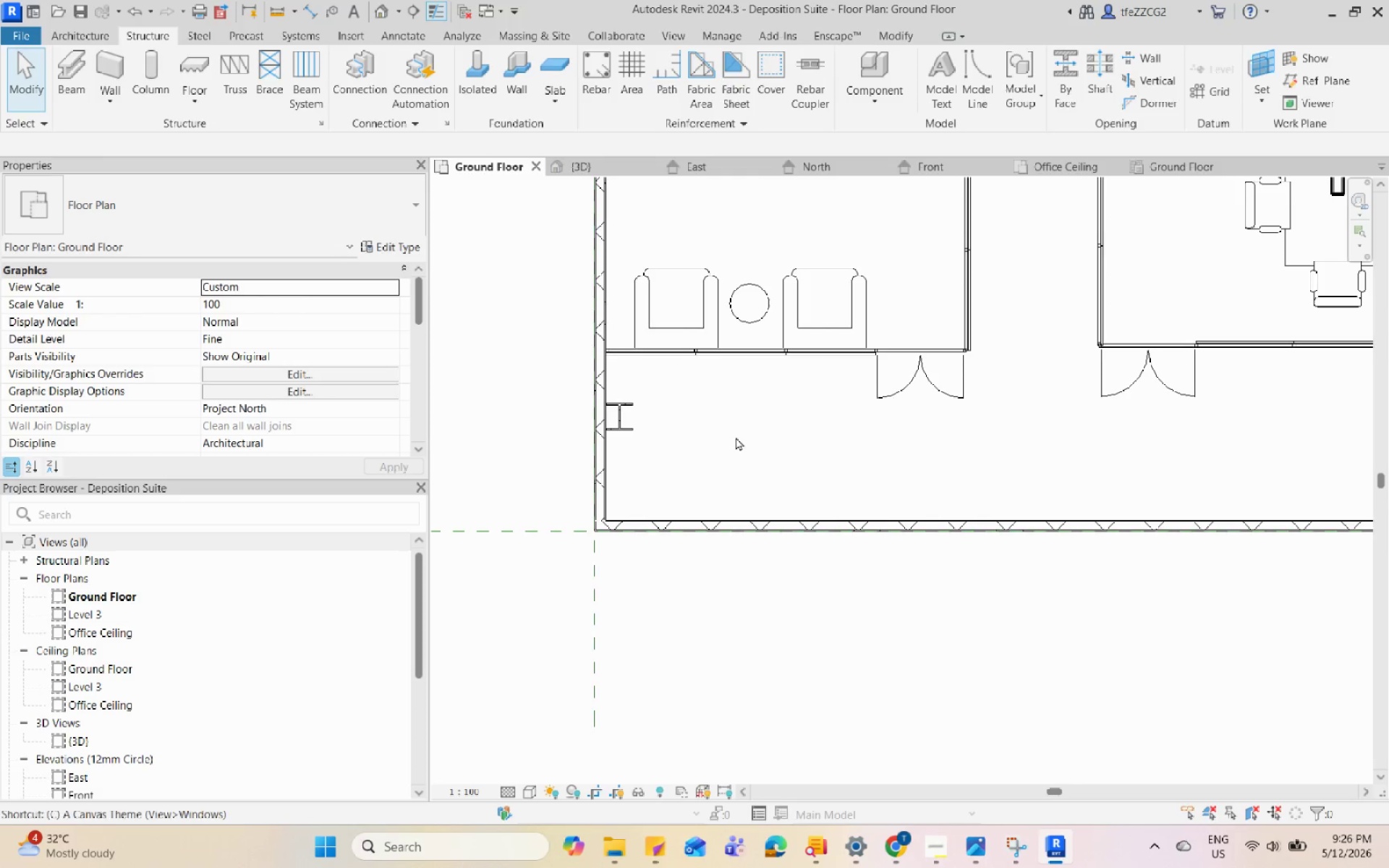 
left_click([1147, 168])
 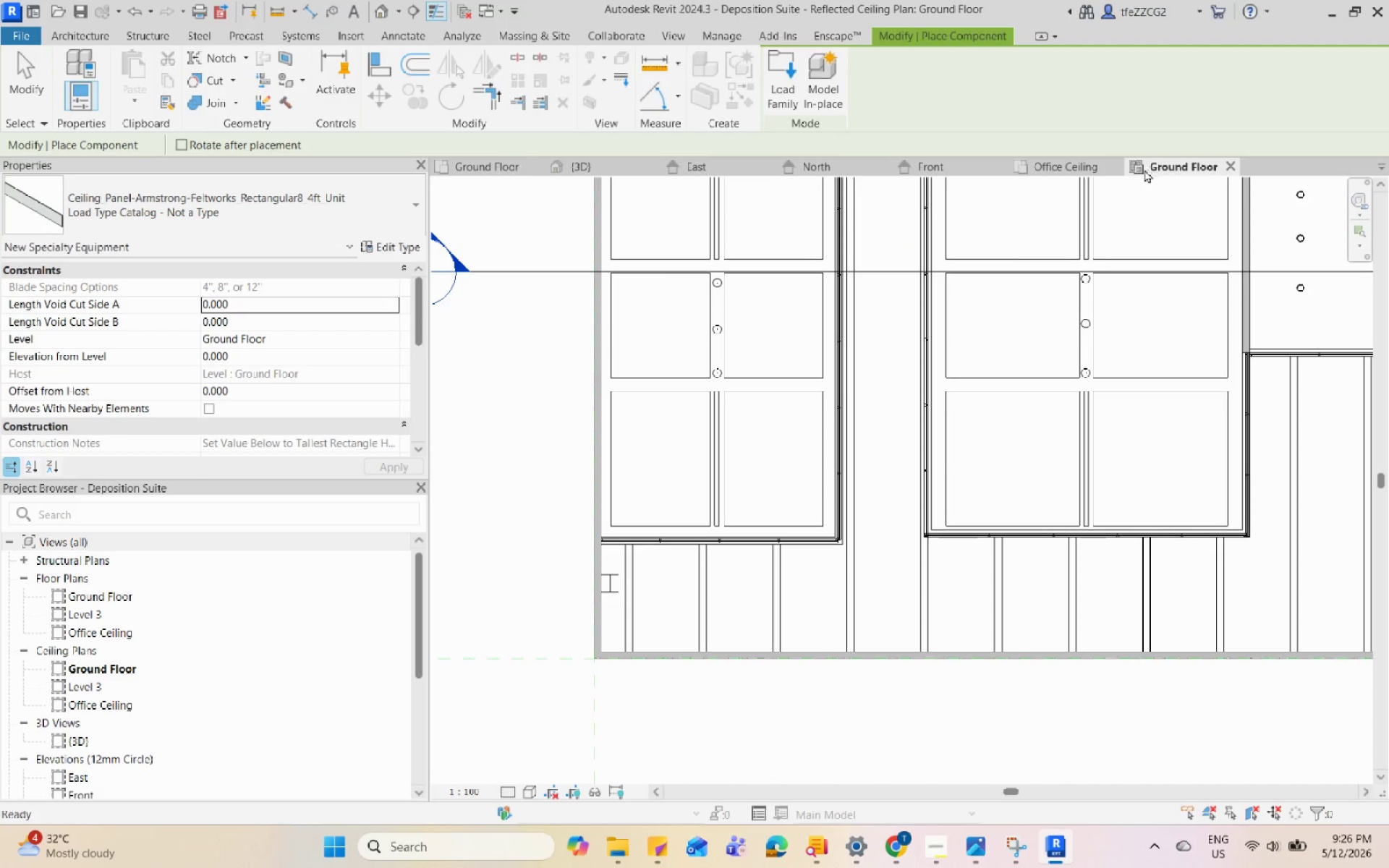 
key(Escape)
 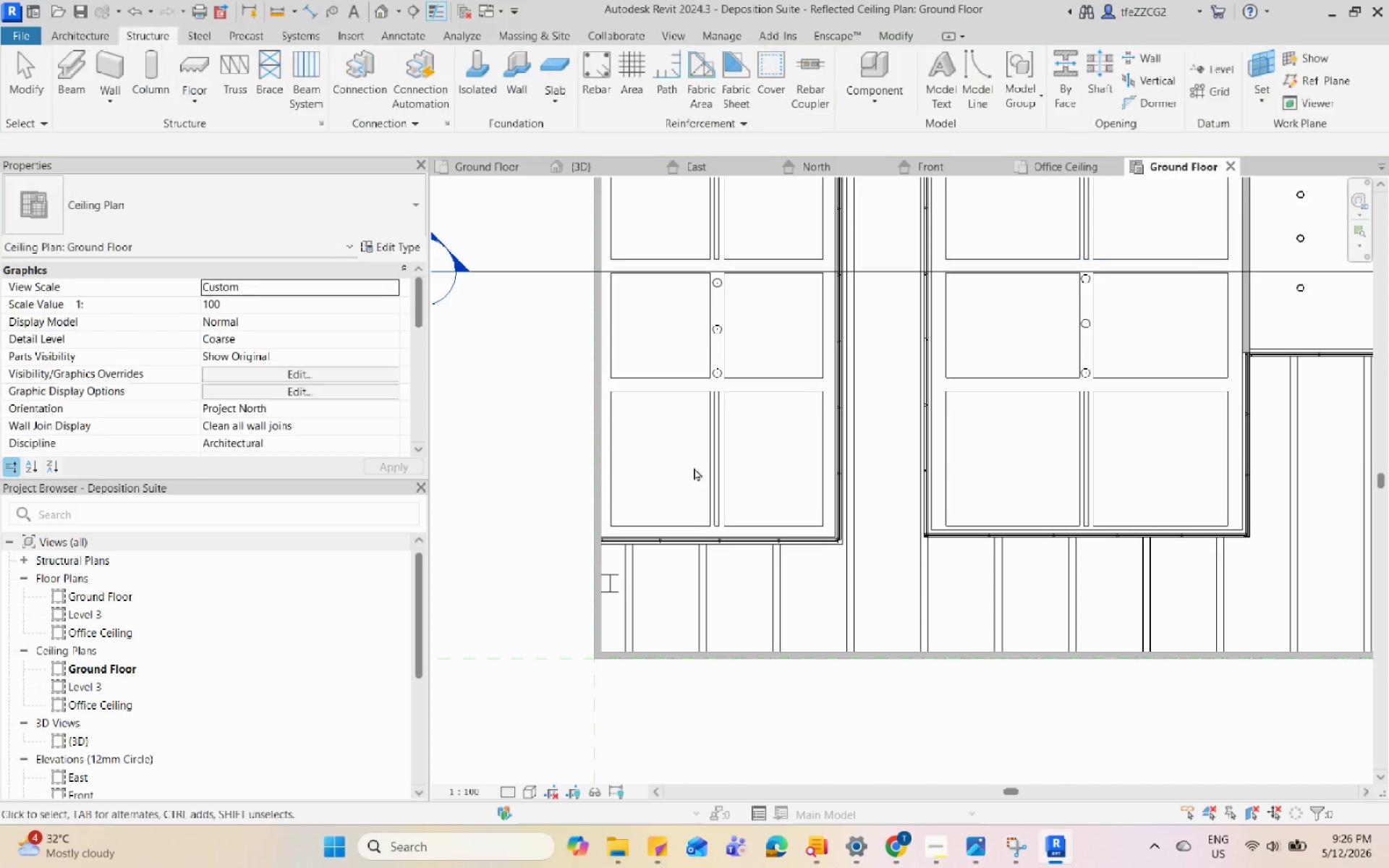 
key(Escape)
 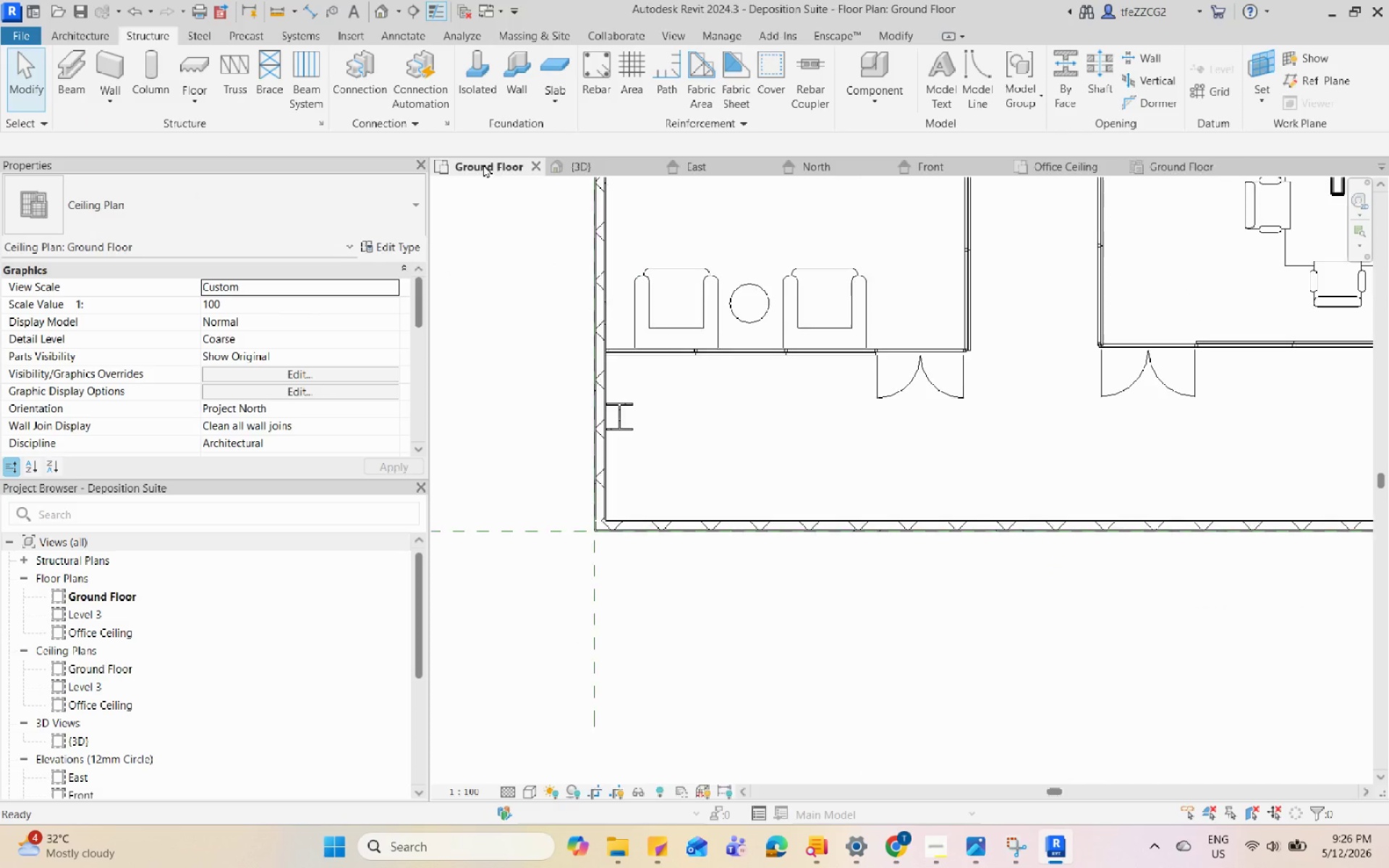 
scroll: coordinate [639, 473], scroll_direction: down, amount: 10.0
 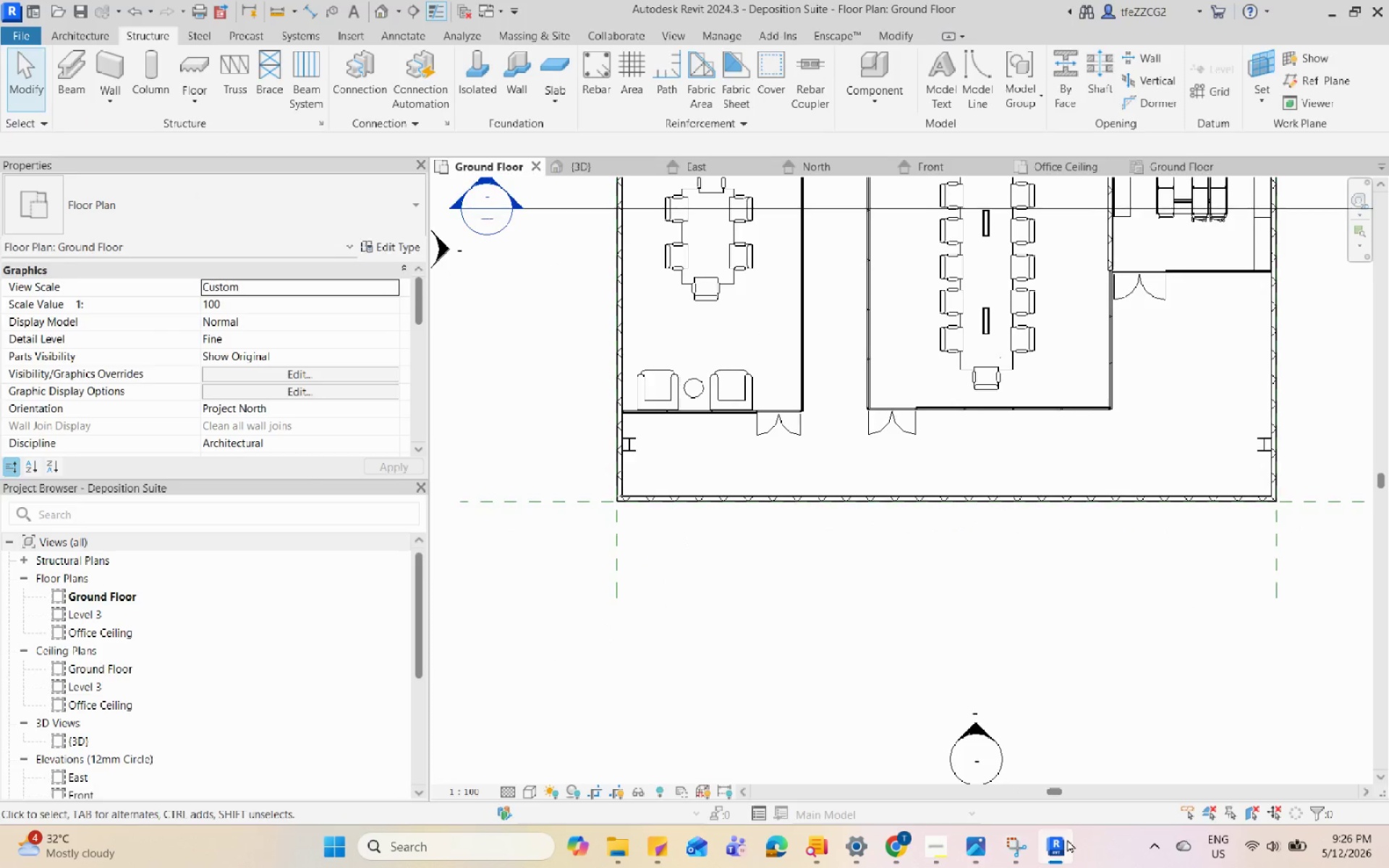 
double_click([1067, 839])
 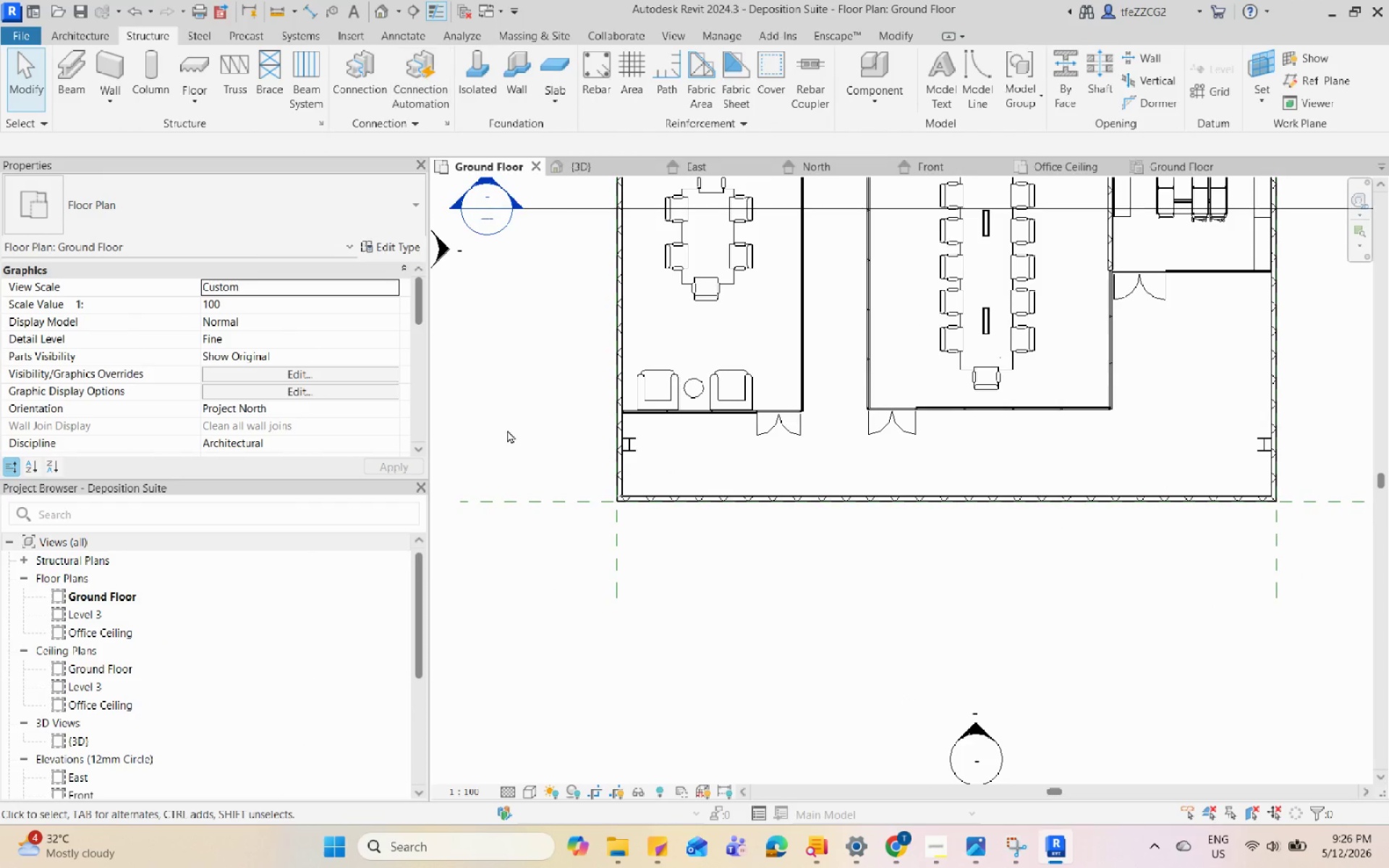 
left_click([616, 841])
 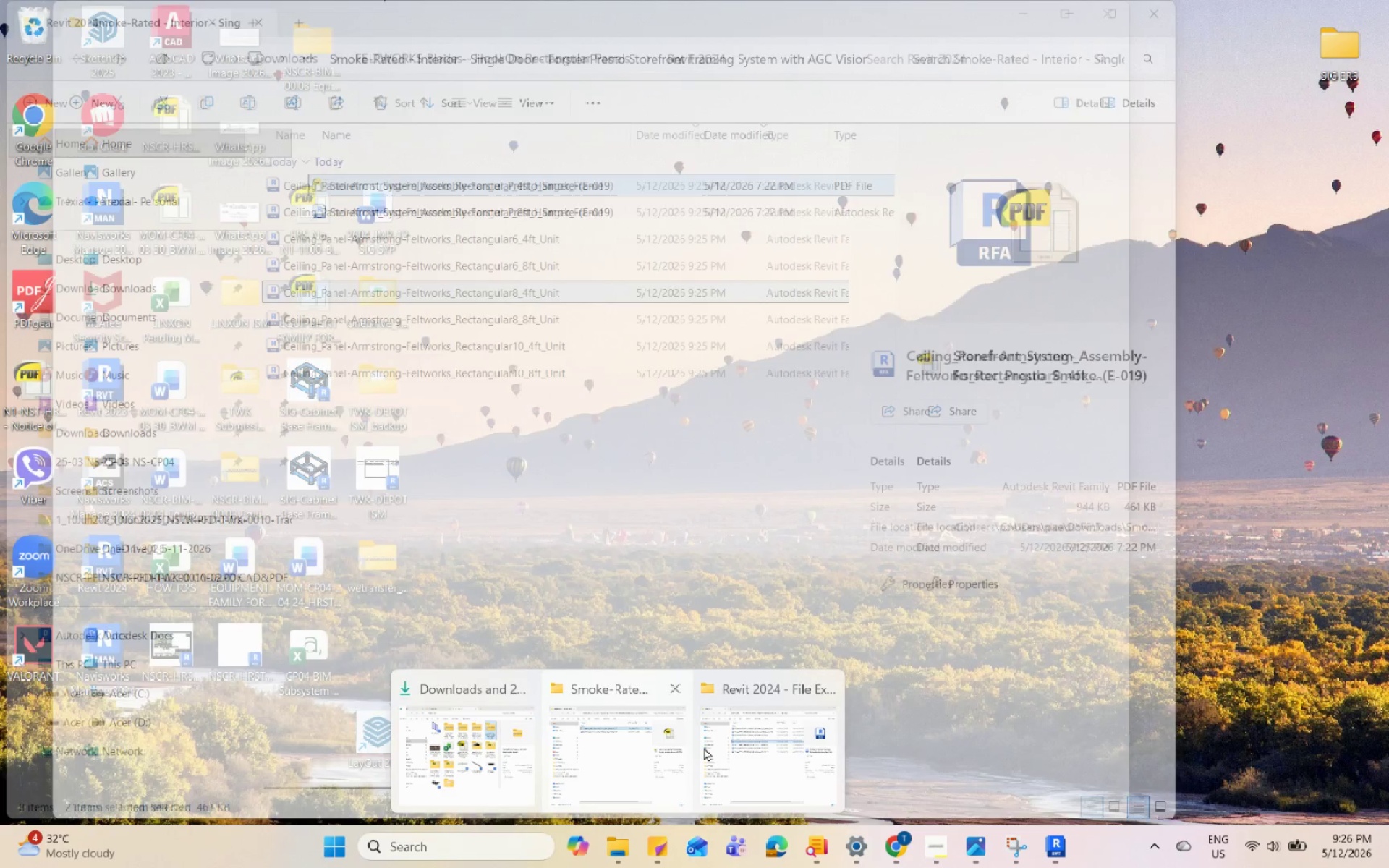 
left_click([720, 744])
 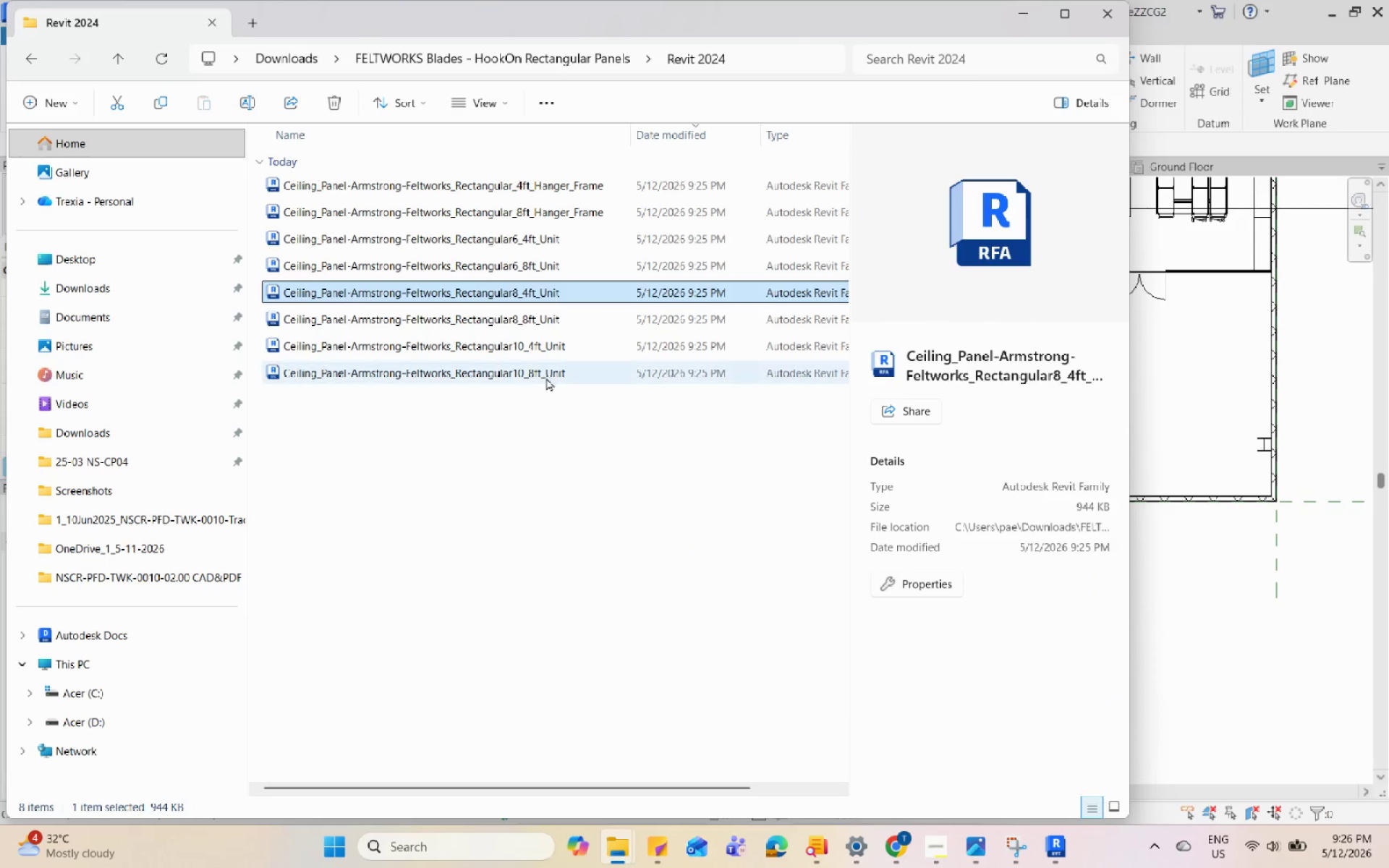 
scroll: coordinate [546, 378], scroll_direction: up, amount: 2.0
 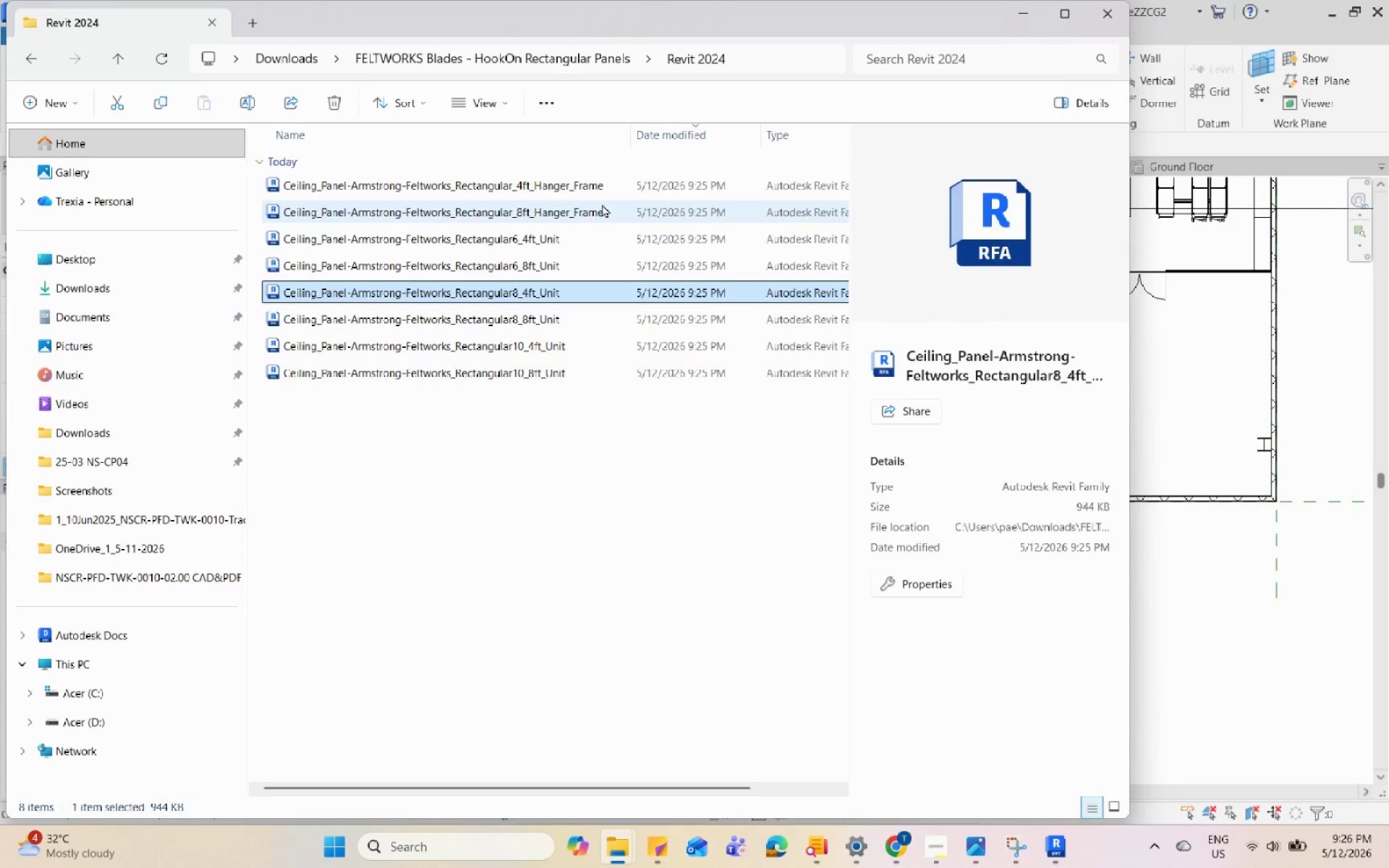 
left_click([606, 187])
 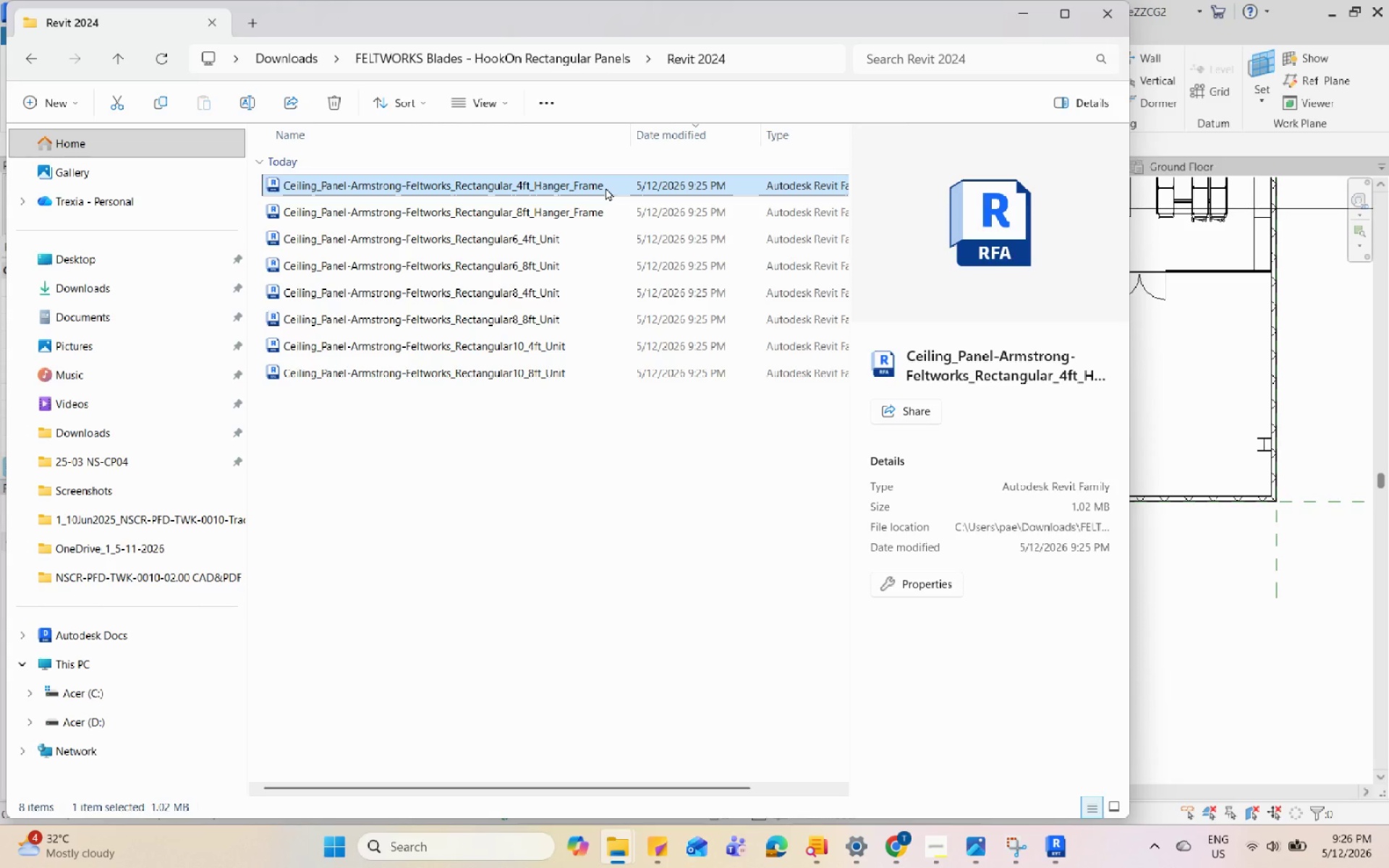 
double_click([606, 187])
 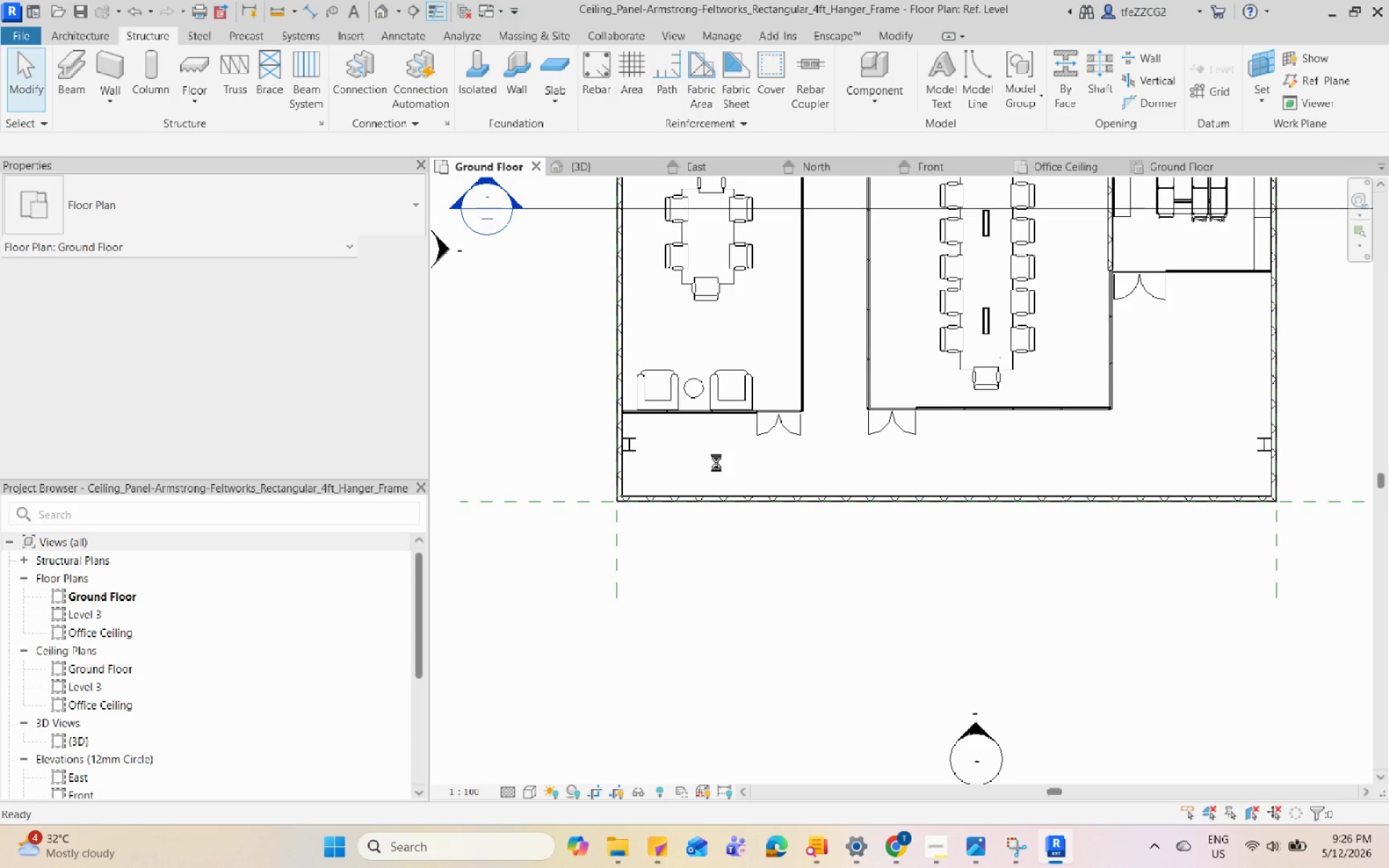 
scroll: coordinate [715, 462], scroll_direction: up, amount: 2.0
 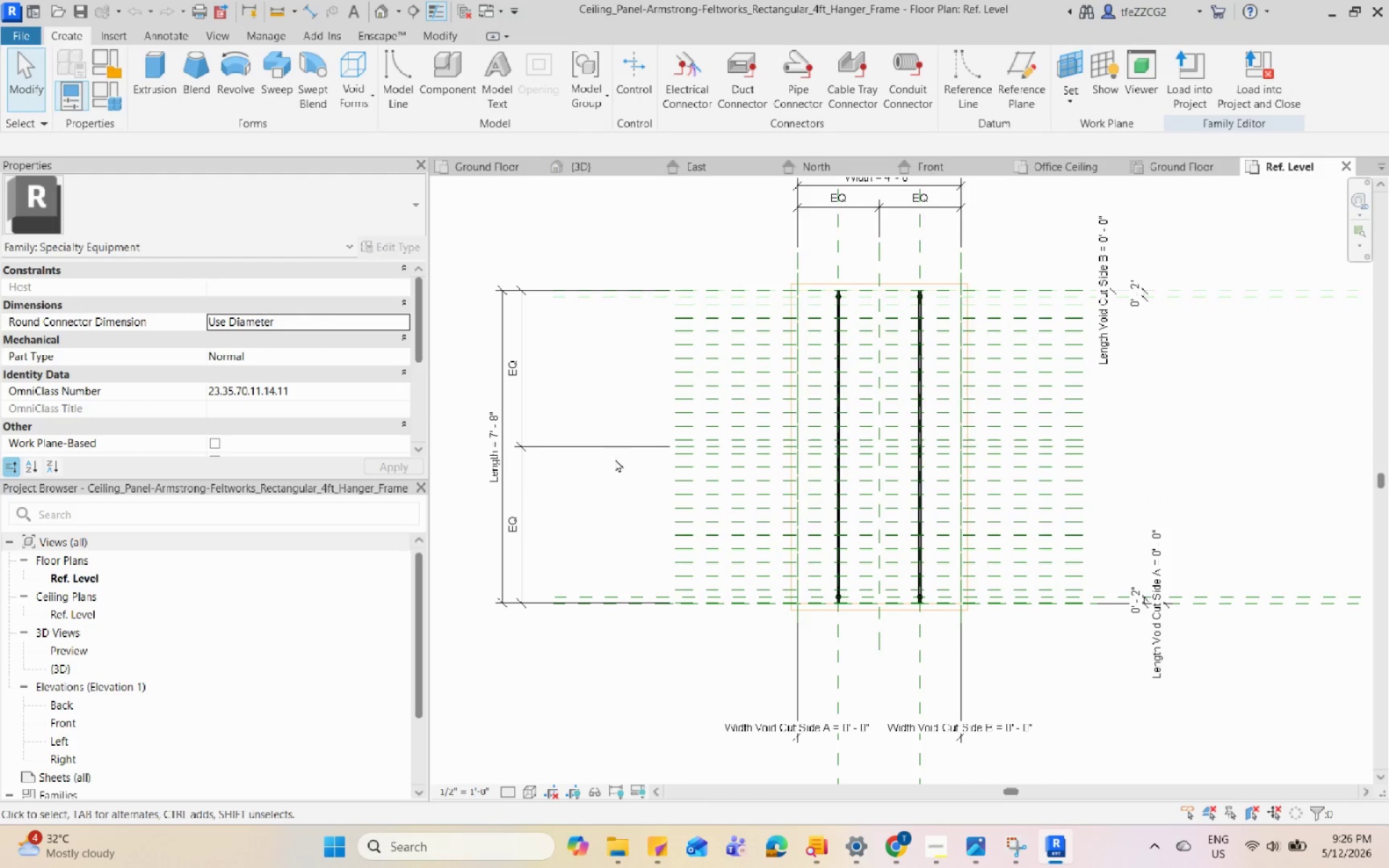 
scroll: coordinate [759, 379], scroll_direction: down, amount: 4.0
 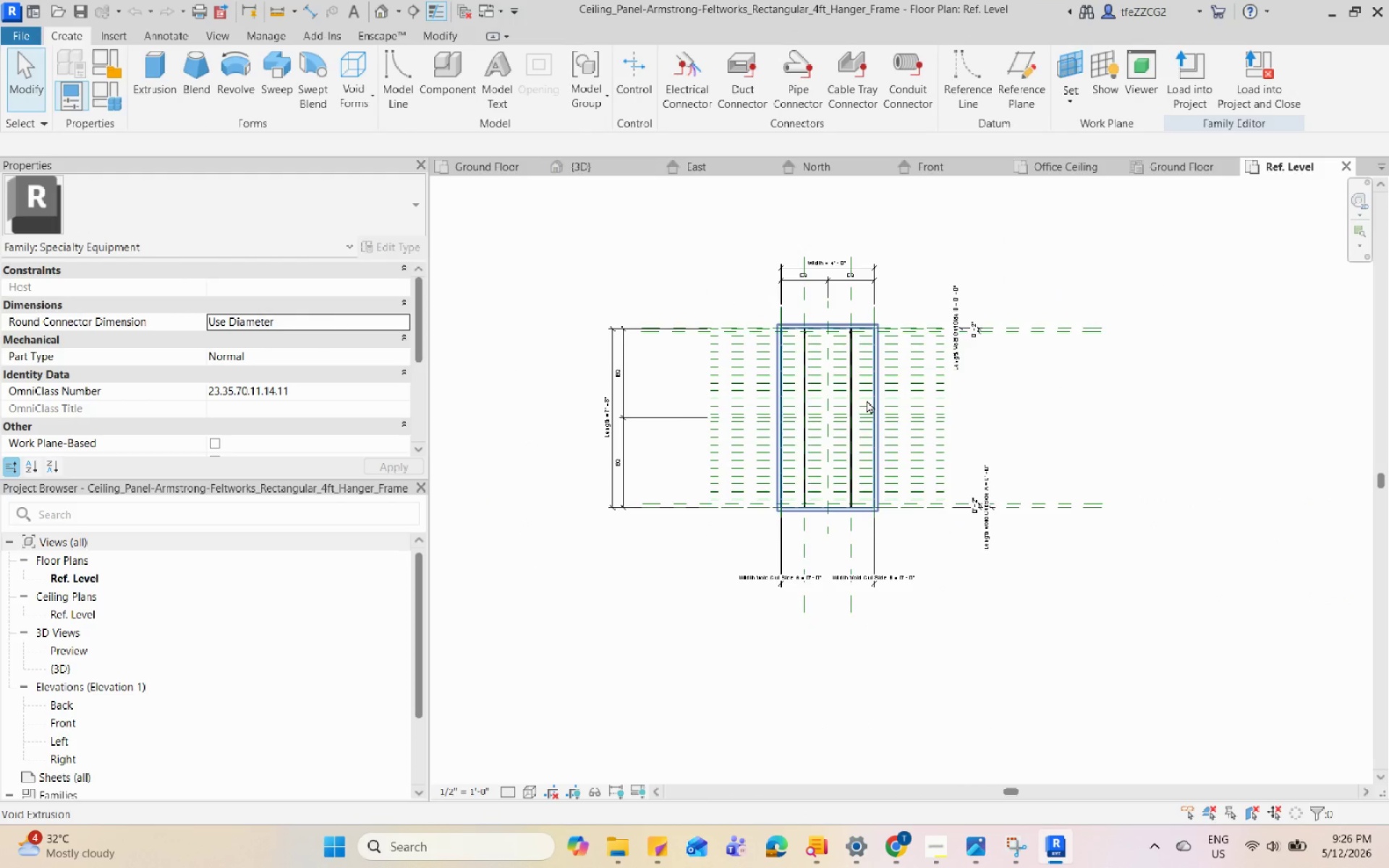 
scroll: coordinate [867, 400], scroll_direction: up, amount: 7.0
 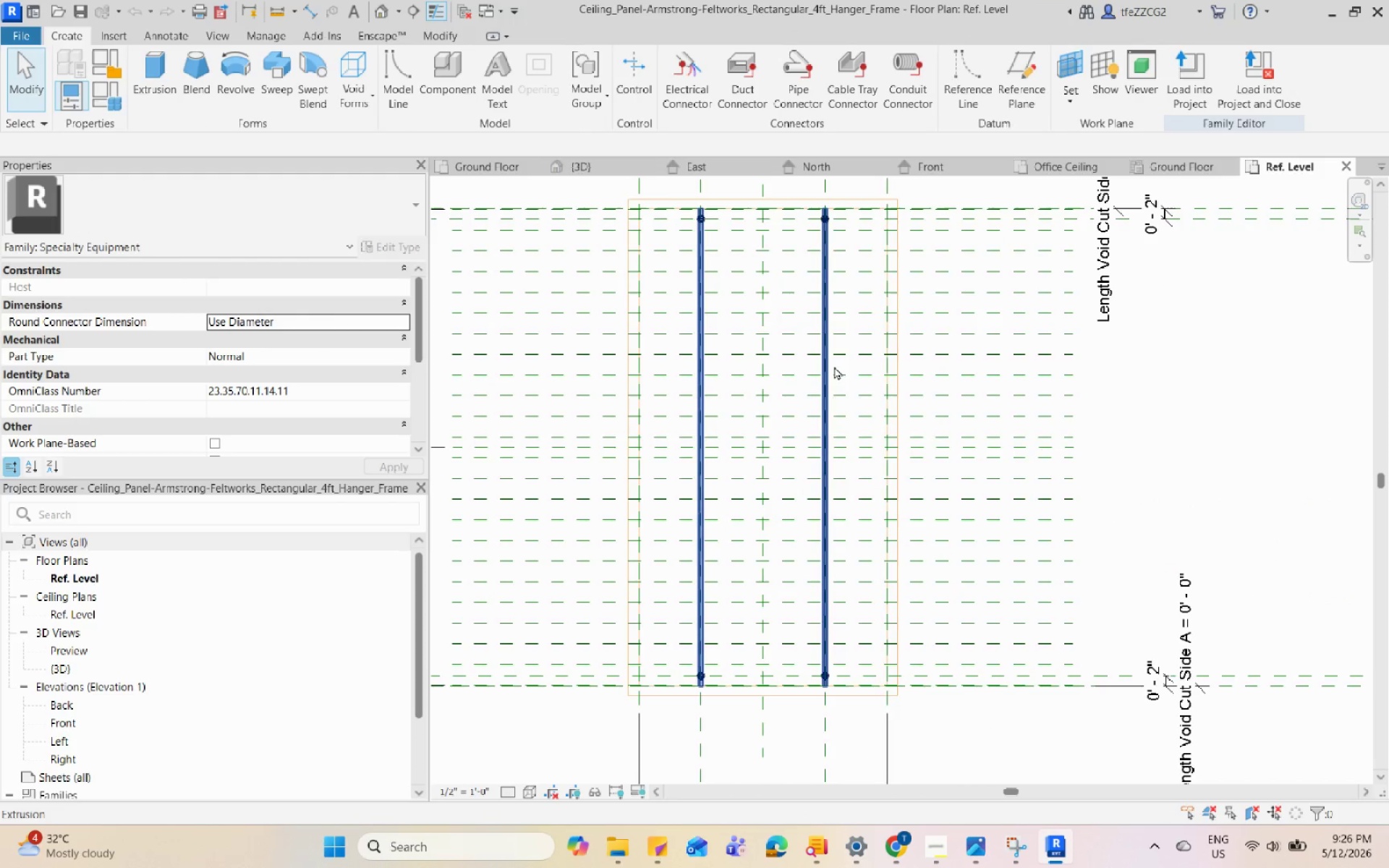 
left_click([833, 365])
 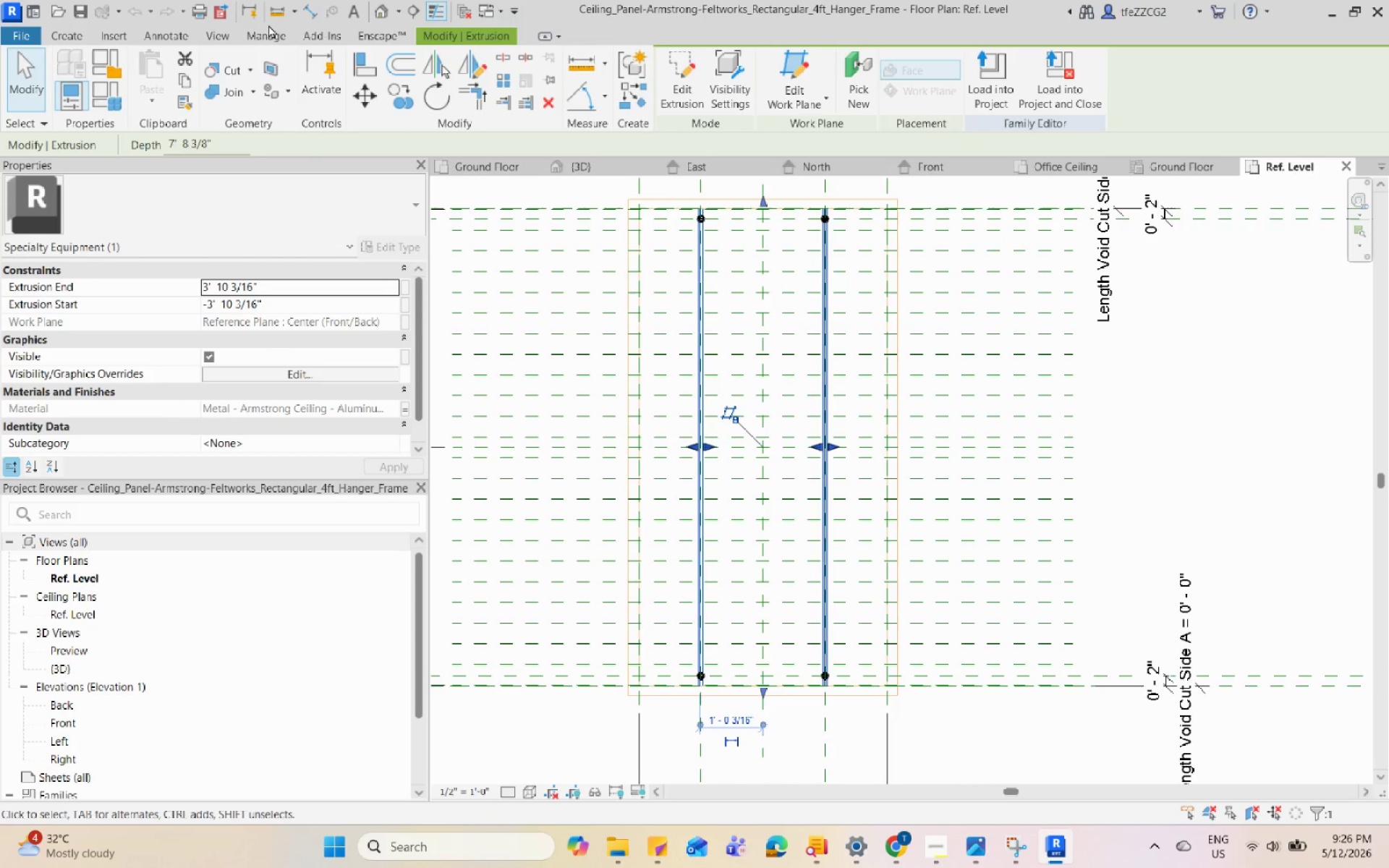 
left_click([381, 17])
 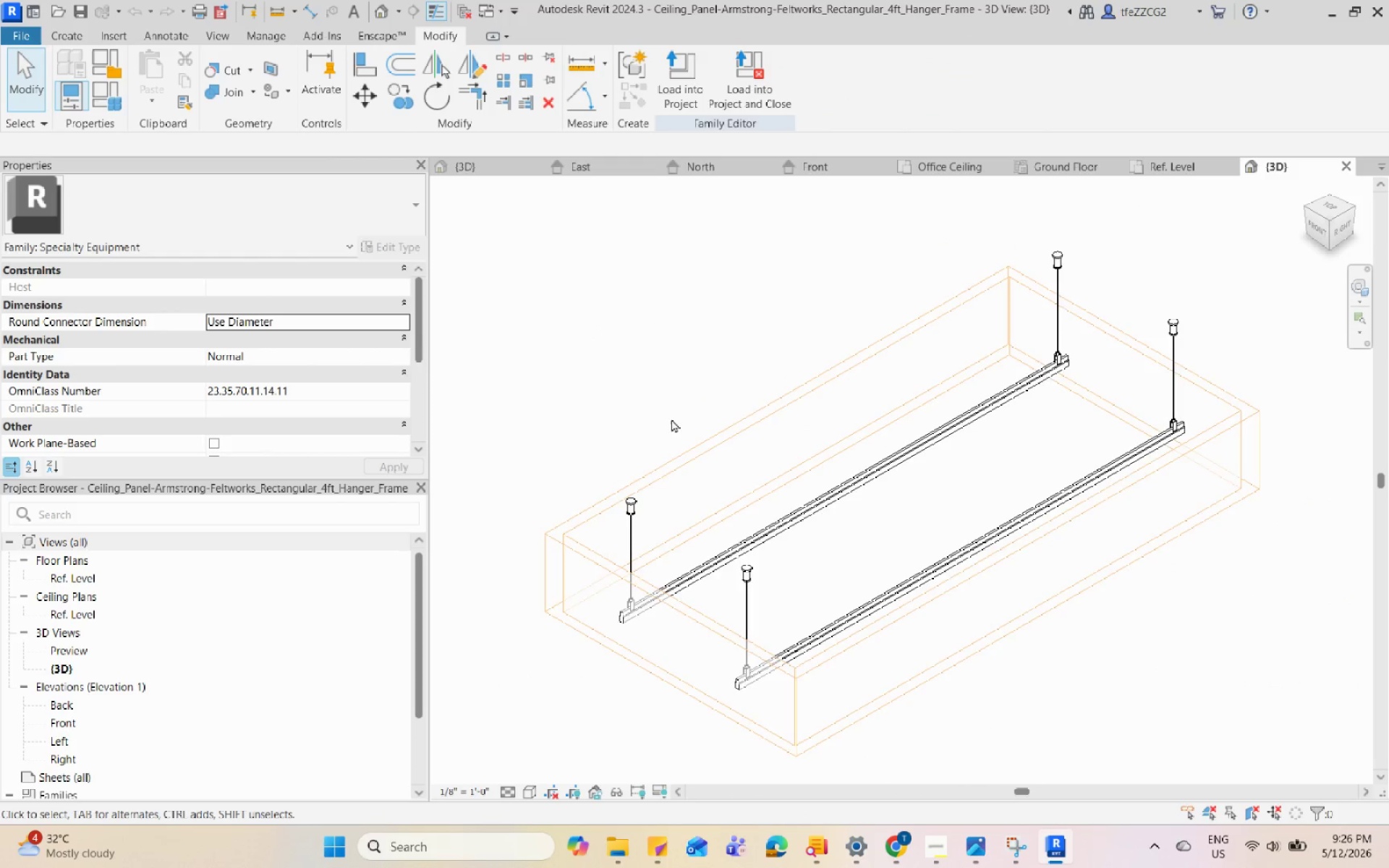 
hold_key(key=ShiftLeft, duration=0.66)
 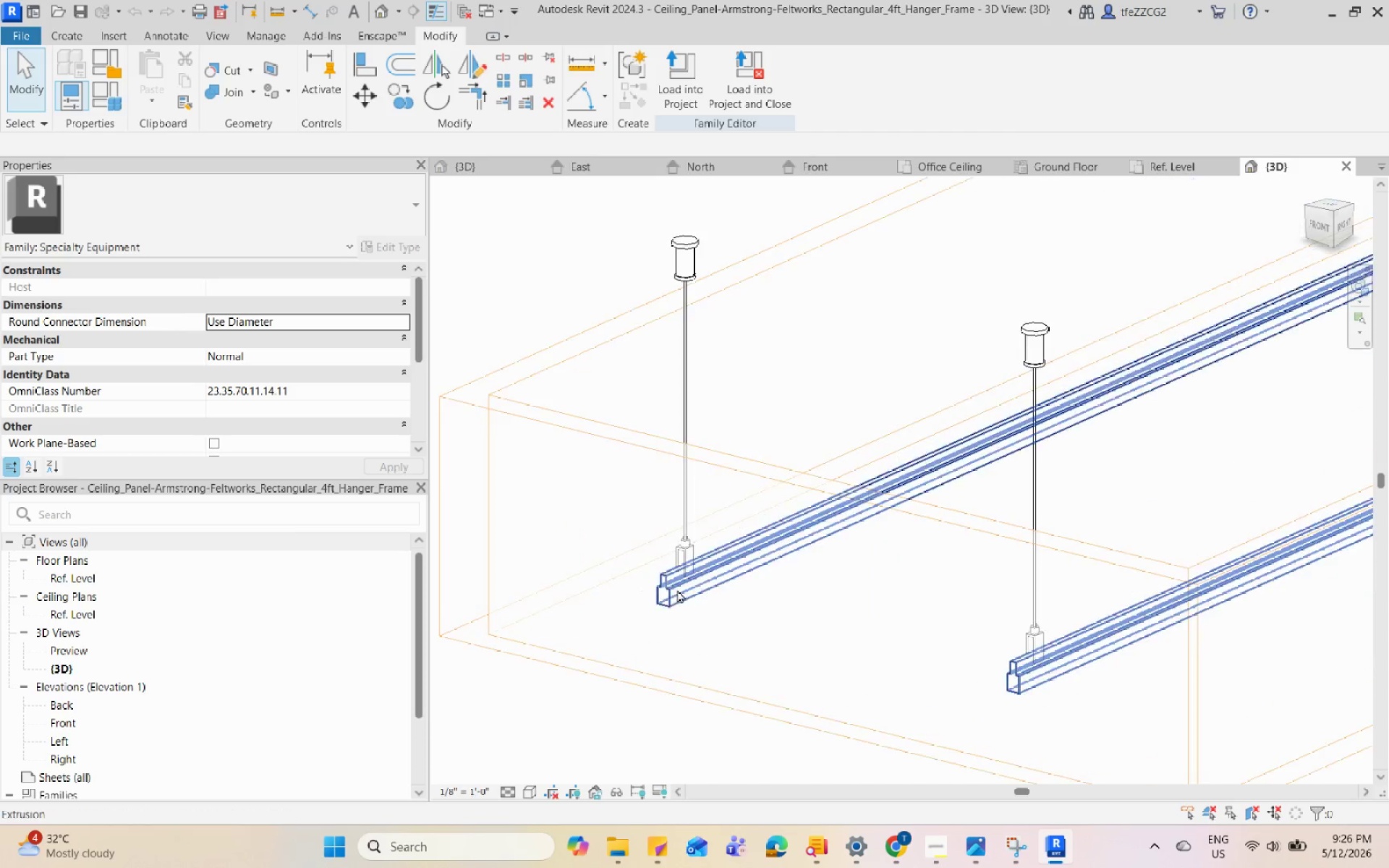 
scroll: coordinate [674, 422], scroll_direction: down, amount: 1.0
 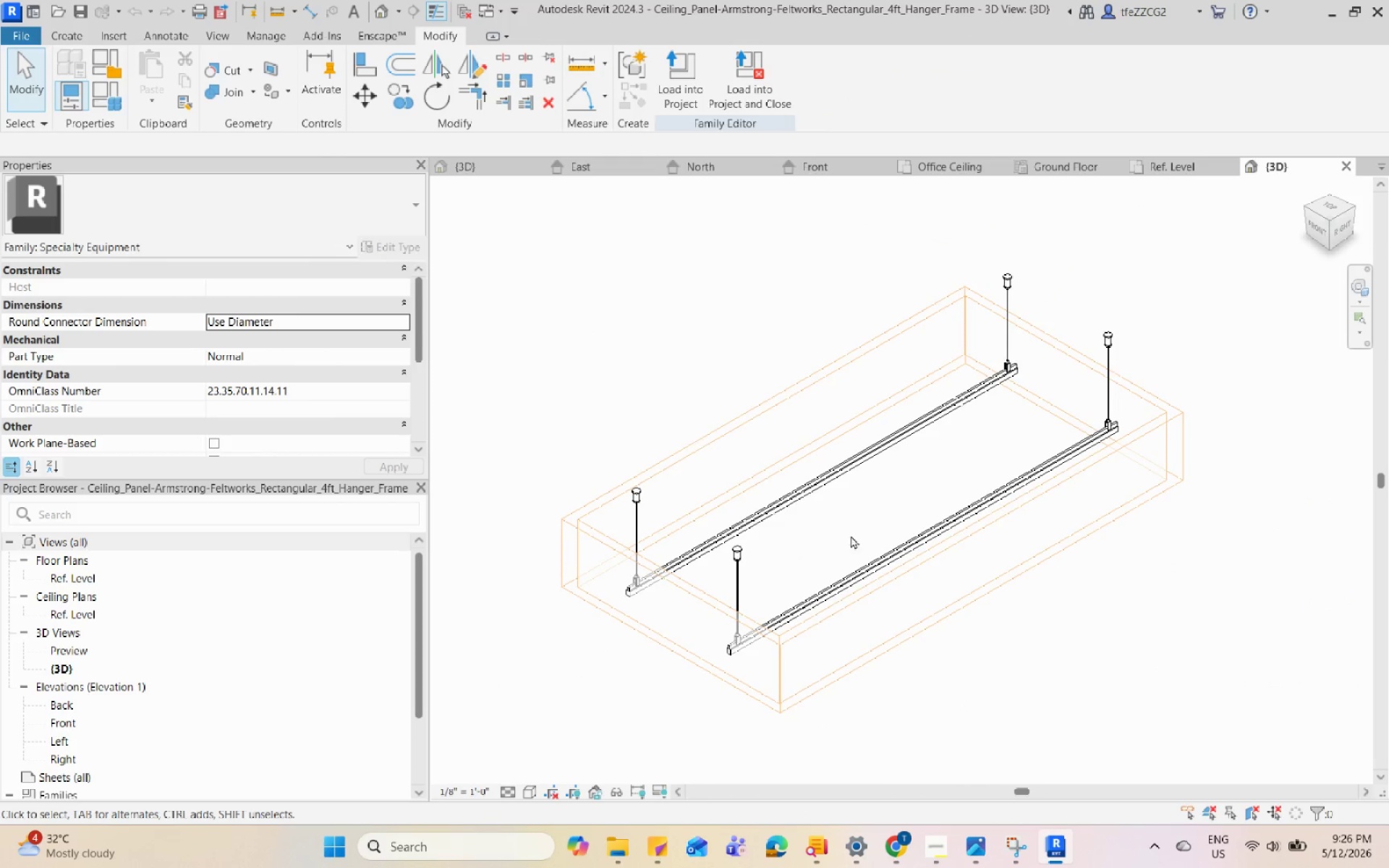 
left_click([679, 589])
 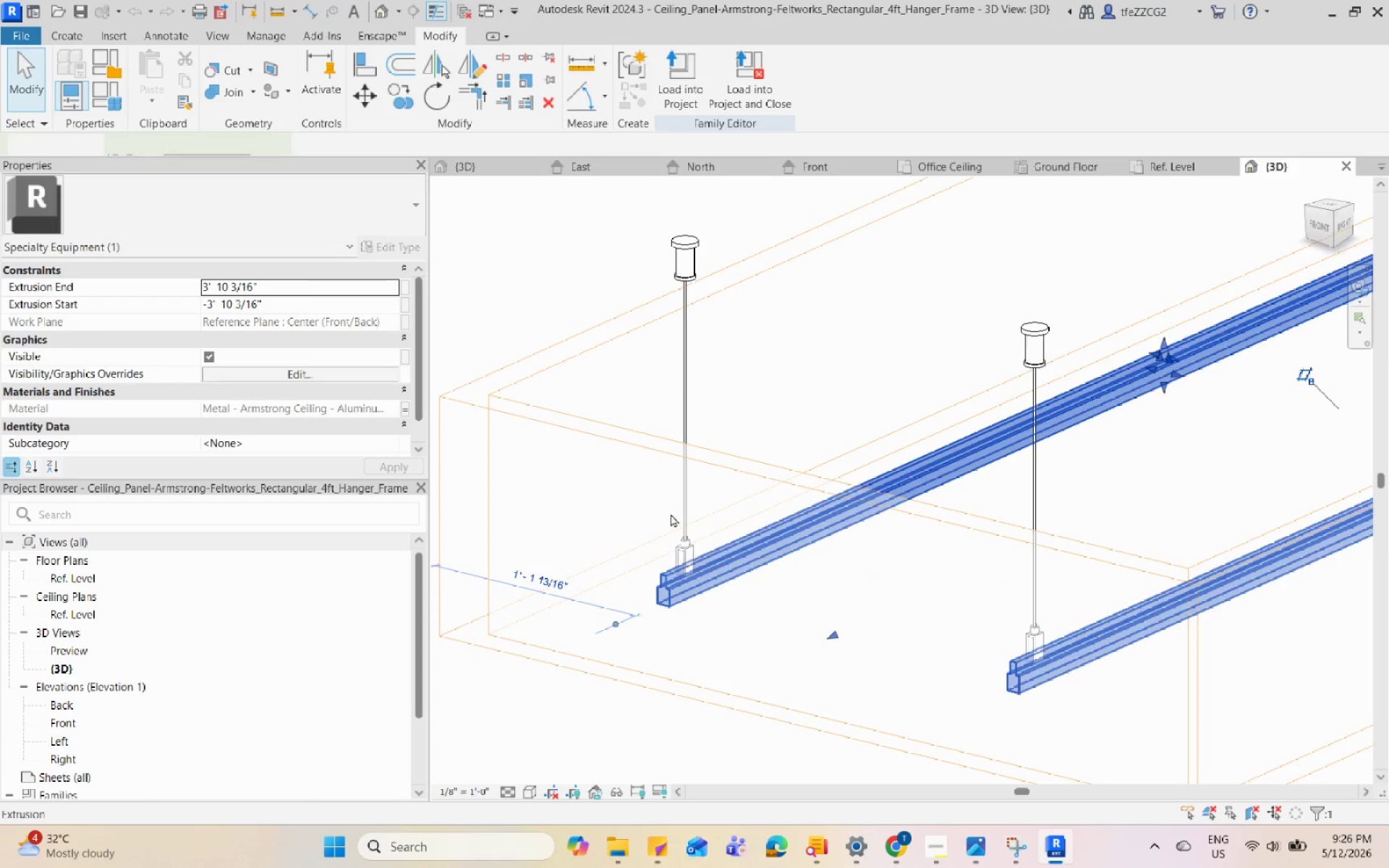 
scroll: coordinate [642, 590], scroll_direction: up, amount: 9.0
 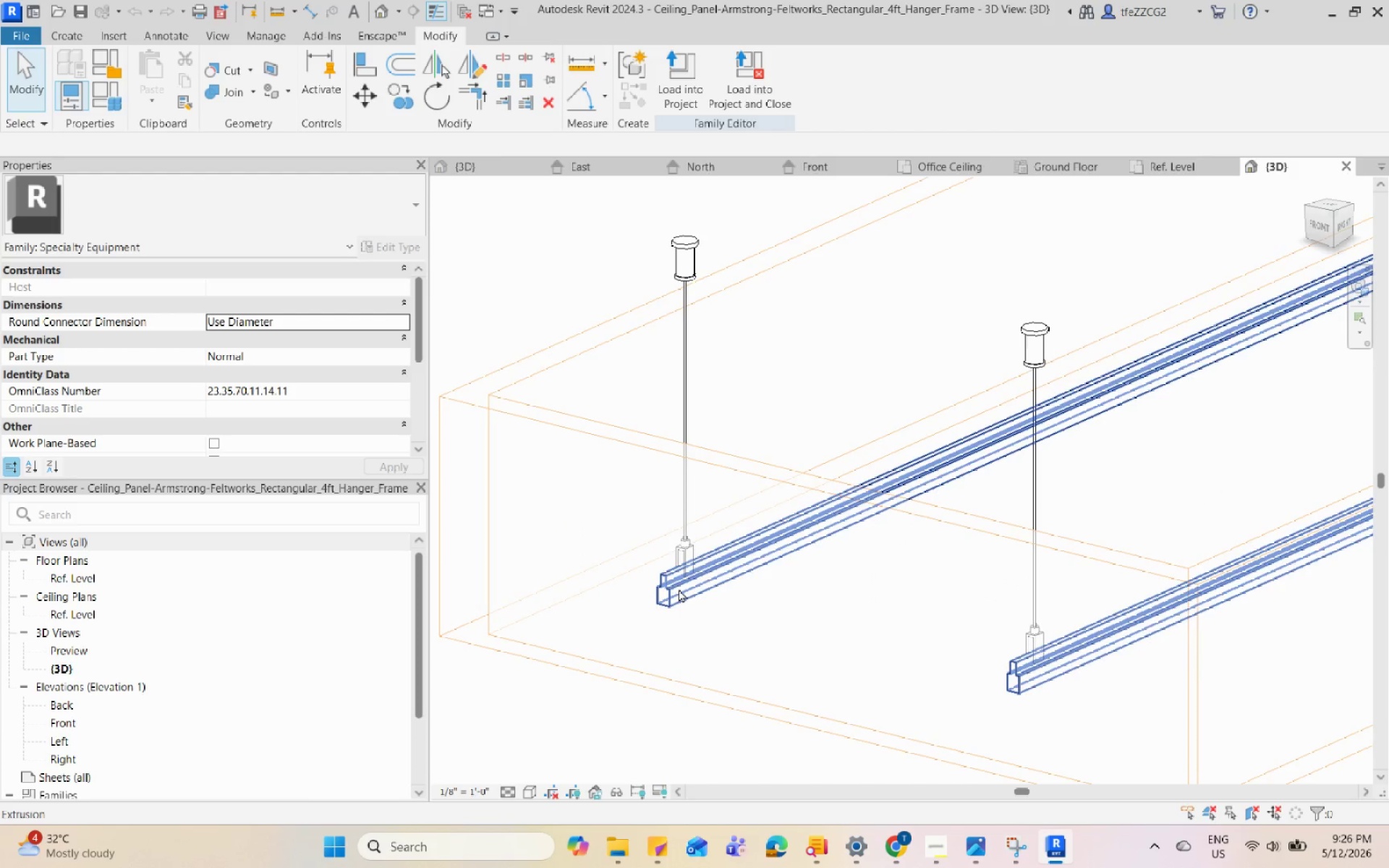 
key(Escape)
 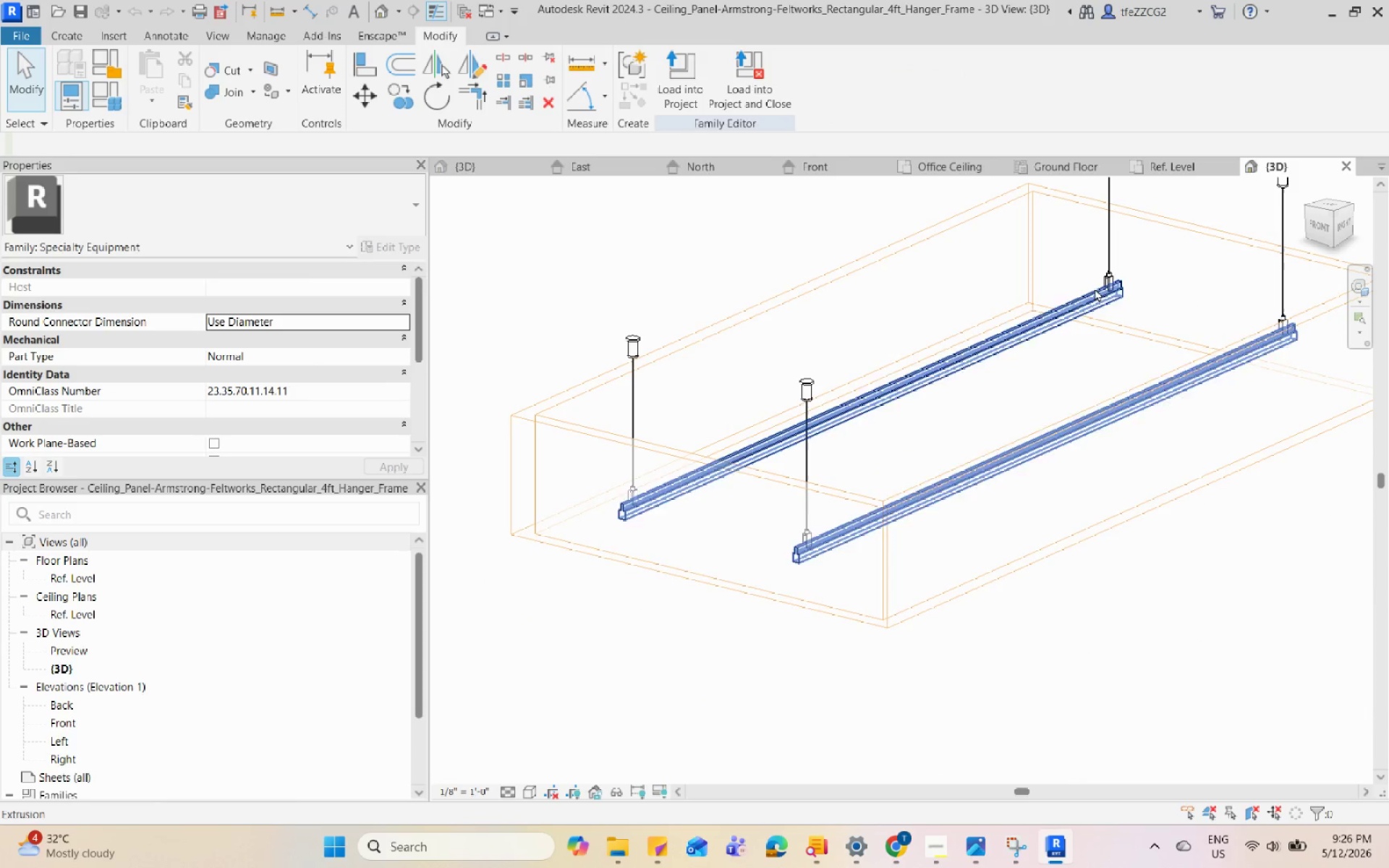 
scroll: coordinate [581, 435], scroll_direction: down, amount: 5.0
 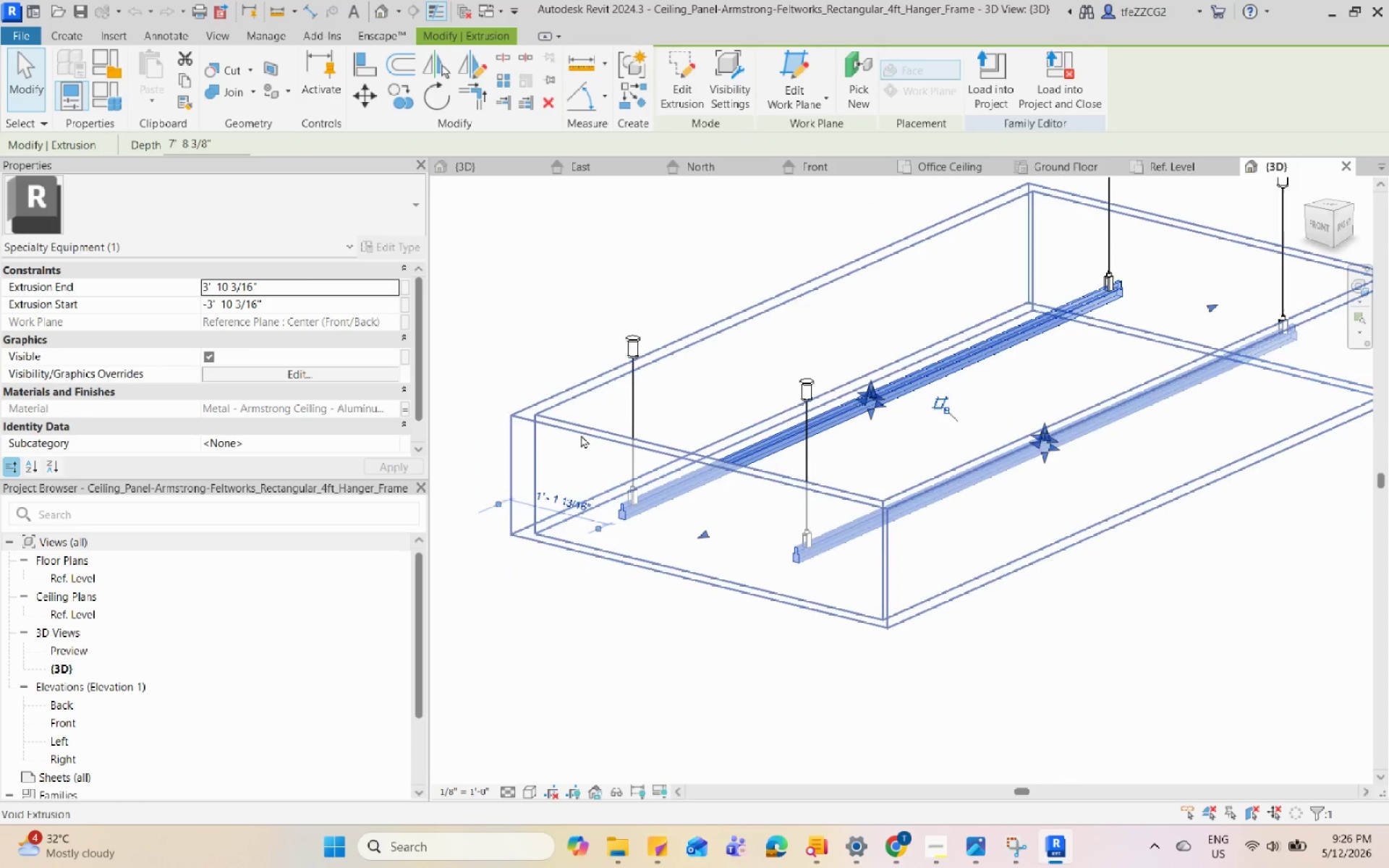 
left_click([974, 292])
 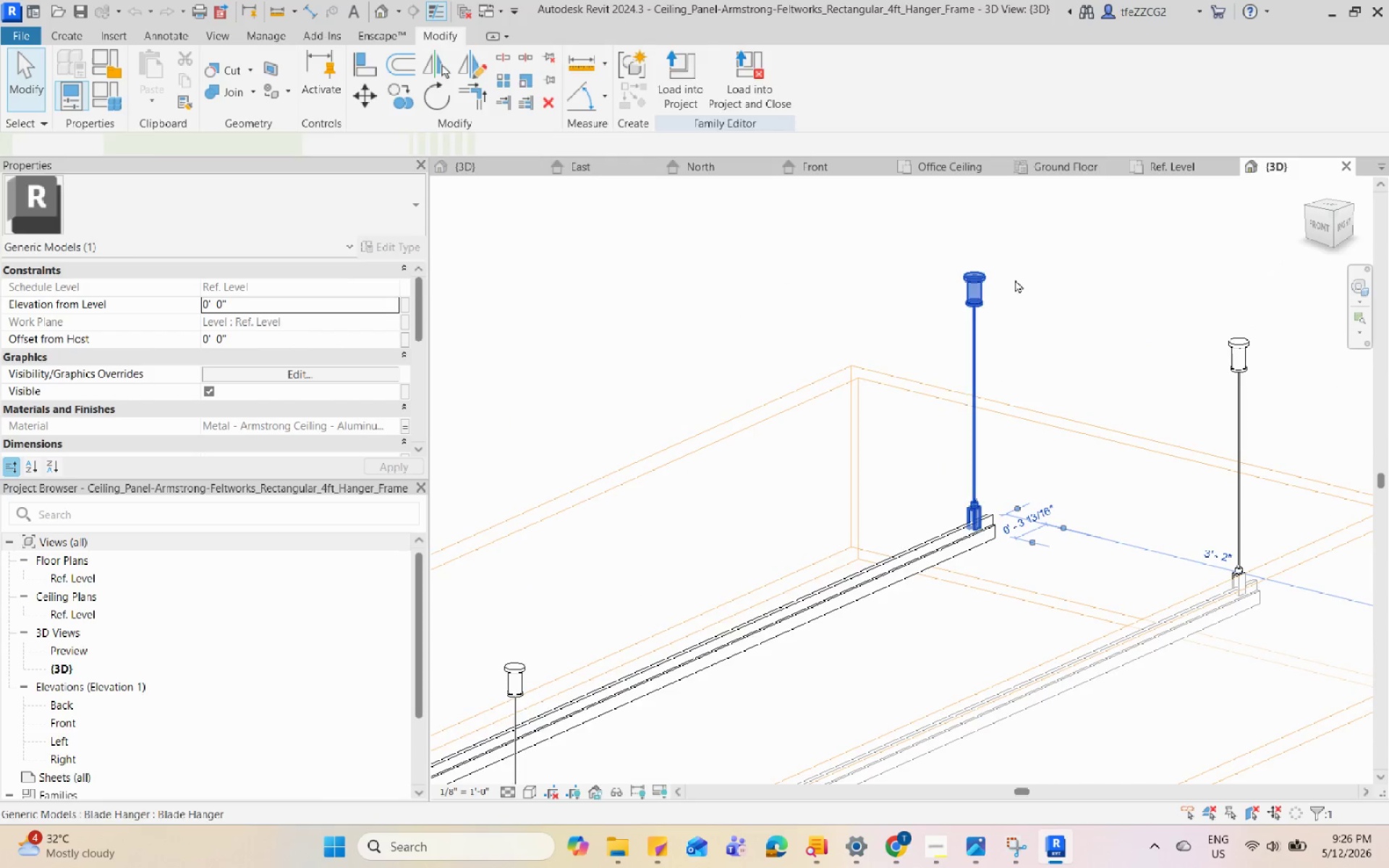 
scroll: coordinate [1006, 362], scroll_direction: up, amount: 3.0
 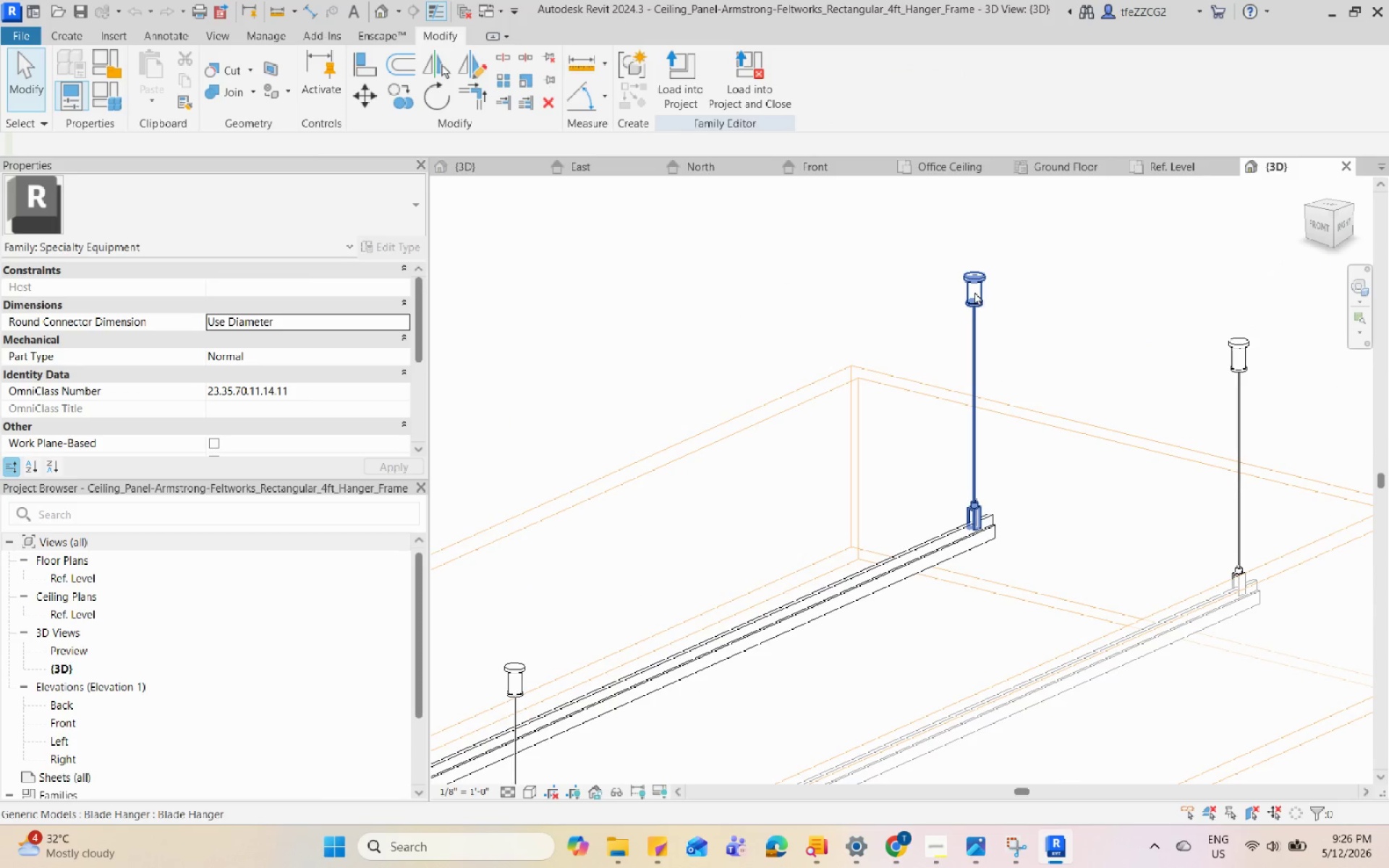 
key(Escape)
 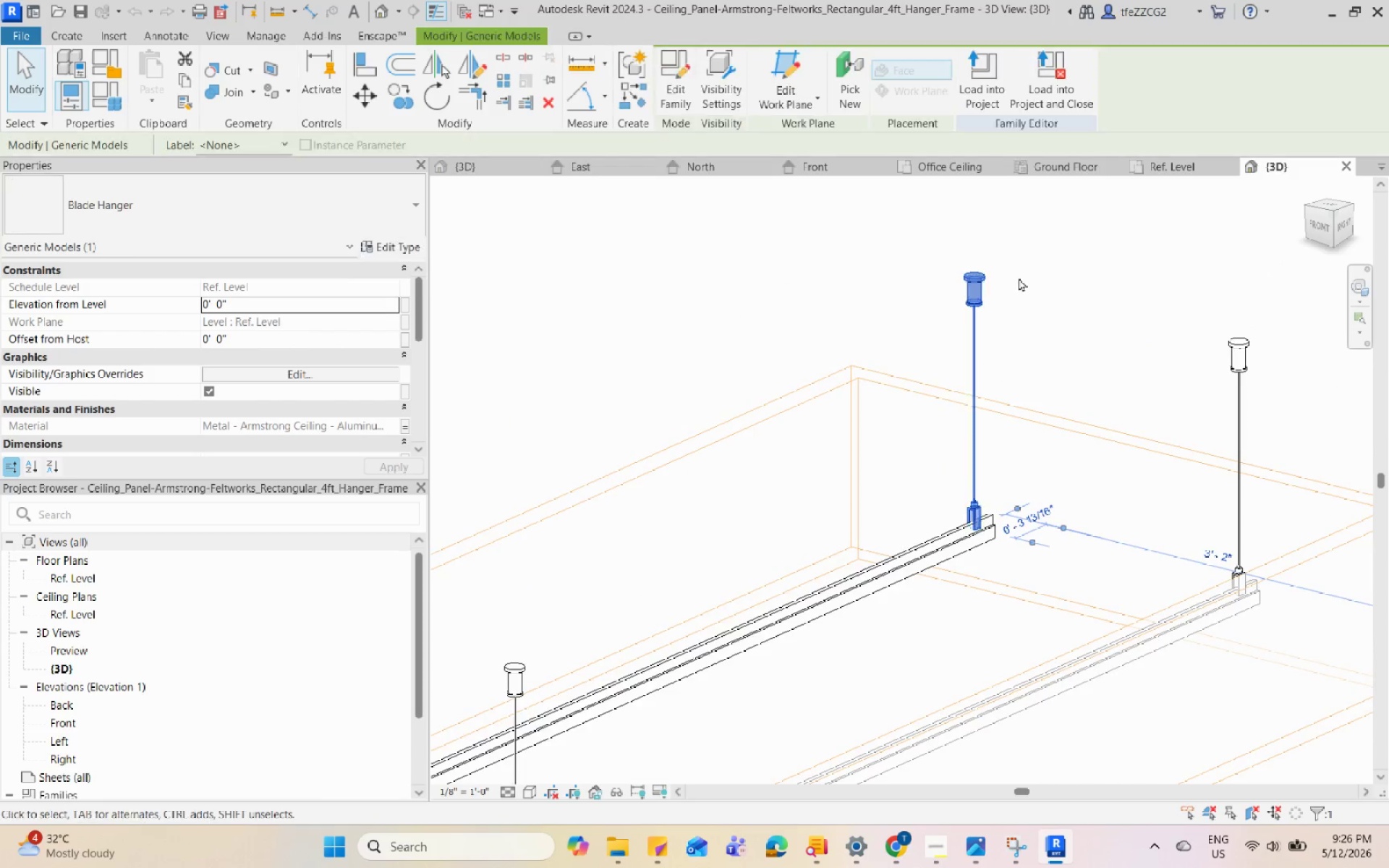 
scroll: coordinate [1019, 280], scroll_direction: down, amount: 4.0
 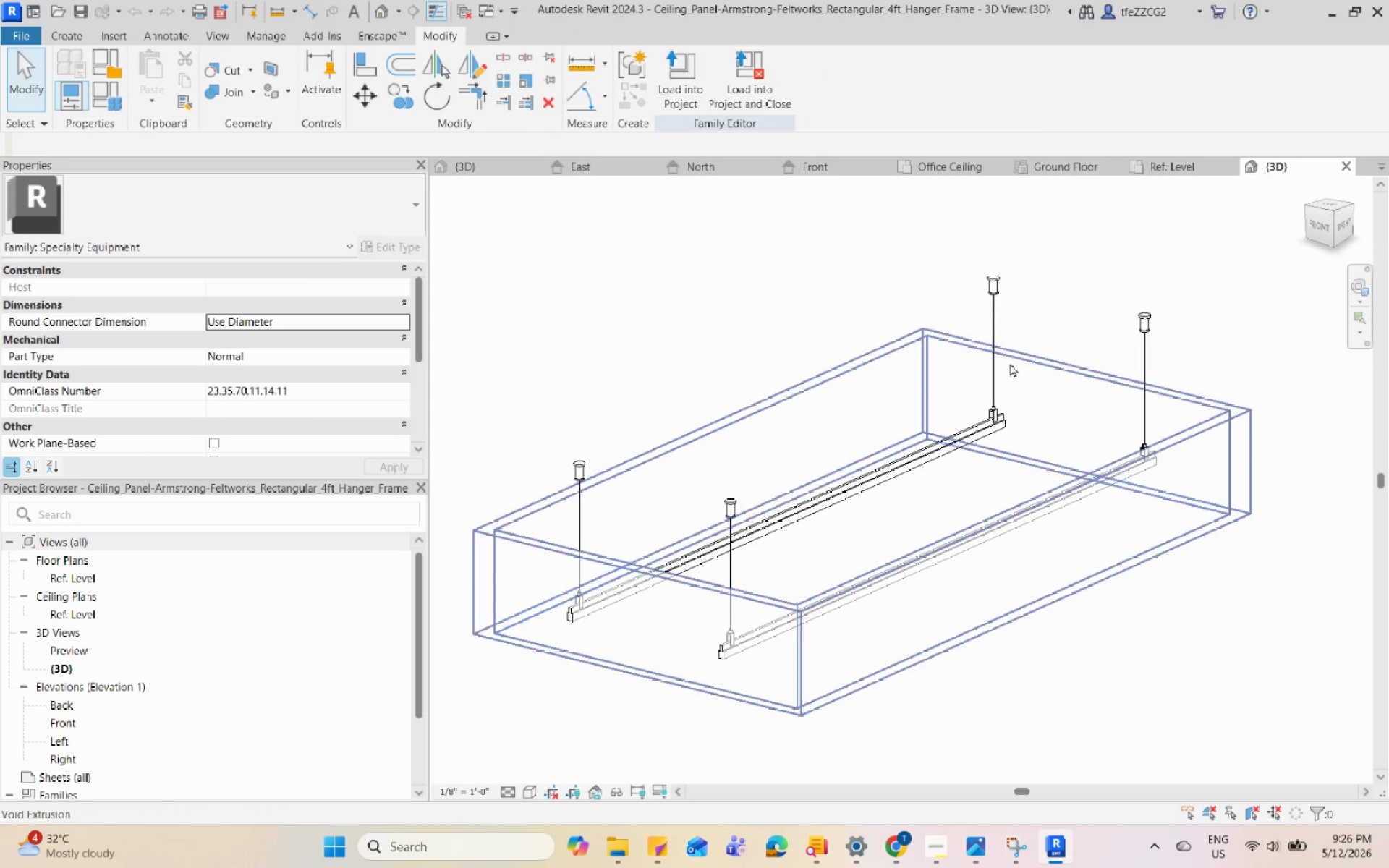 
left_click([1010, 363])
 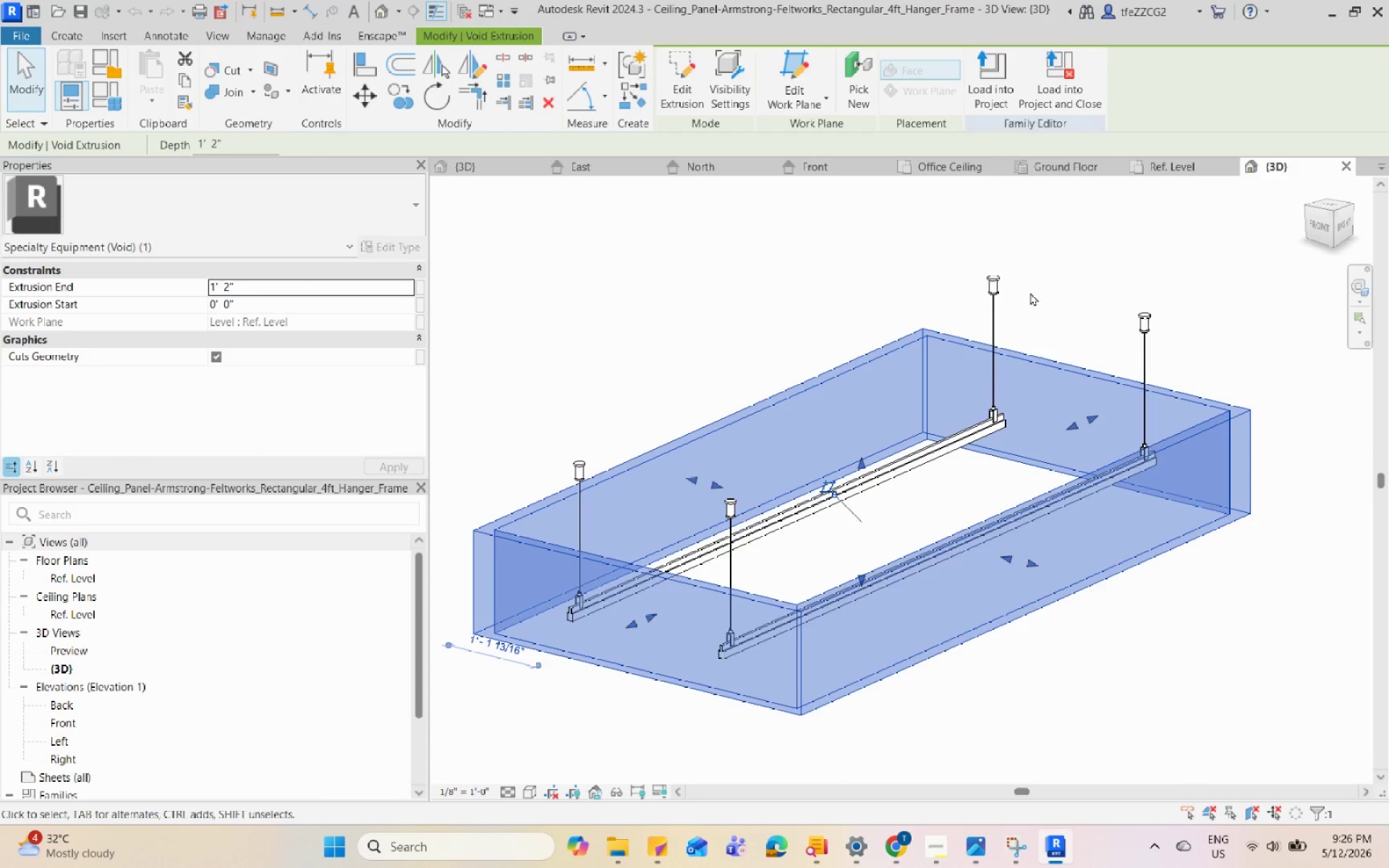 
key(Escape)
 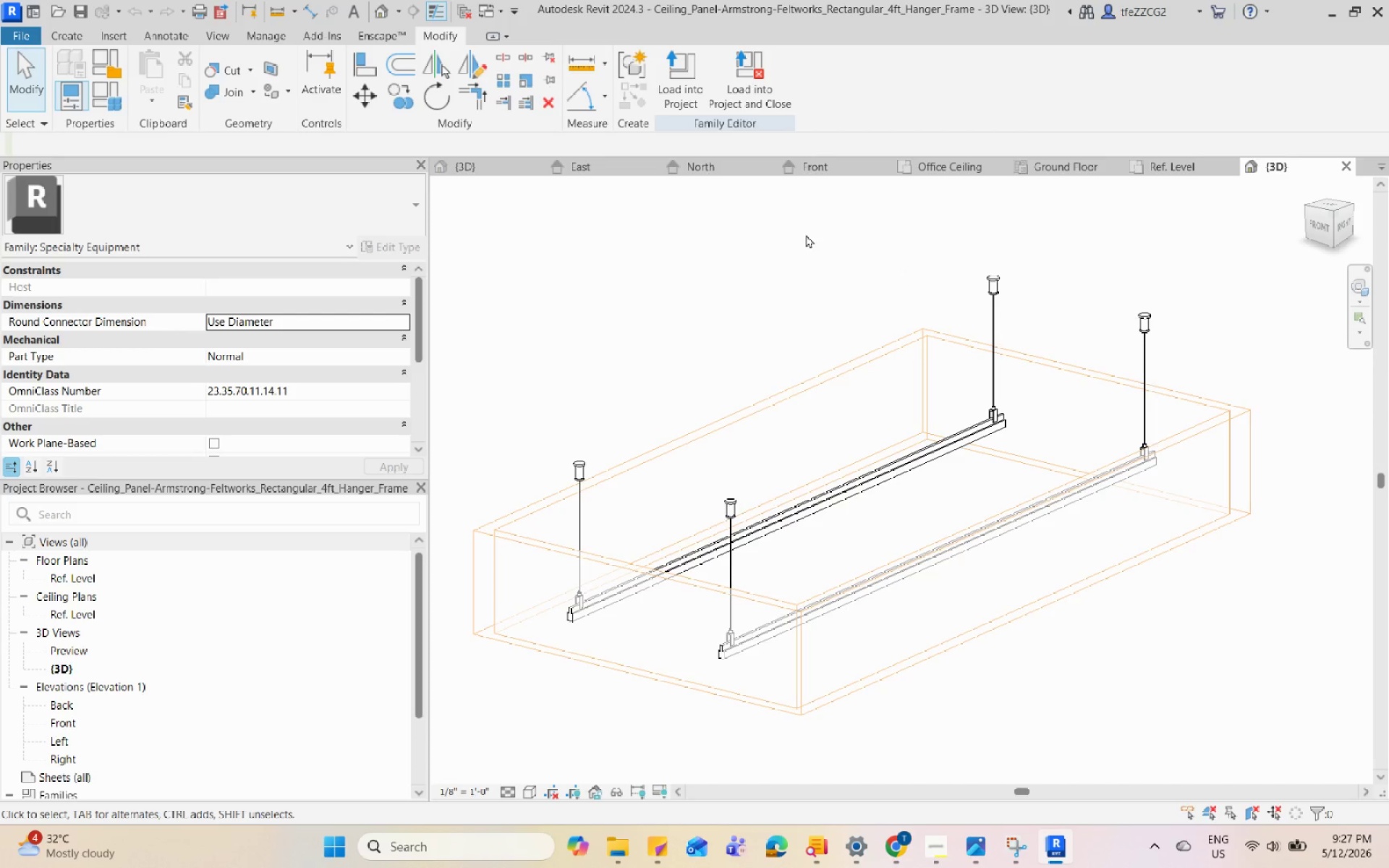 
wait(12.03)
 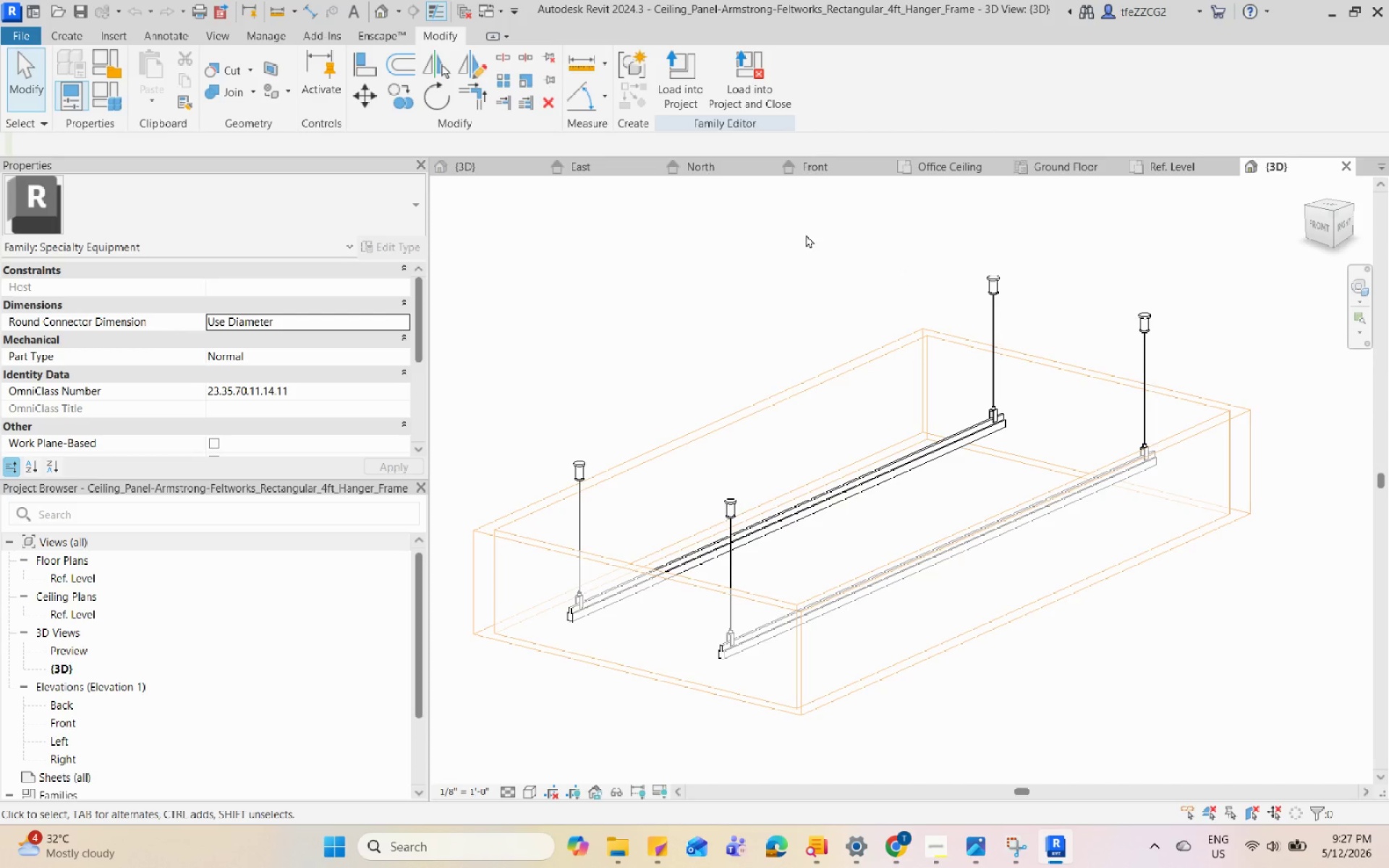 
left_click([501, 170])
 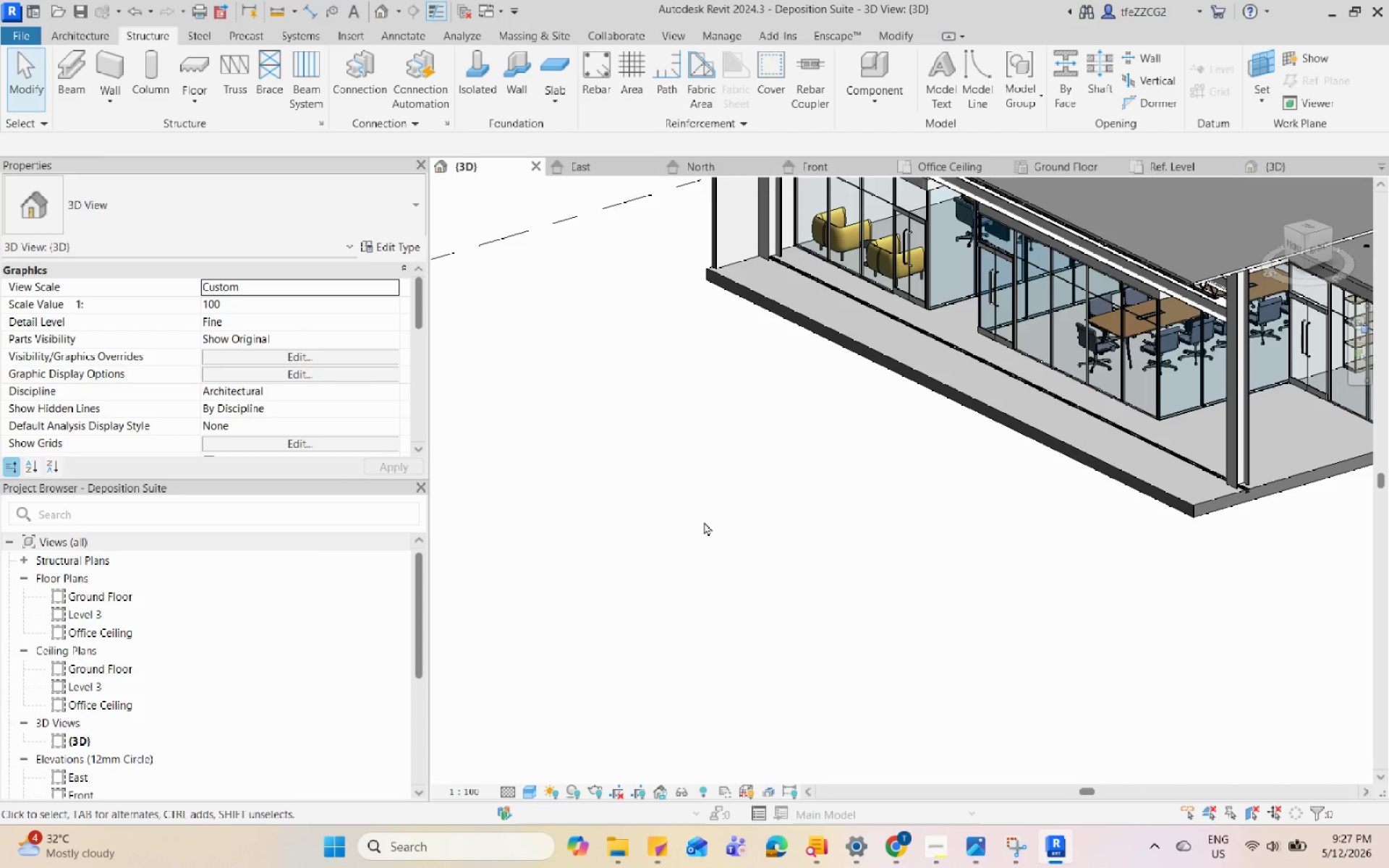 
type(cm)
 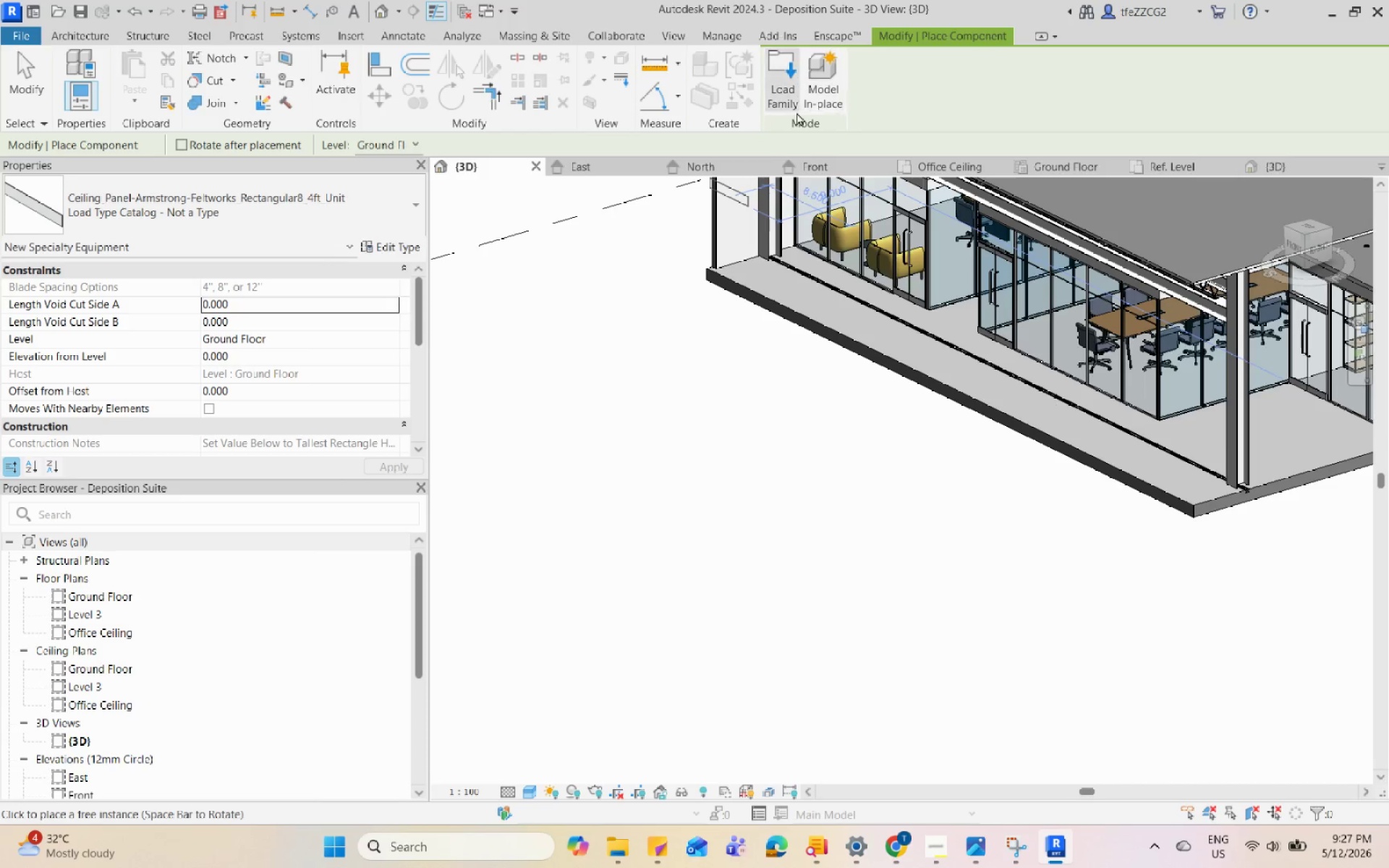 
left_click([797, 112])
 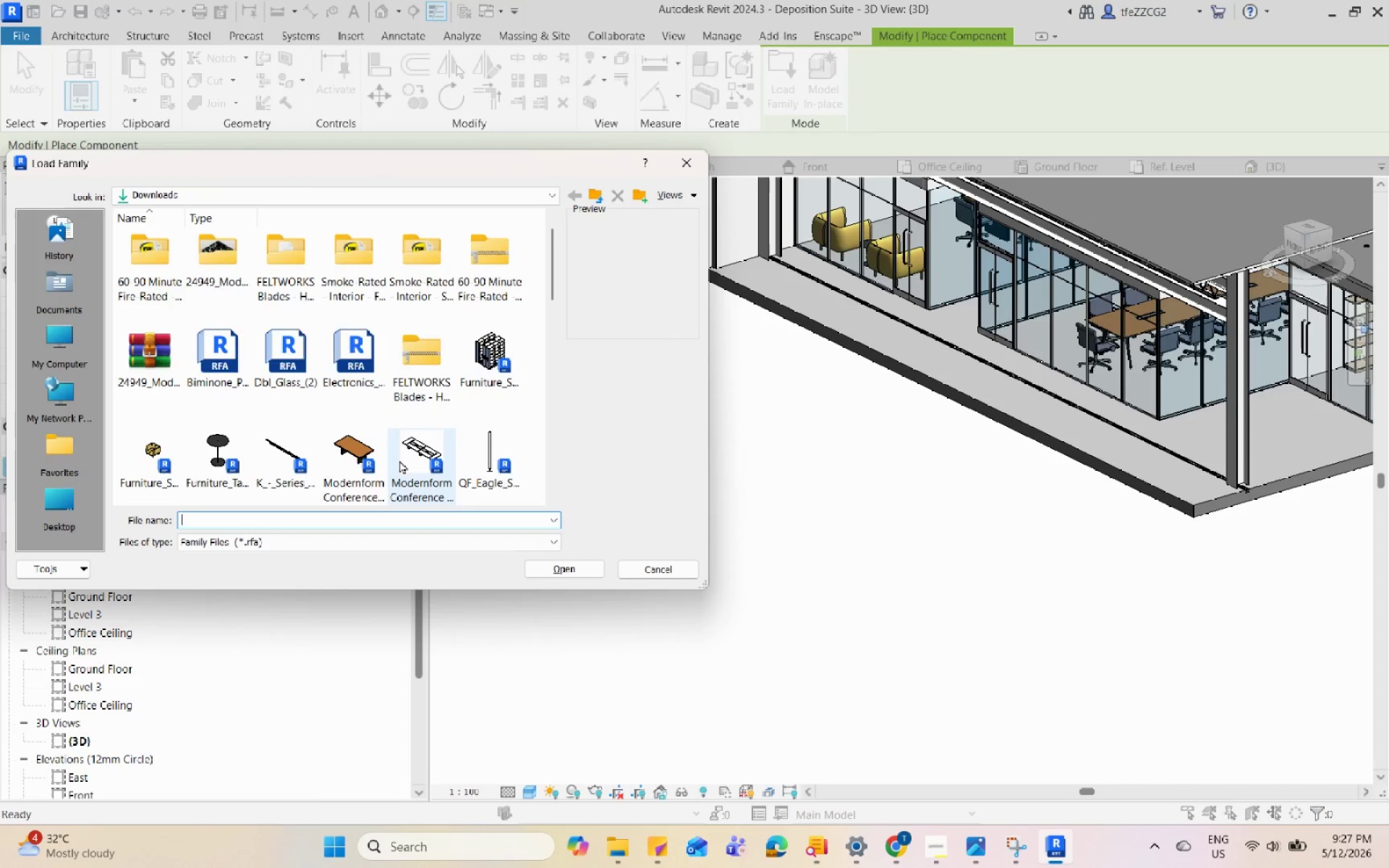 
scroll: coordinate [295, 412], scroll_direction: up, amount: 1.0
 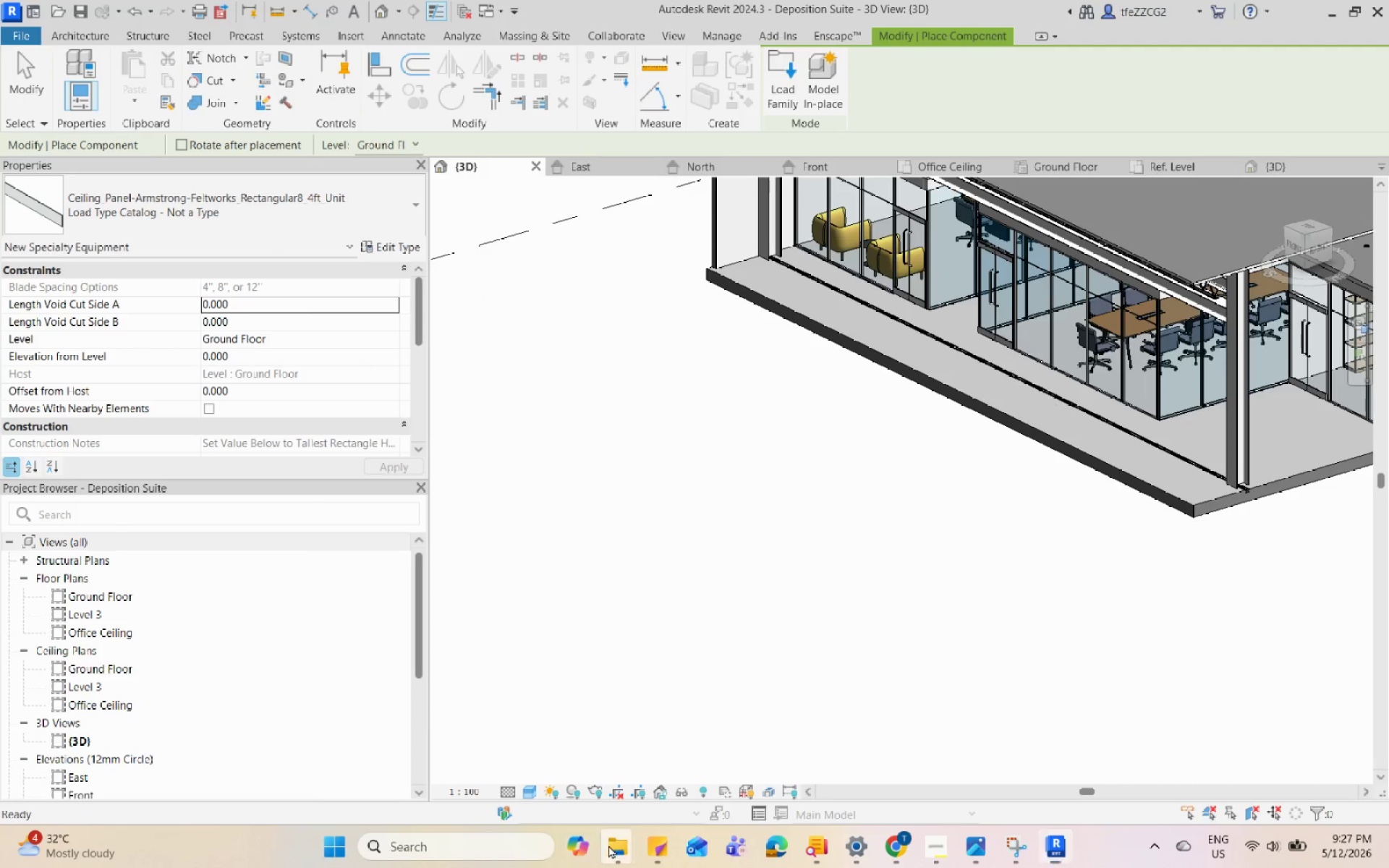 
left_click([477, 733])
 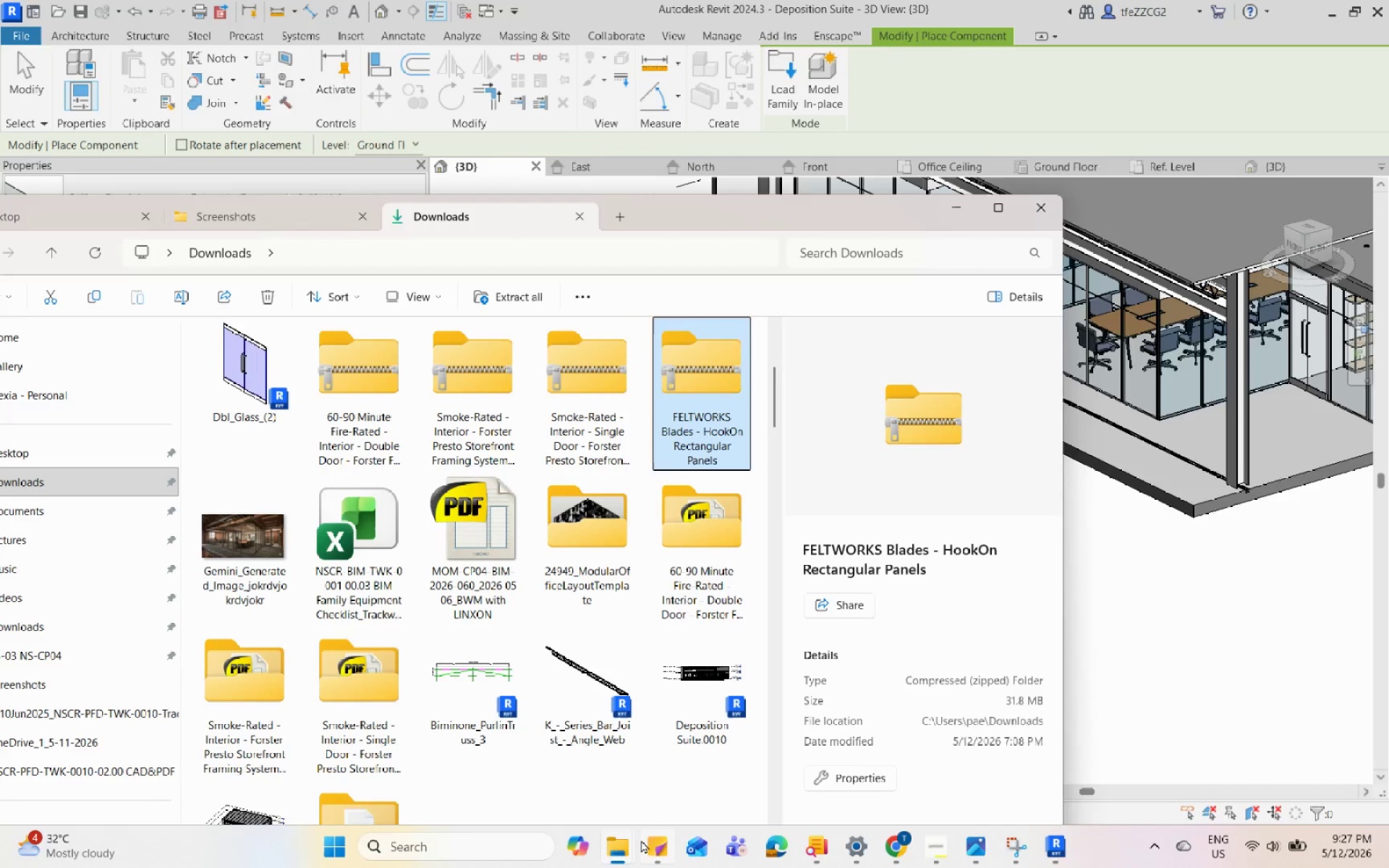 
left_click([621, 838])
 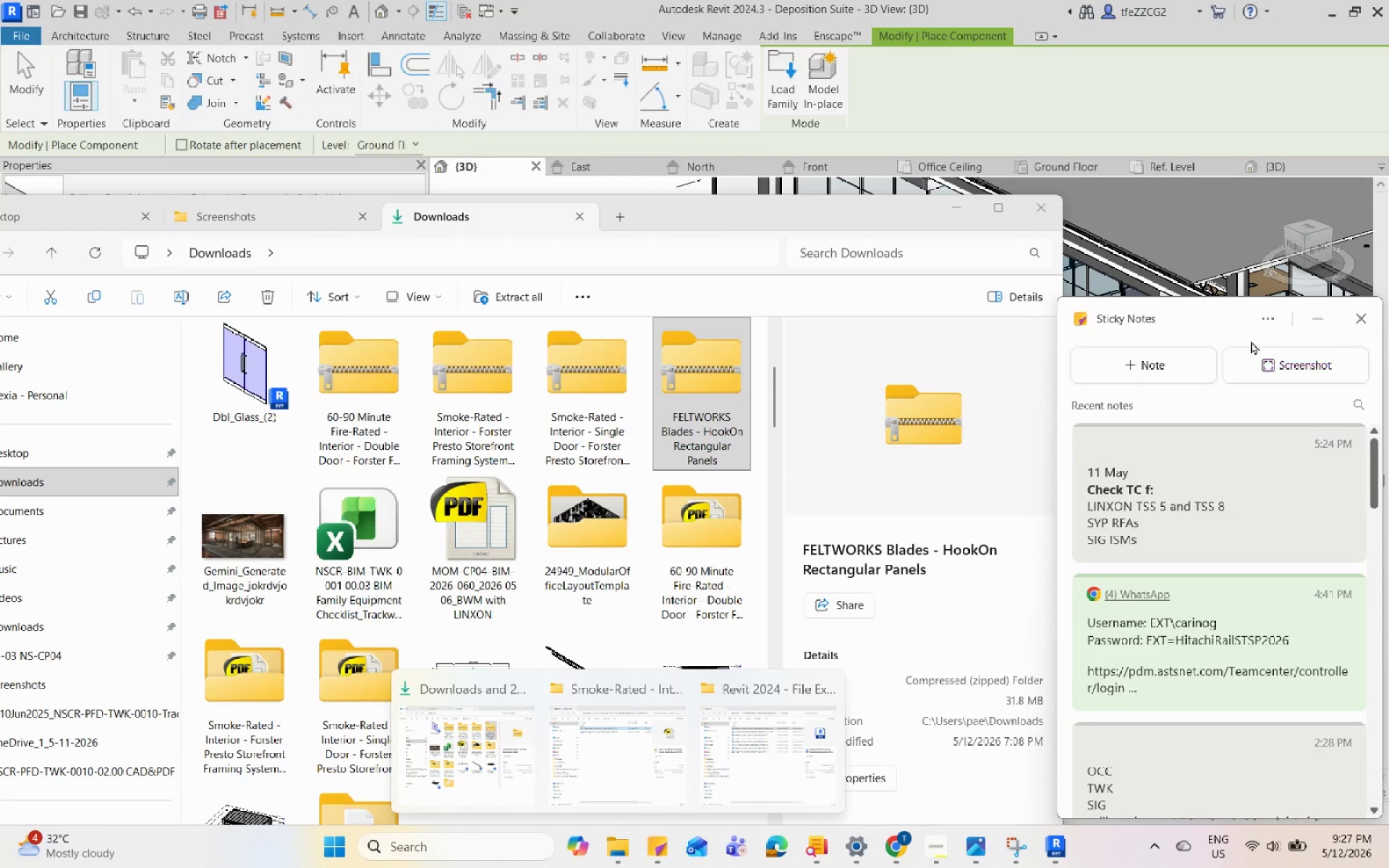 
left_click([1312, 318])
 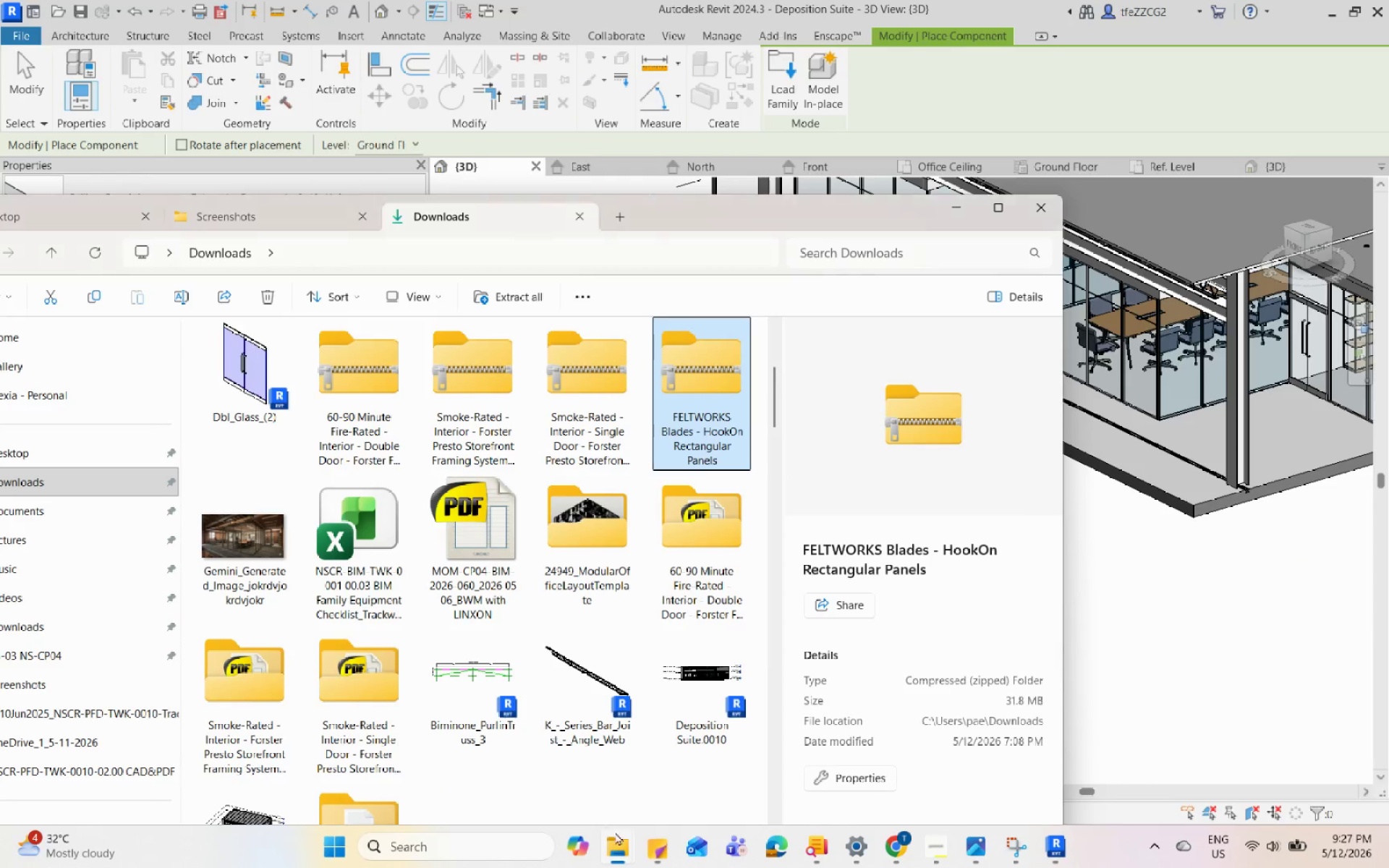 
left_click([616, 843])
 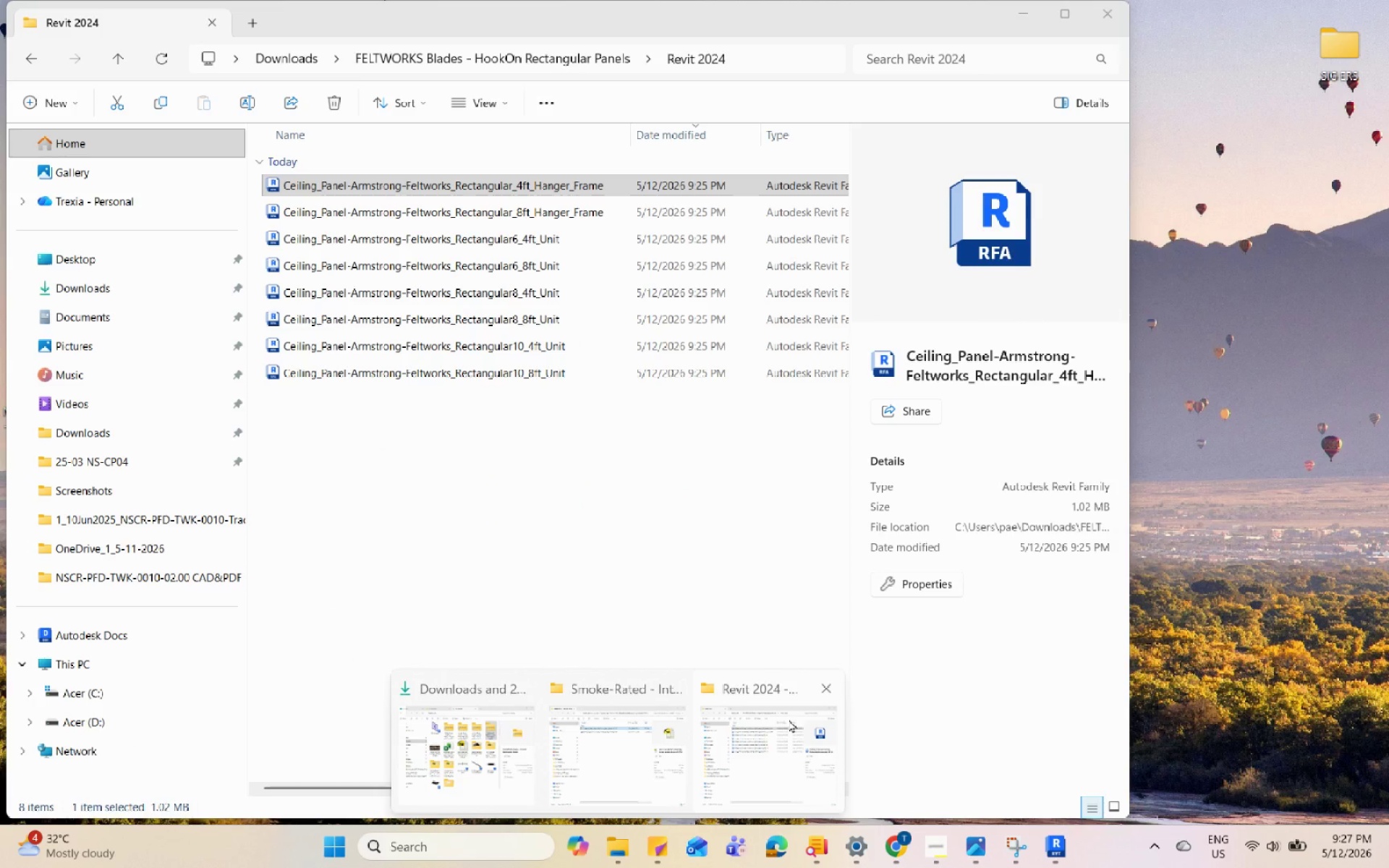 
left_click([789, 719])
 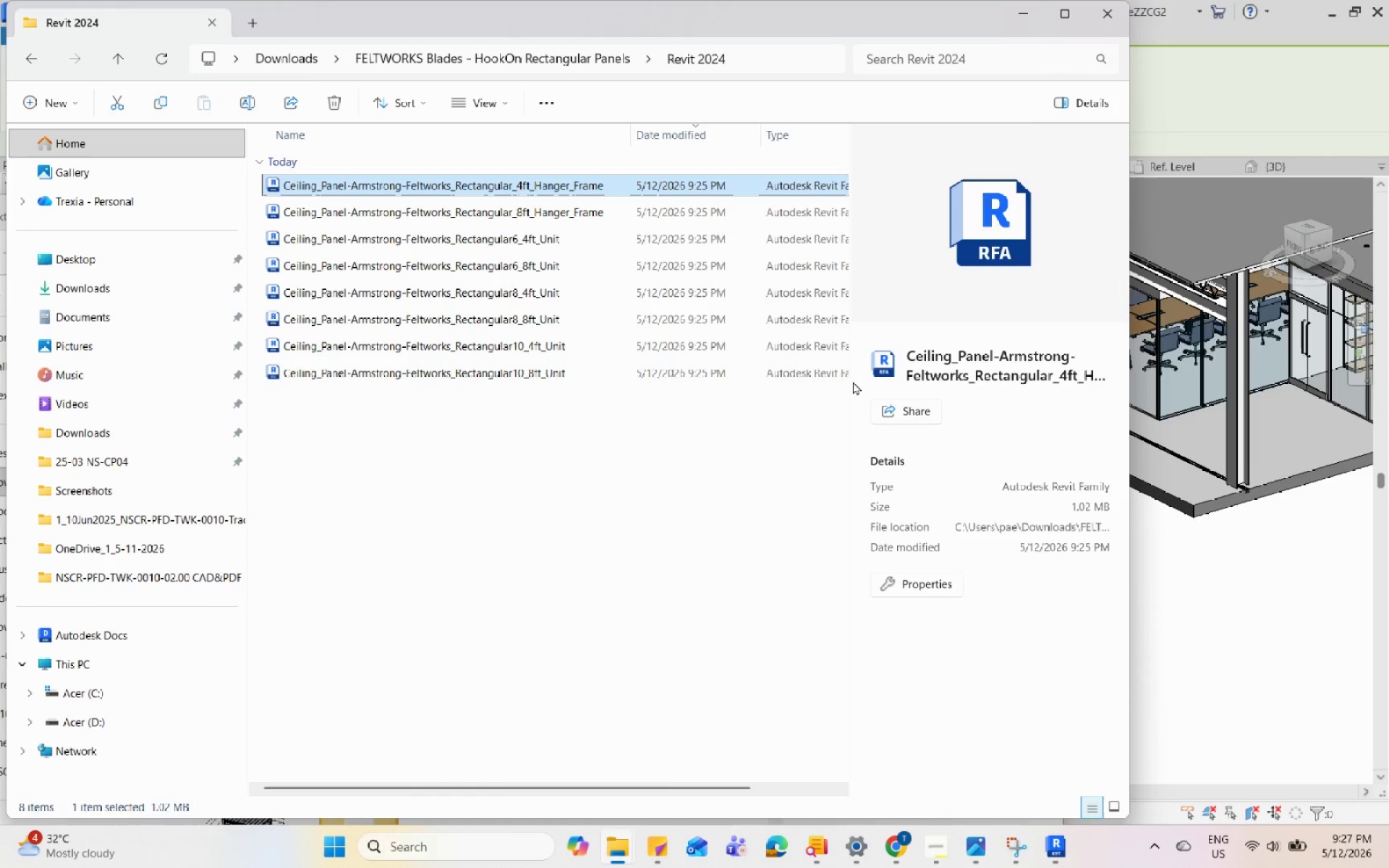 
left_click_drag(start_coordinate=[850, 379], to_coordinate=[951, 381])
 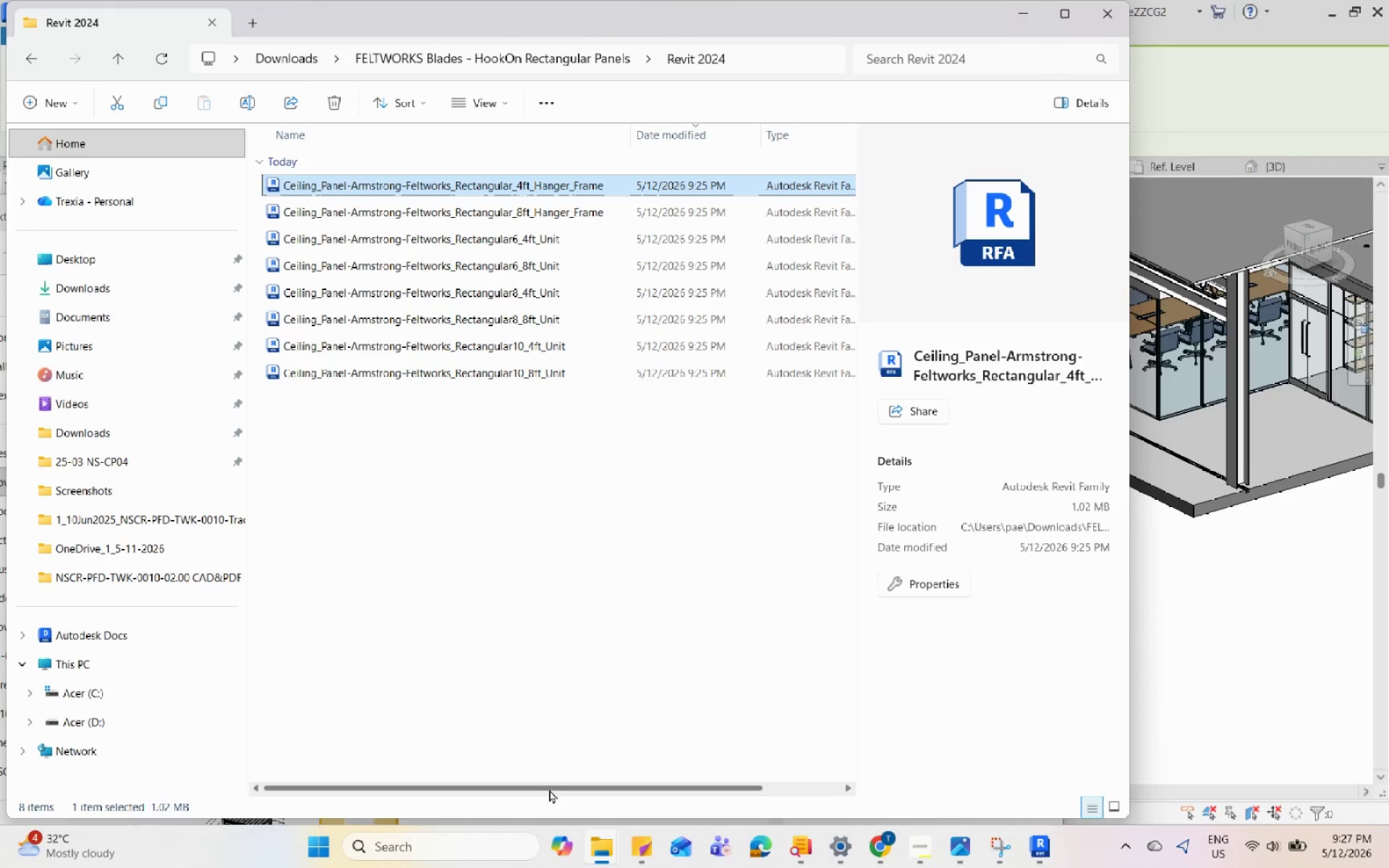 
left_click_drag(start_coordinate=[551, 789], to_coordinate=[404, 765])
 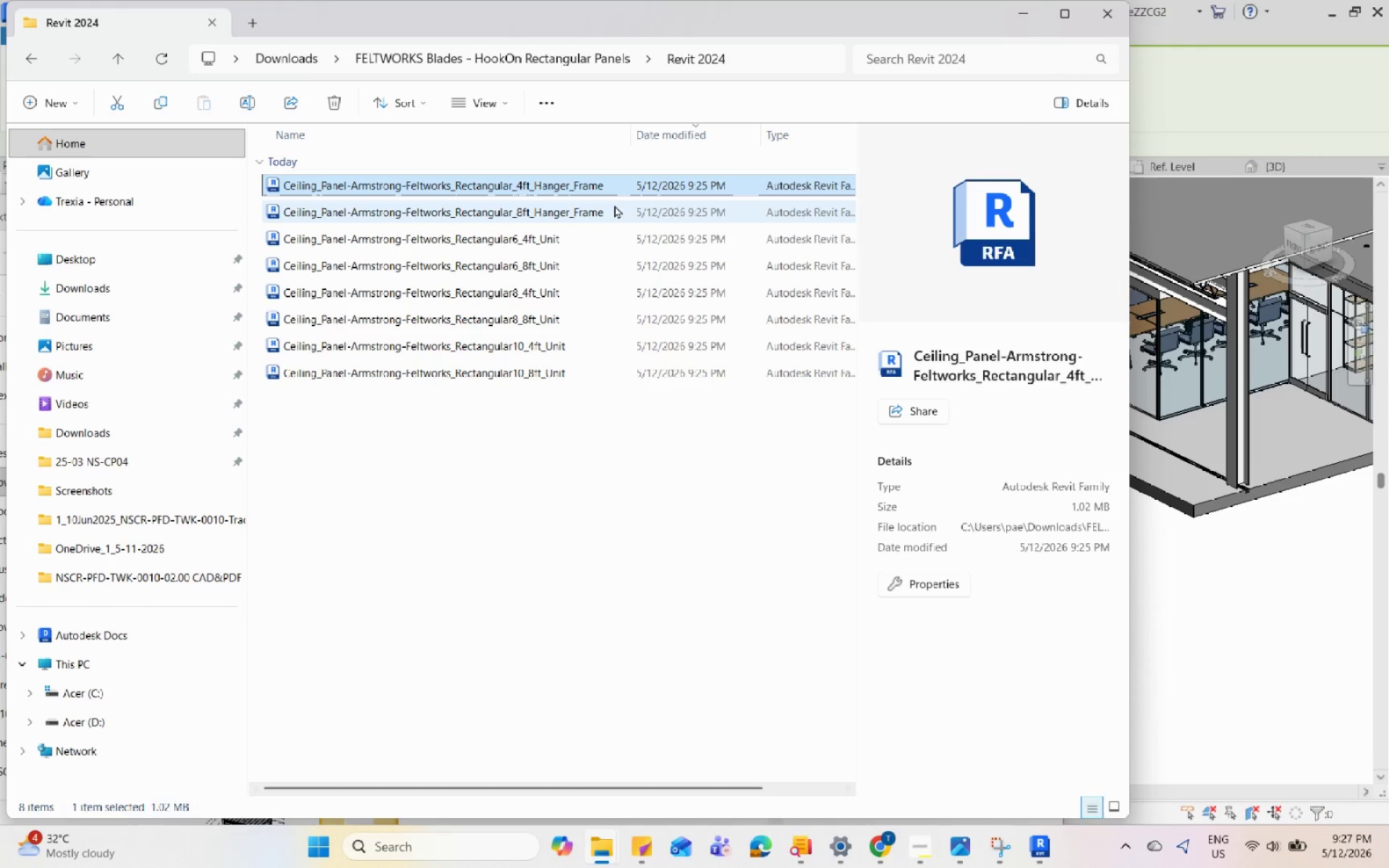 
left_click([615, 202])
 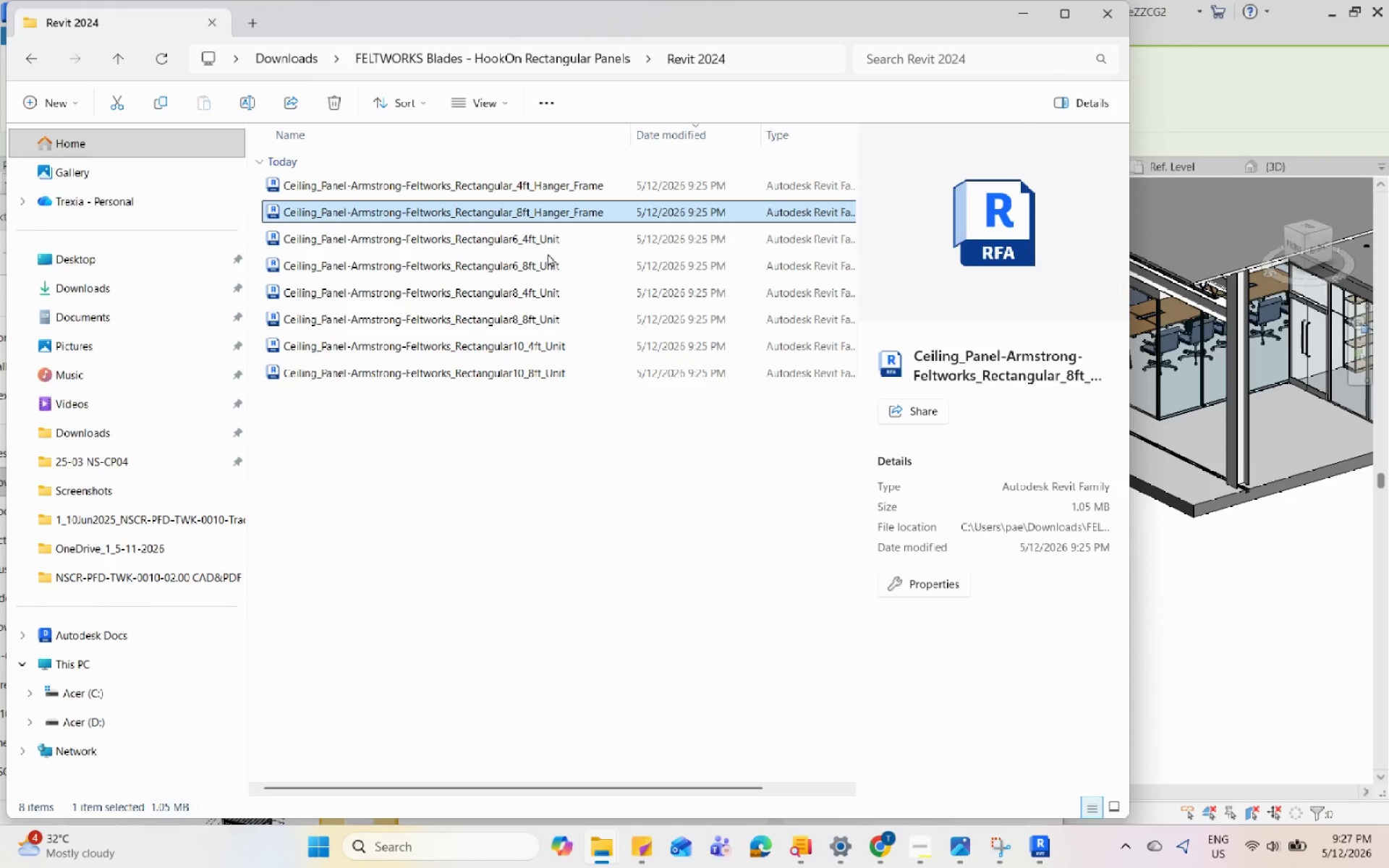 
left_click([556, 239])
 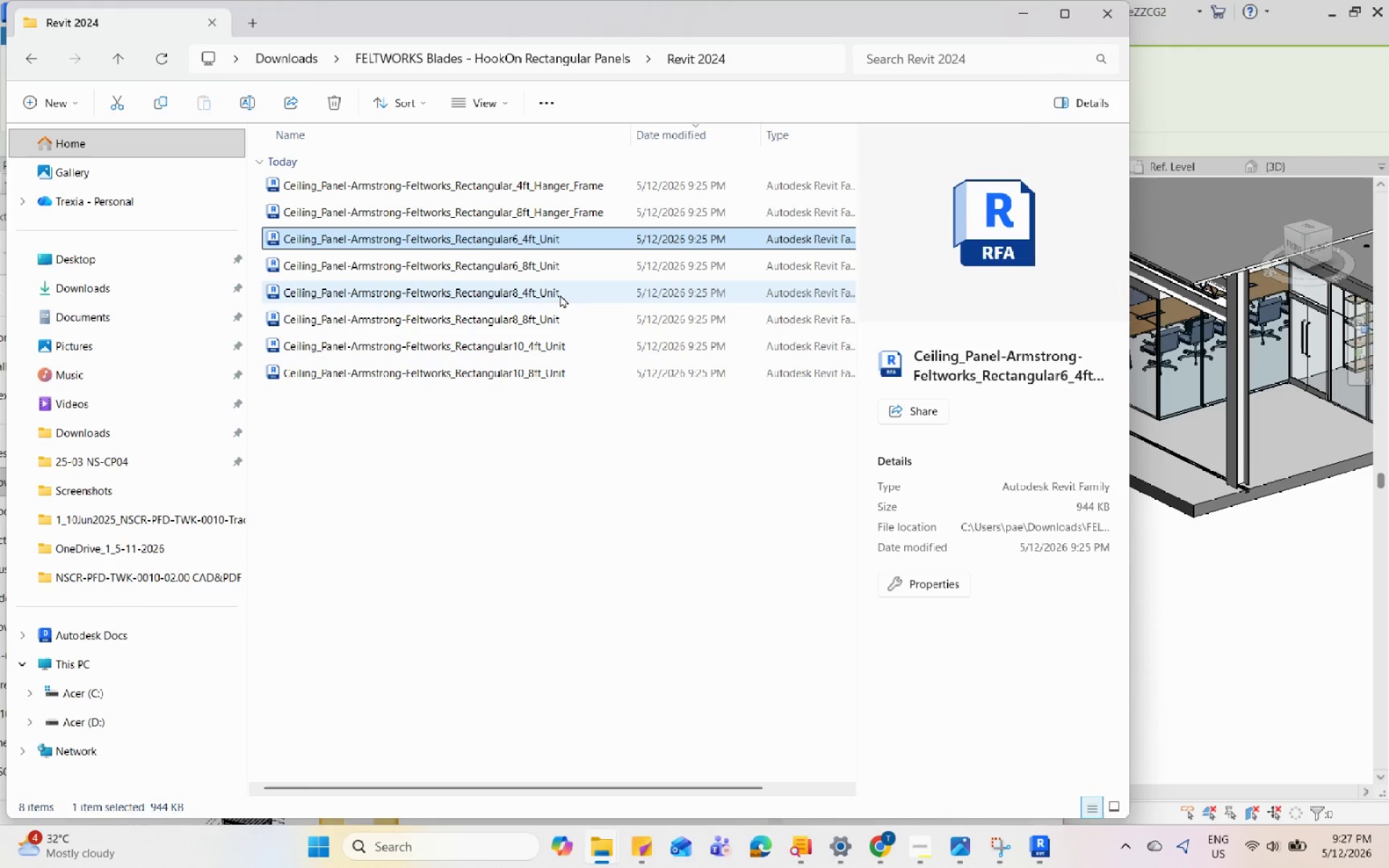 
left_click([560, 294])
 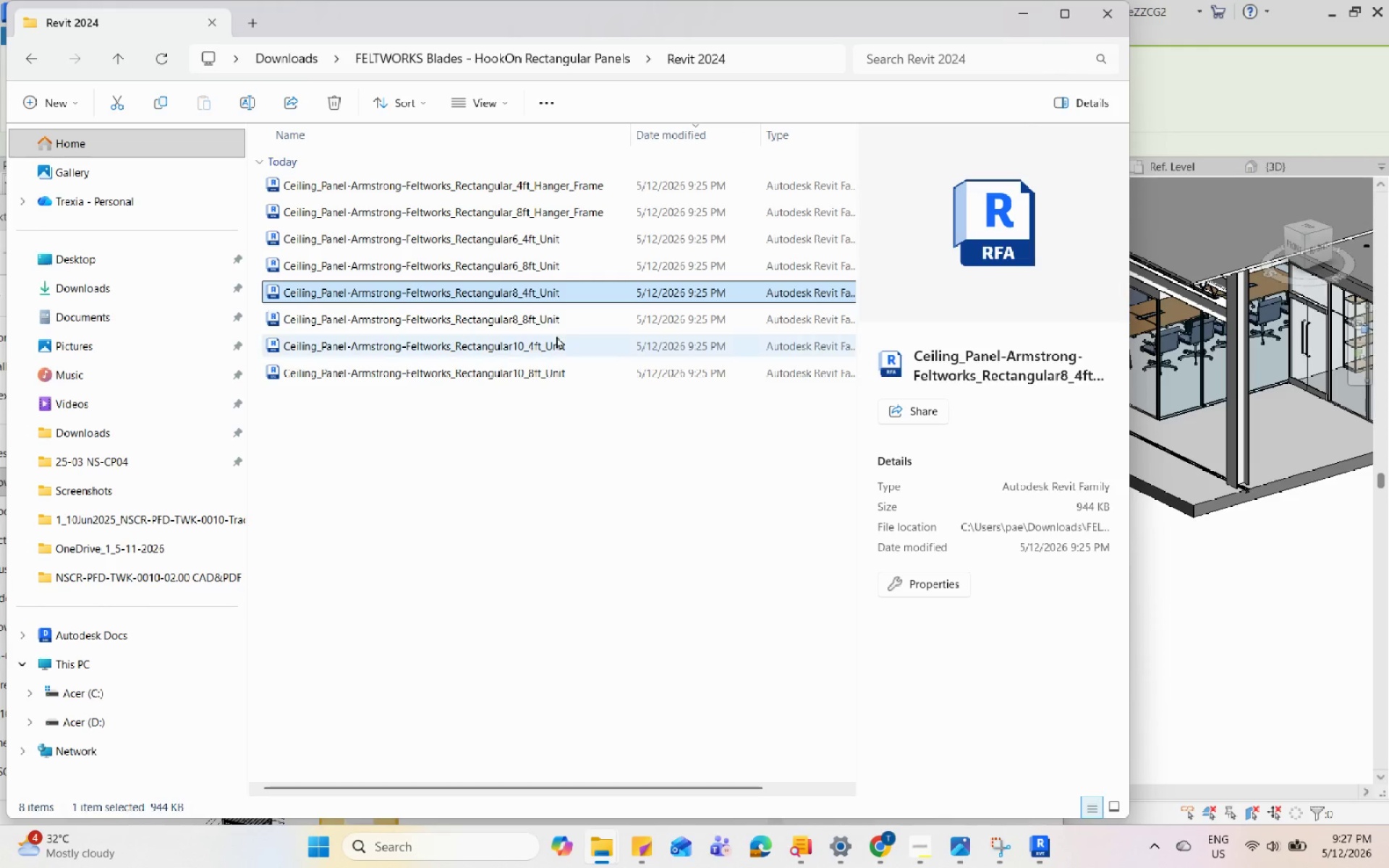 
left_click([556, 338])
 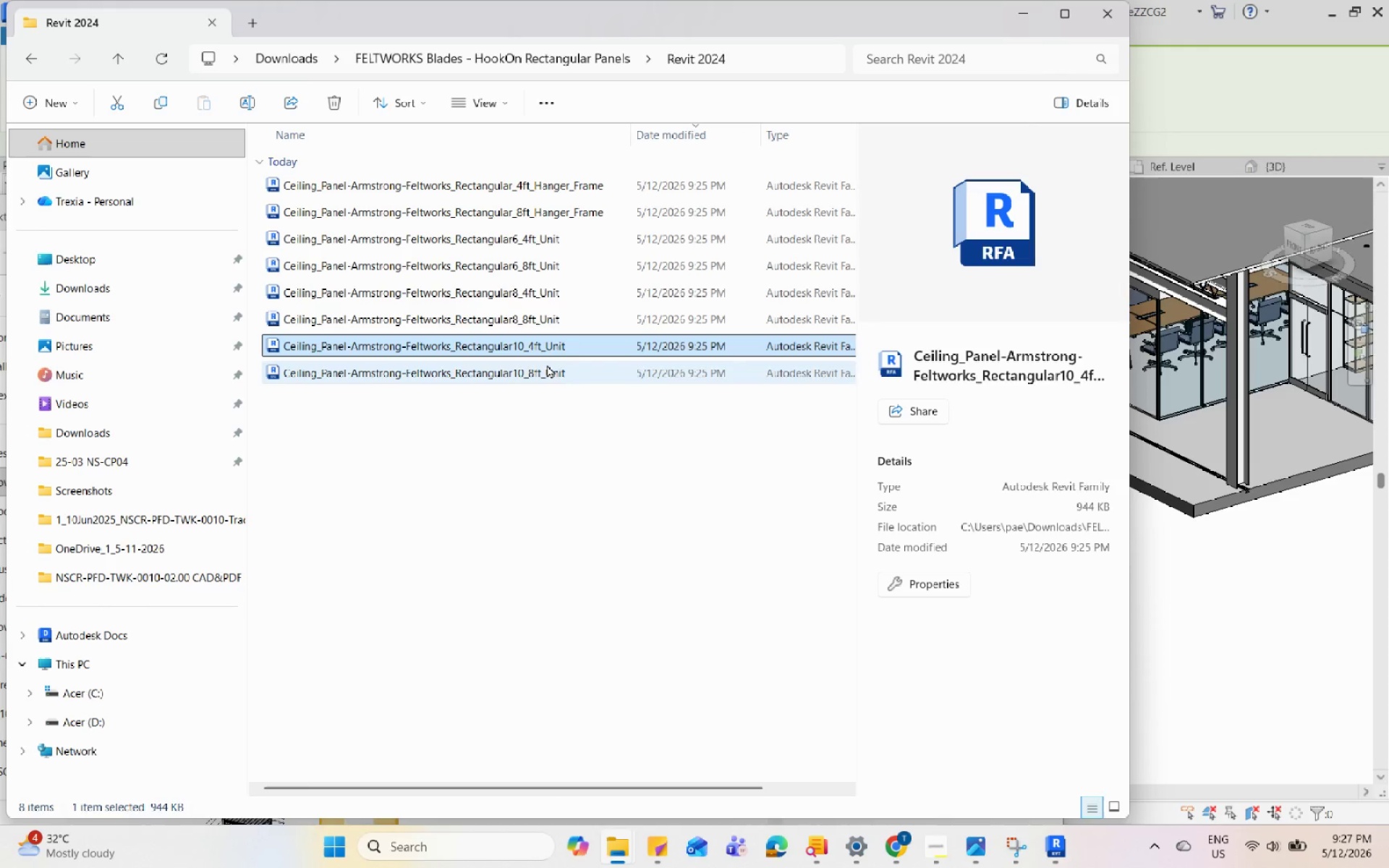 
double_click([553, 353])
 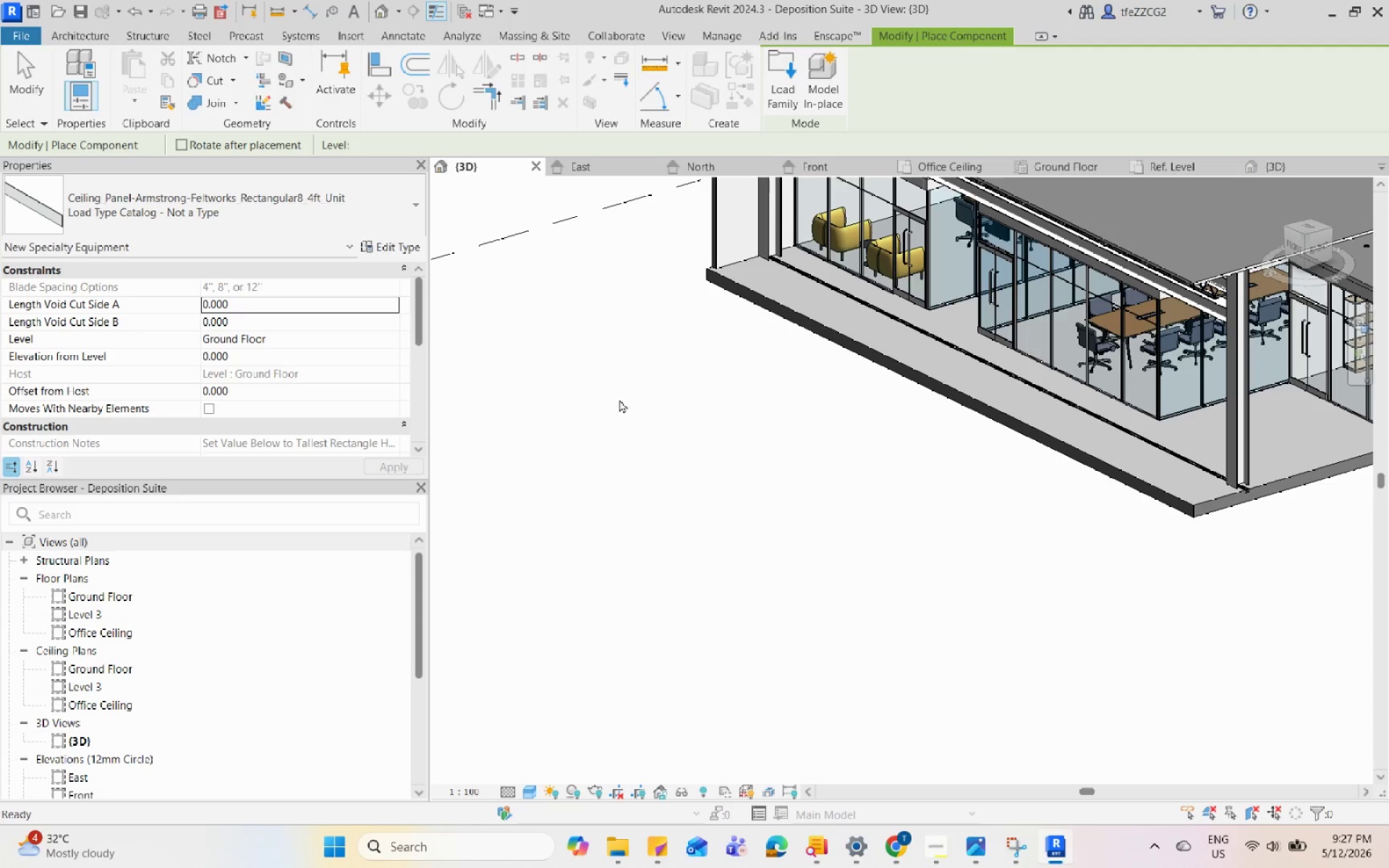 
scroll: coordinate [688, 339], scroll_direction: down, amount: 6.0
 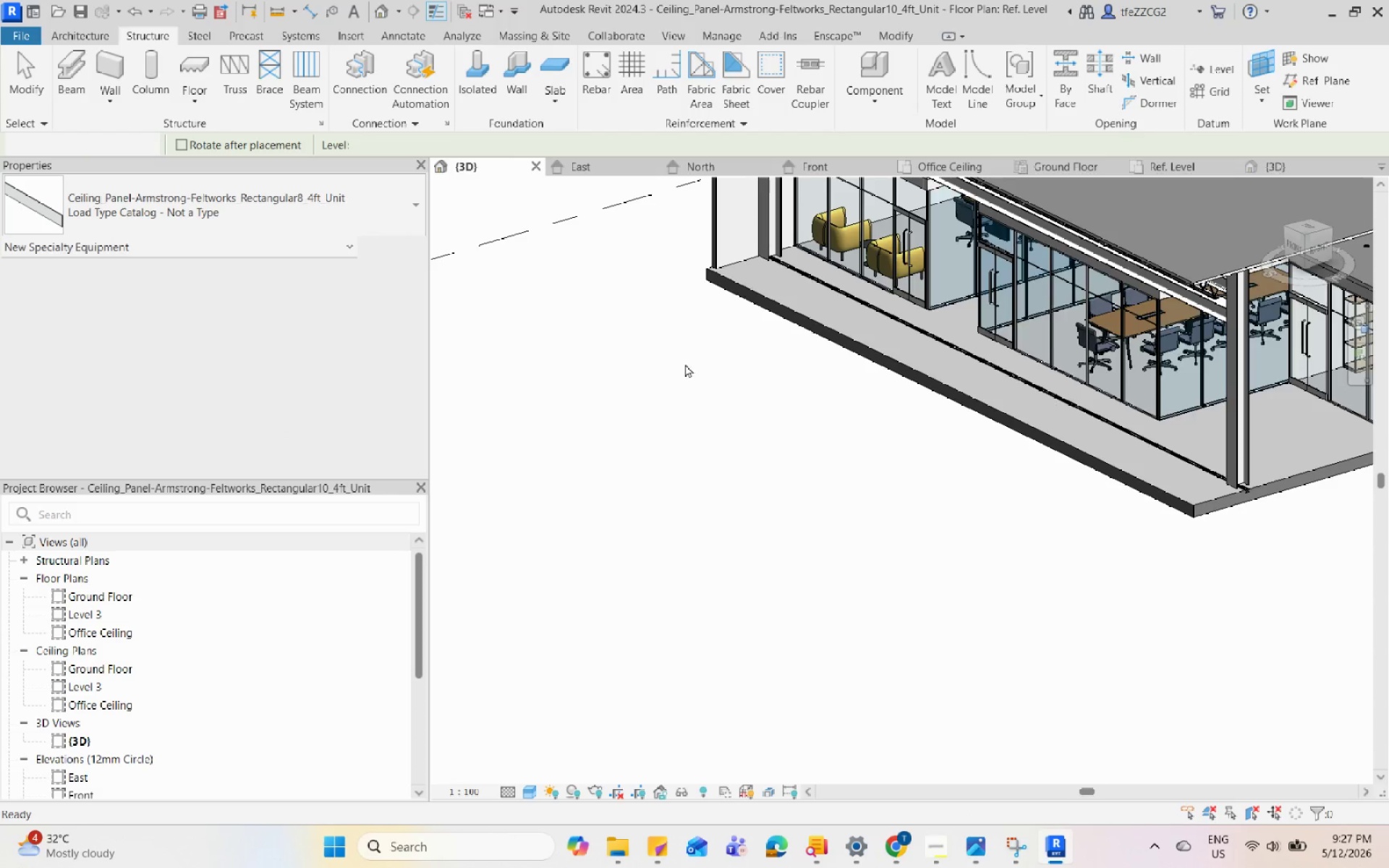 
scroll: coordinate [764, 420], scroll_direction: up, amount: 9.0
 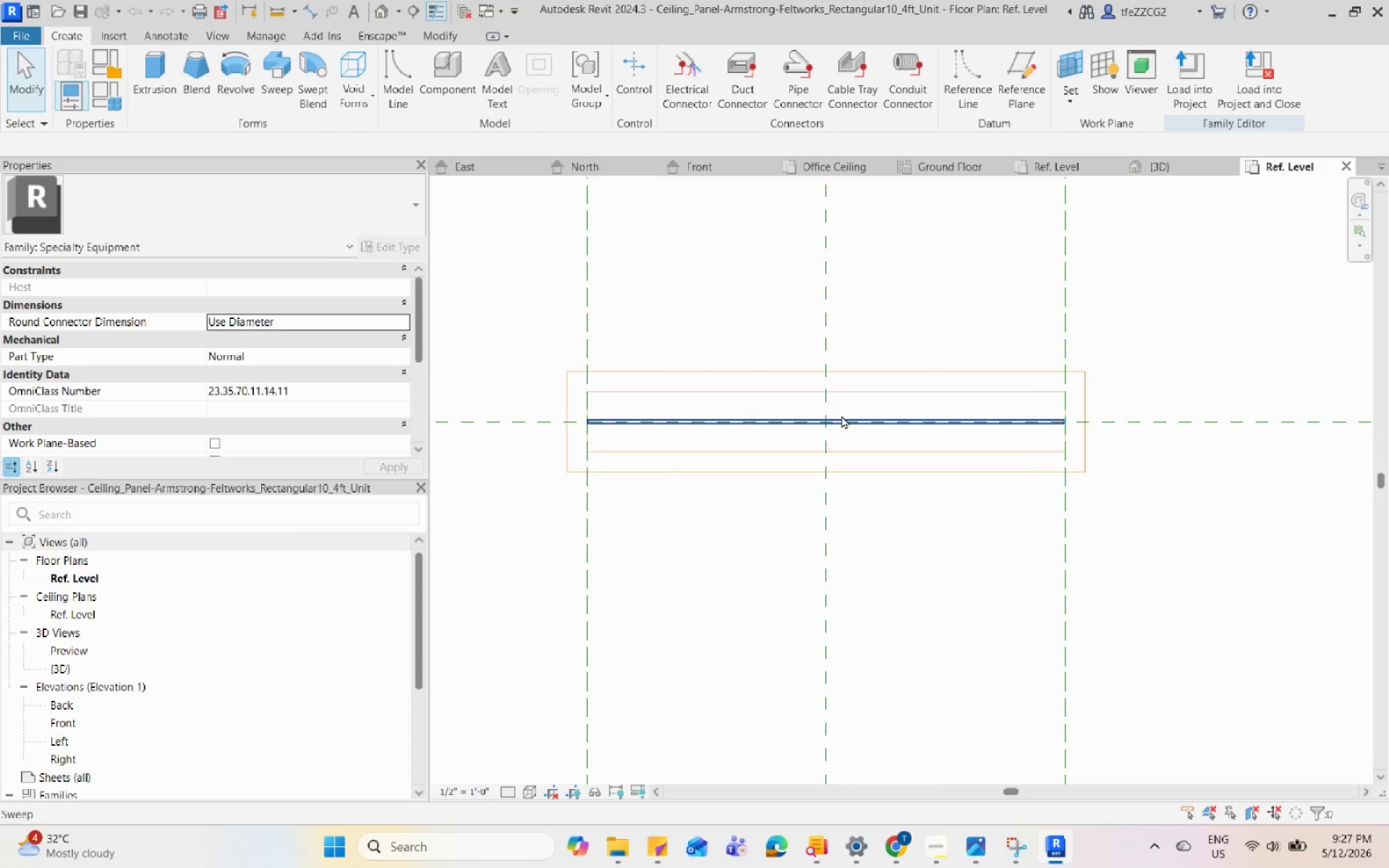 
left_click([841, 415])
 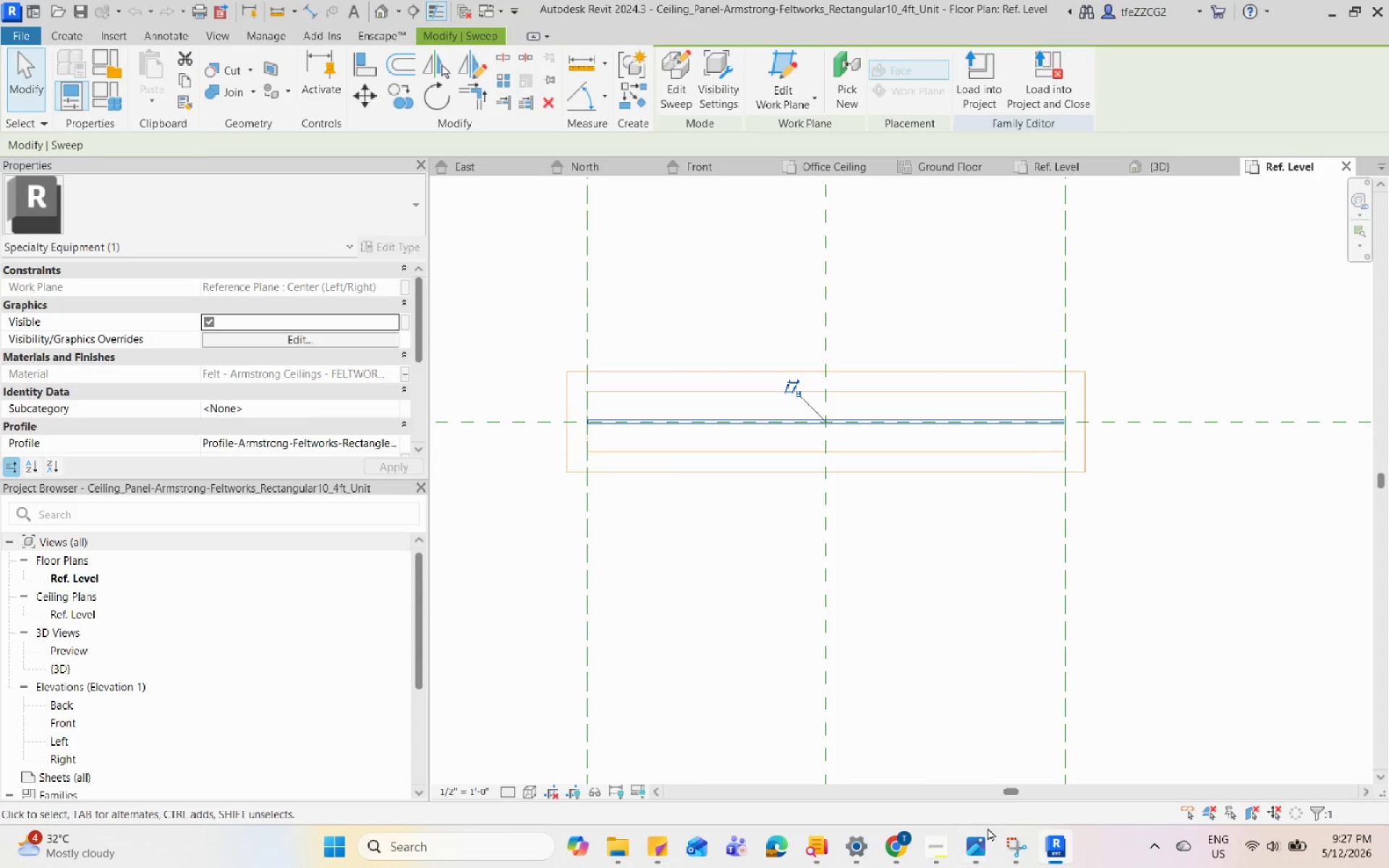 
double_click([982, 854])
 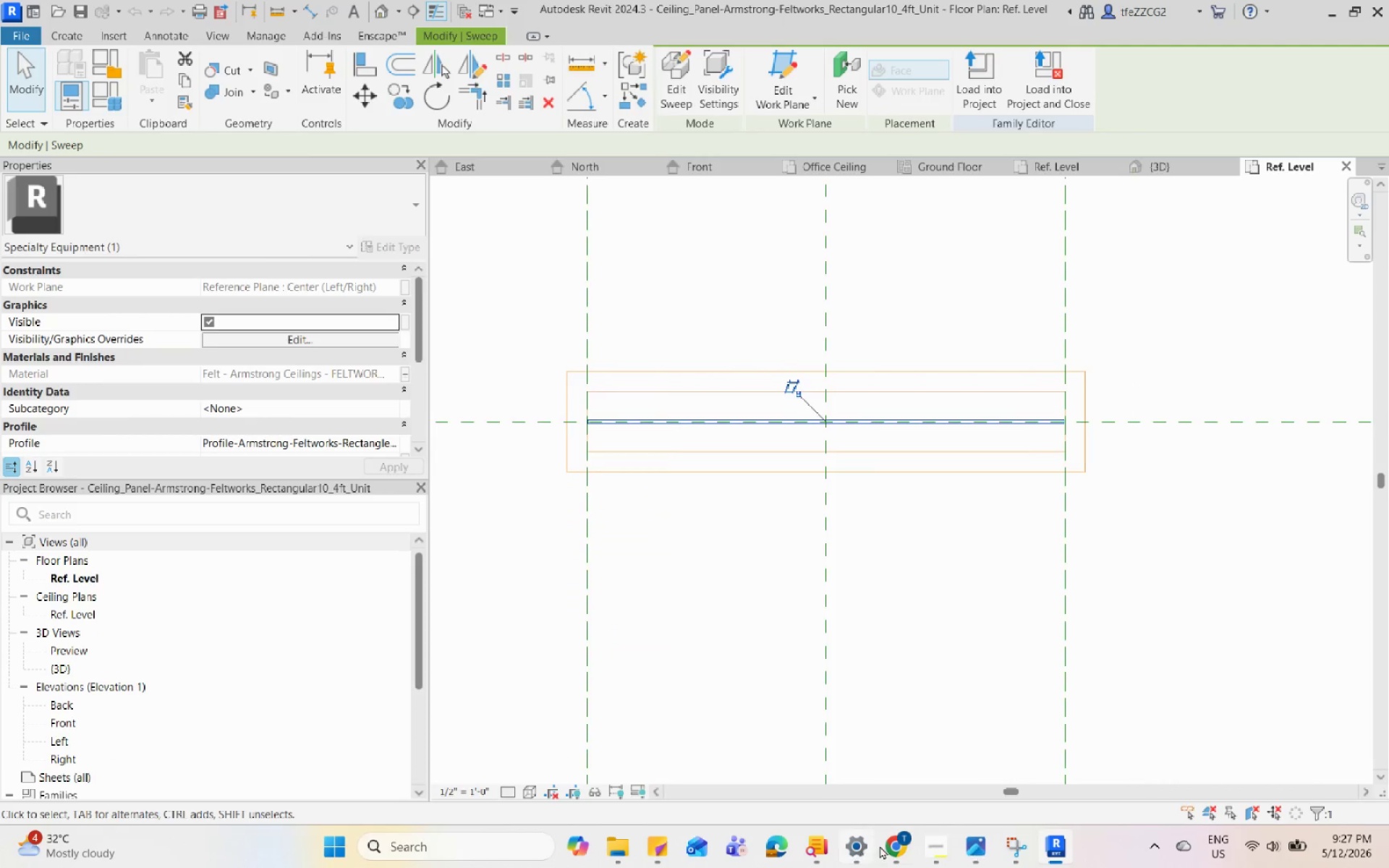 
left_click([901, 841])
 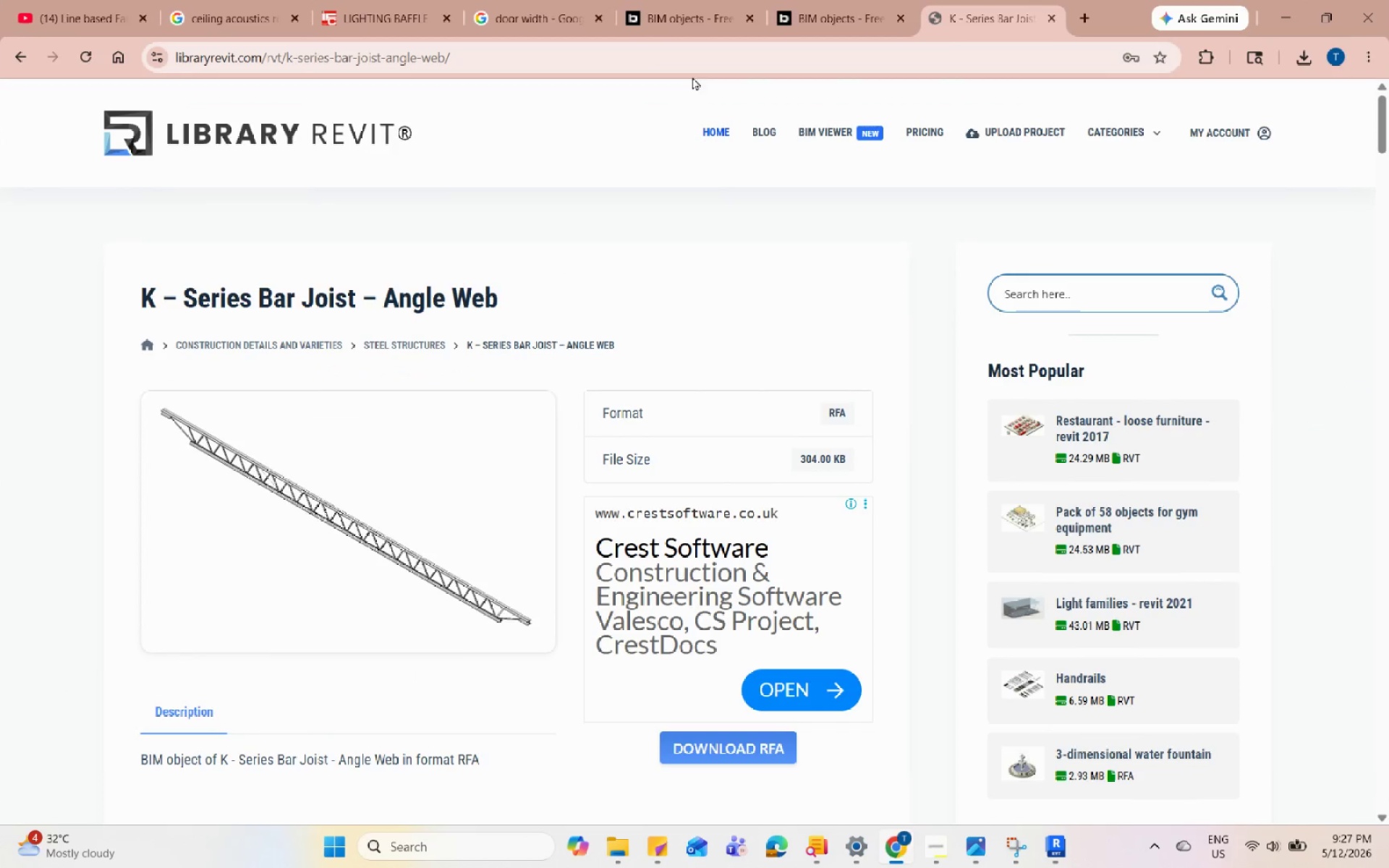 
left_click([688, 29])
 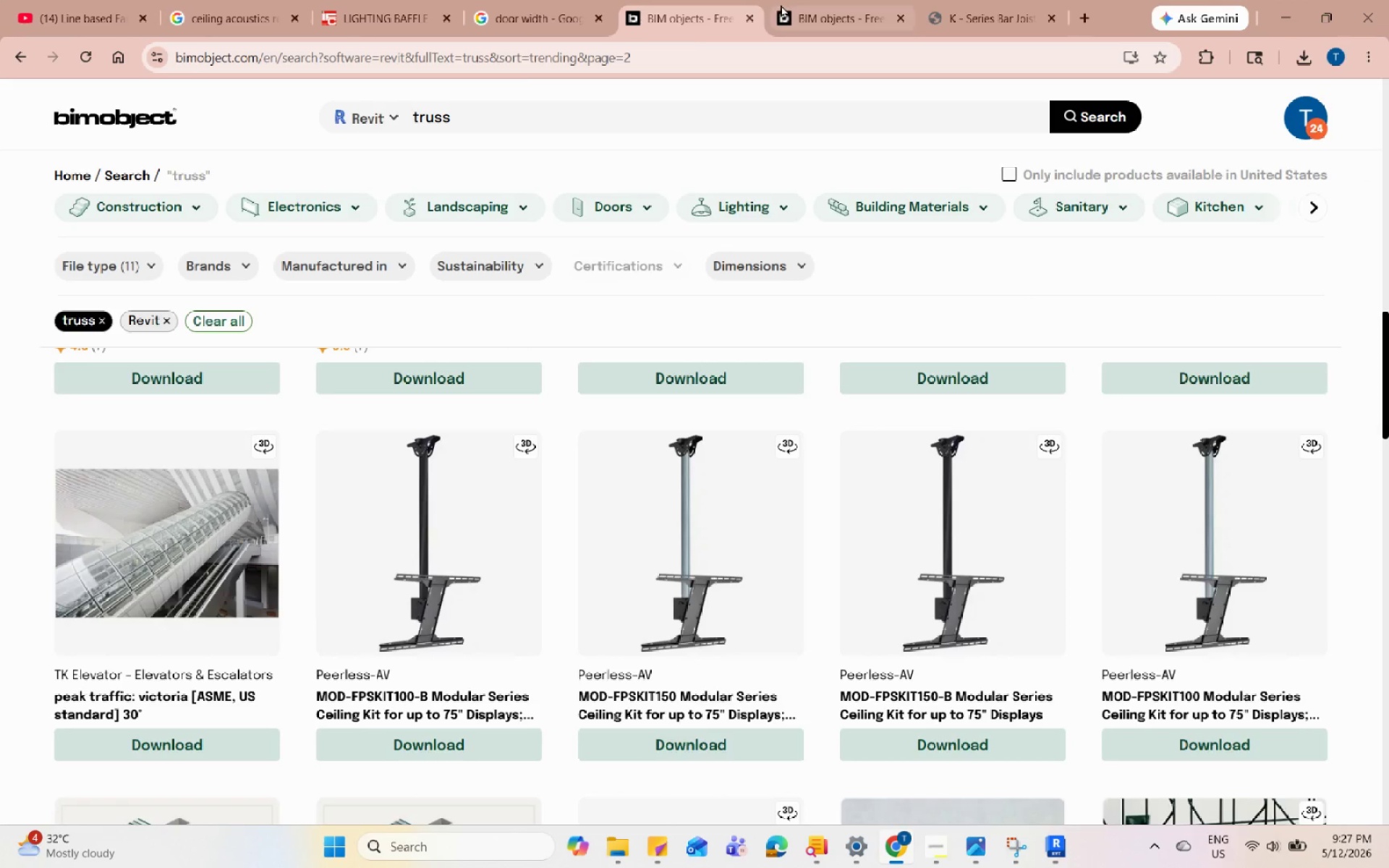 
left_click_drag(start_coordinate=[796, 1], to_coordinate=[808, 0])
 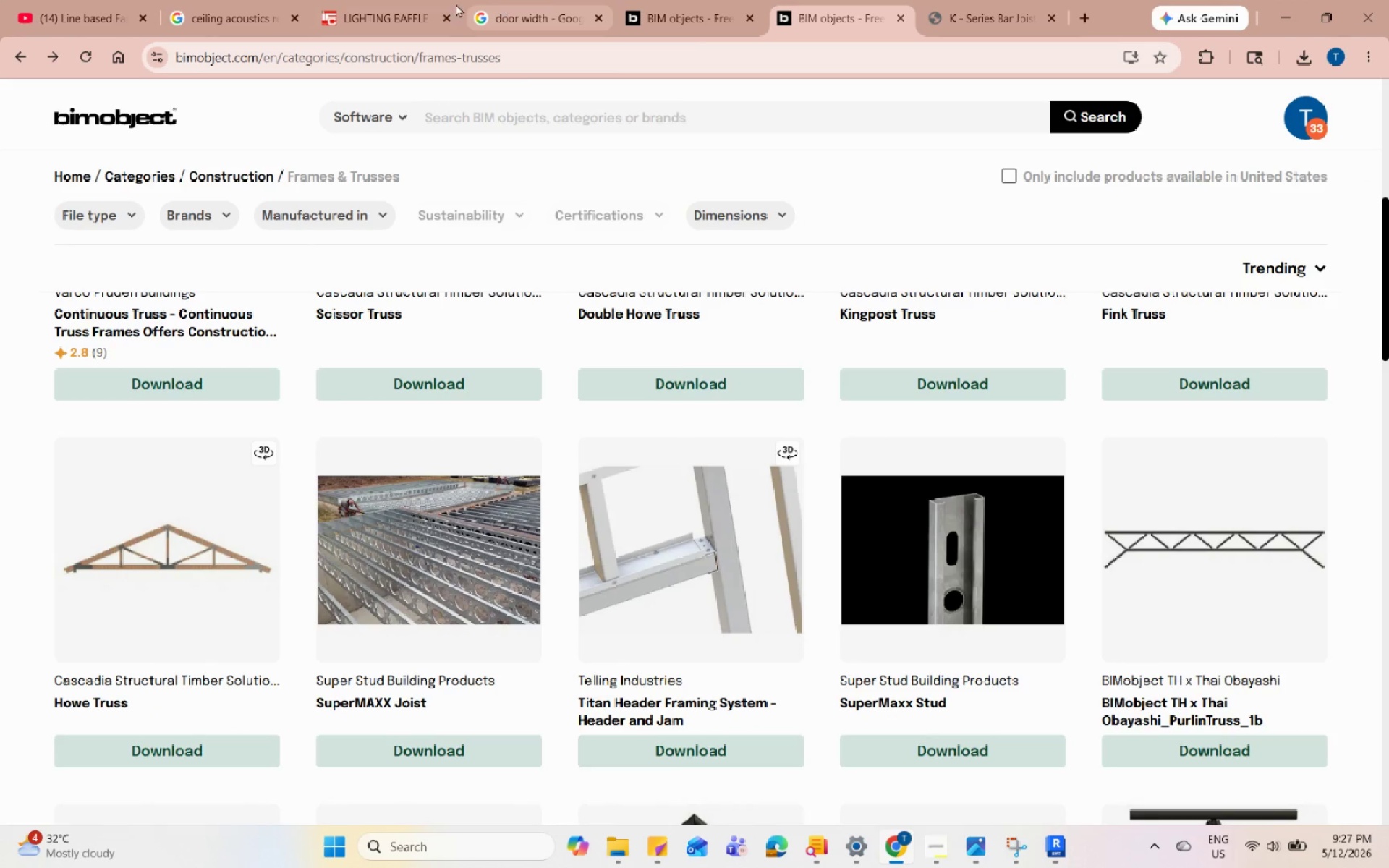 
left_click([404, 0])
 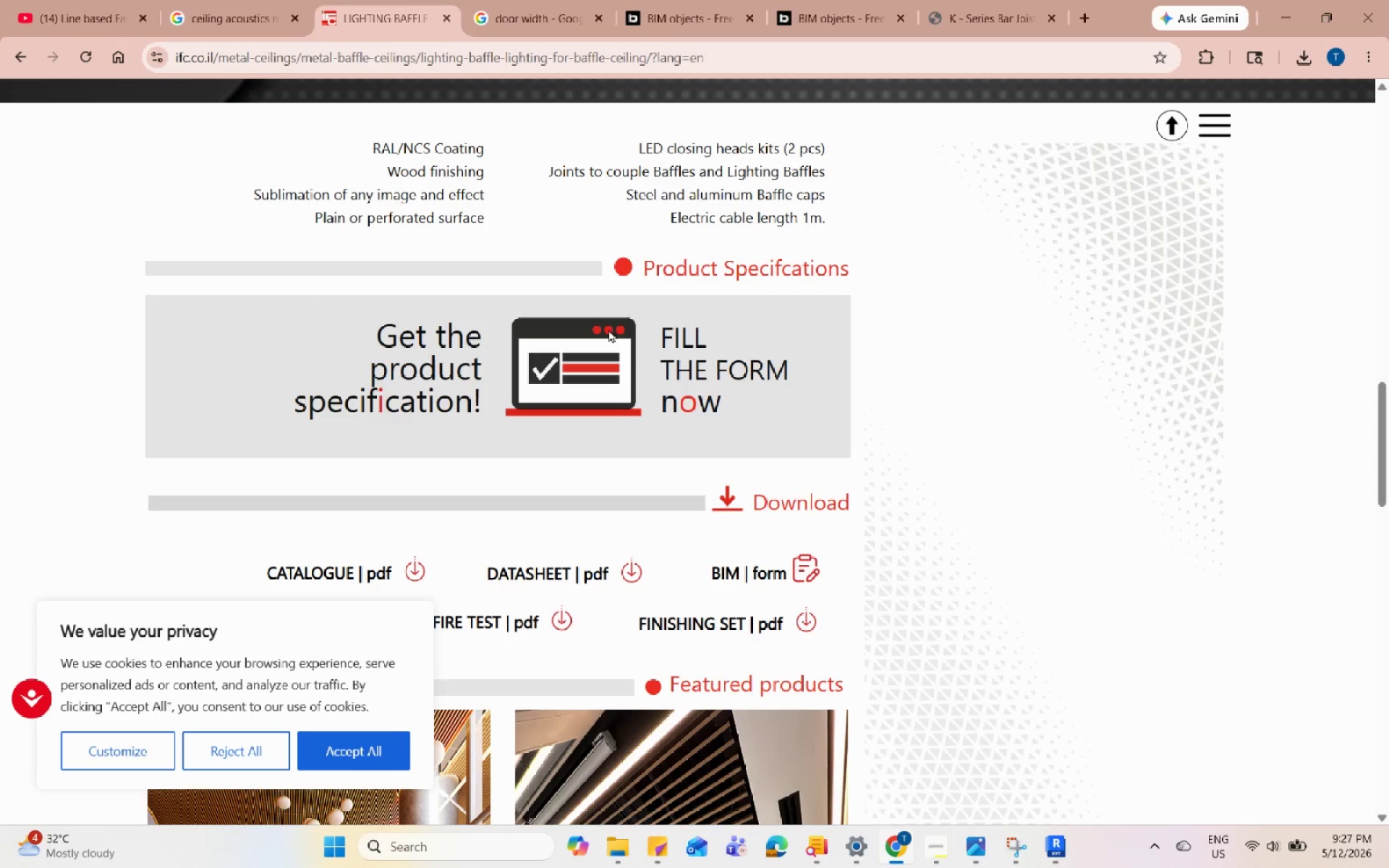 
left_click([551, 0])
 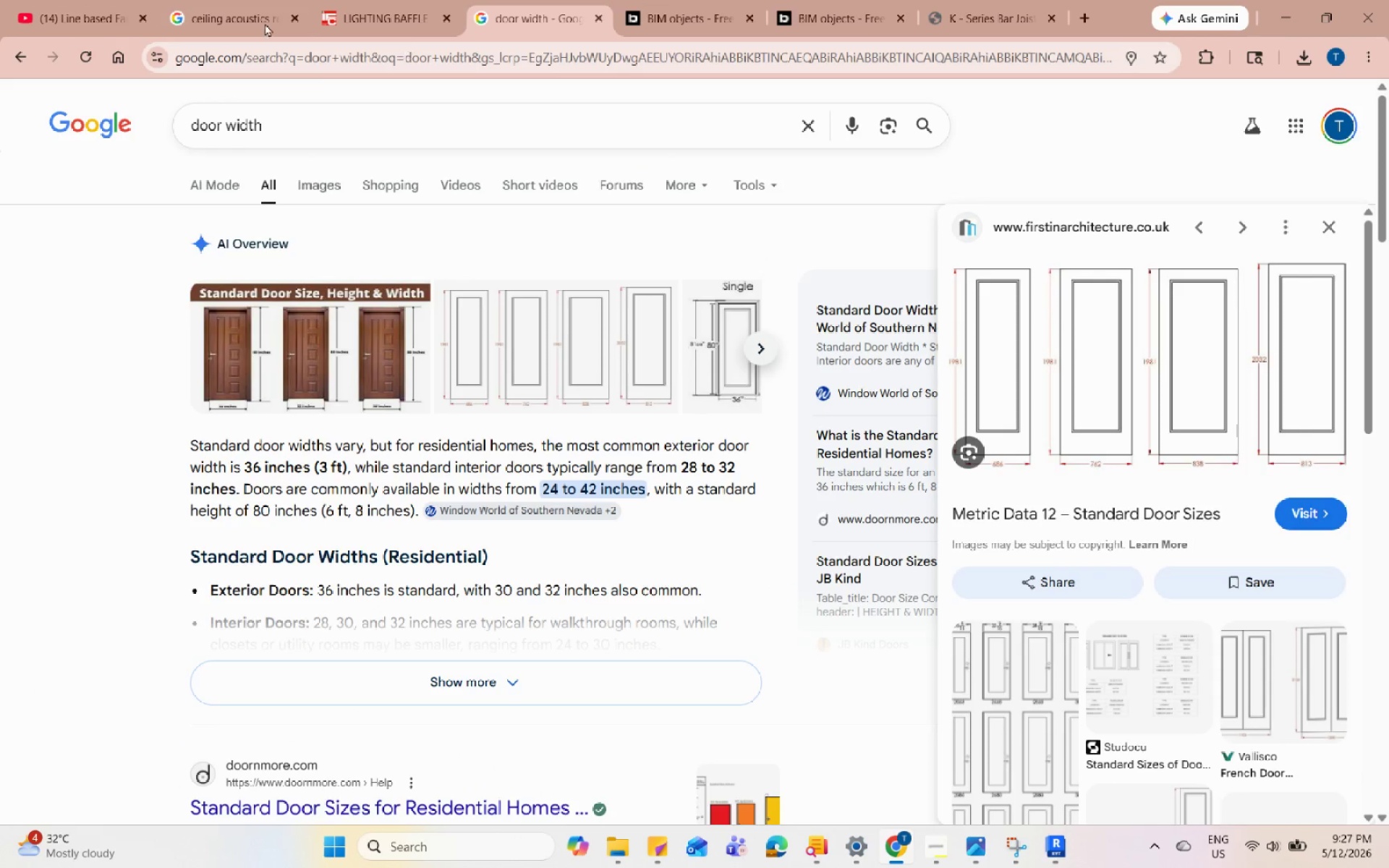 
left_click([239, 7])
 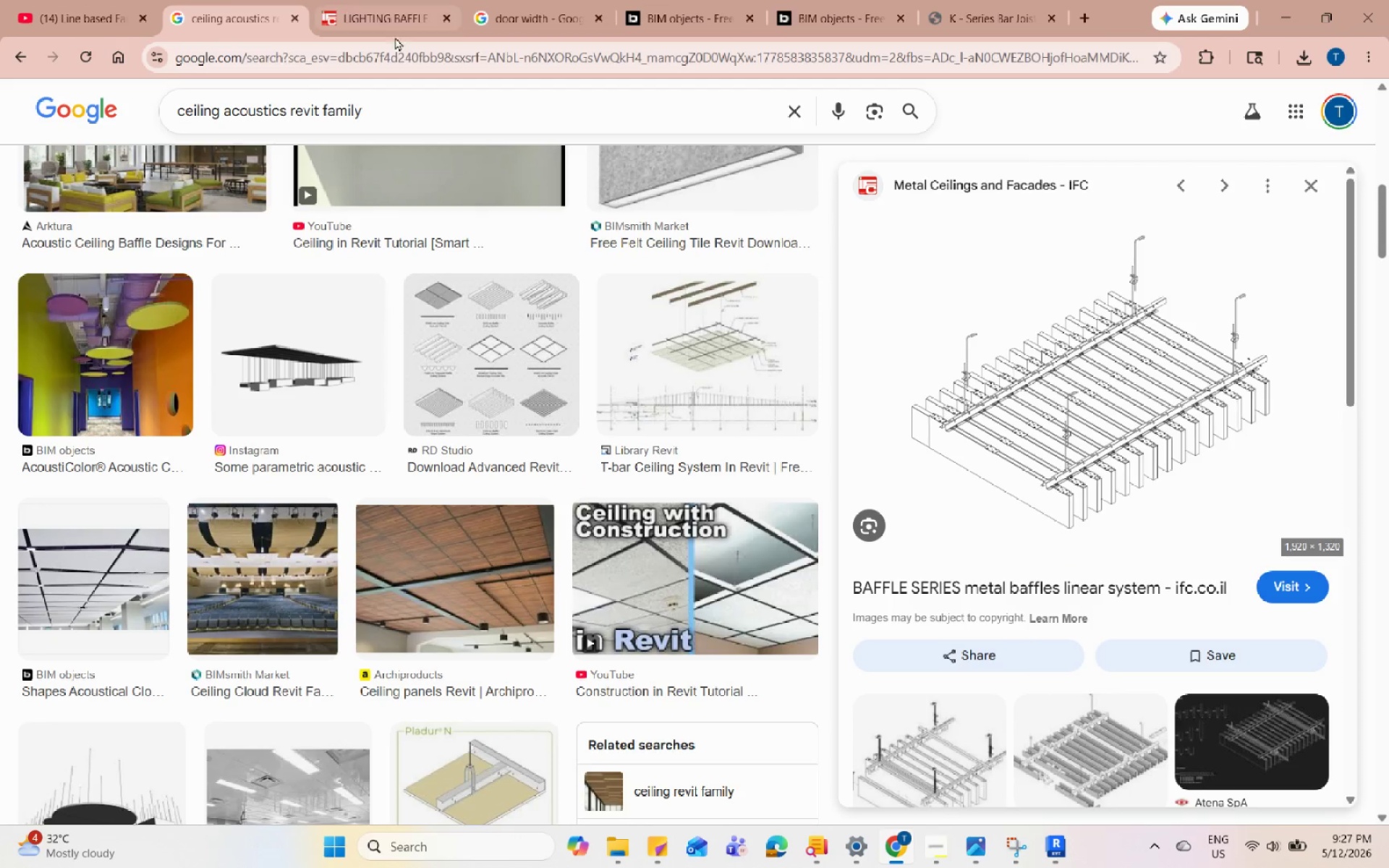 
scroll: coordinate [509, 169], scroll_direction: up, amount: 4.0
 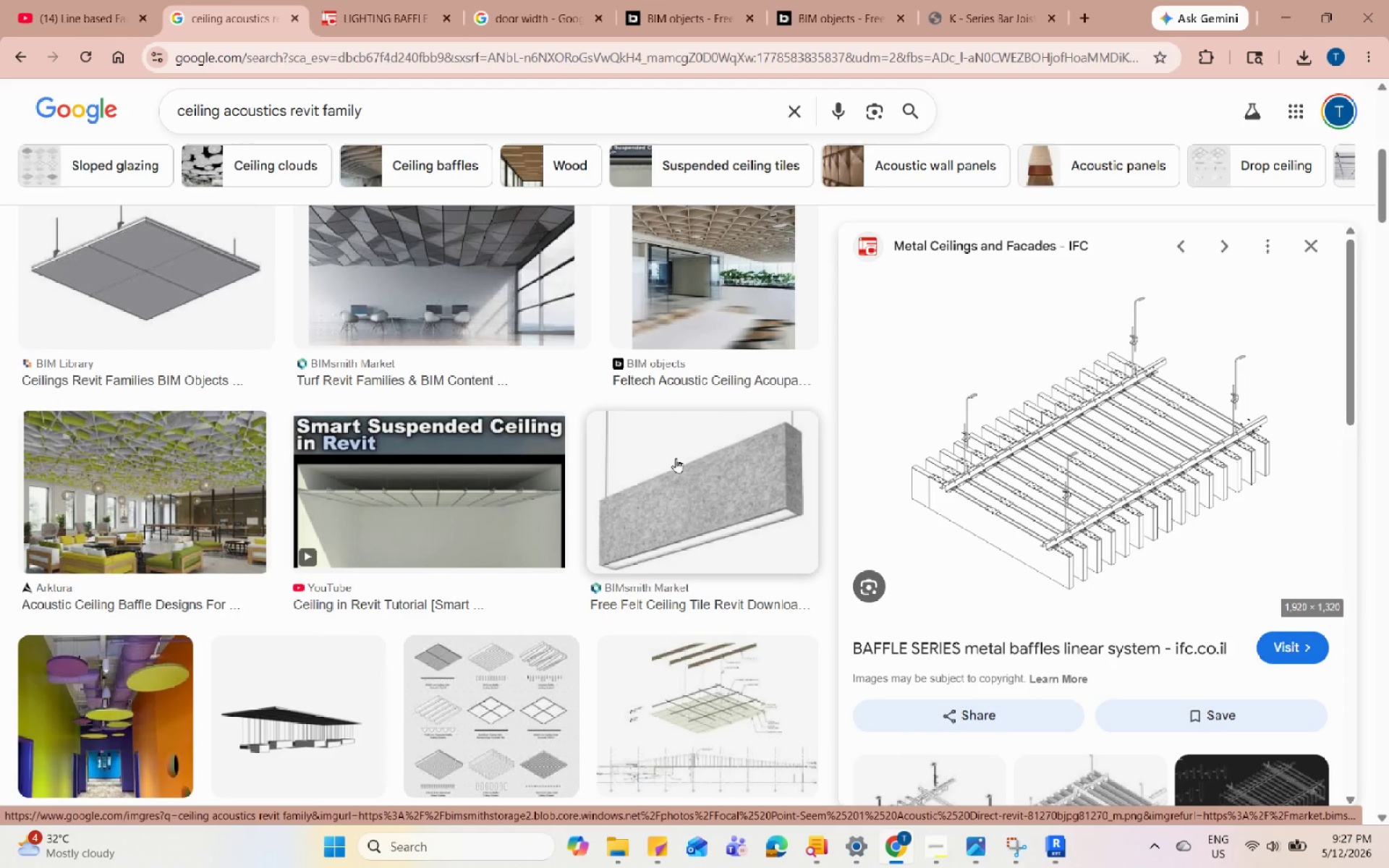 
left_click([676, 458])
 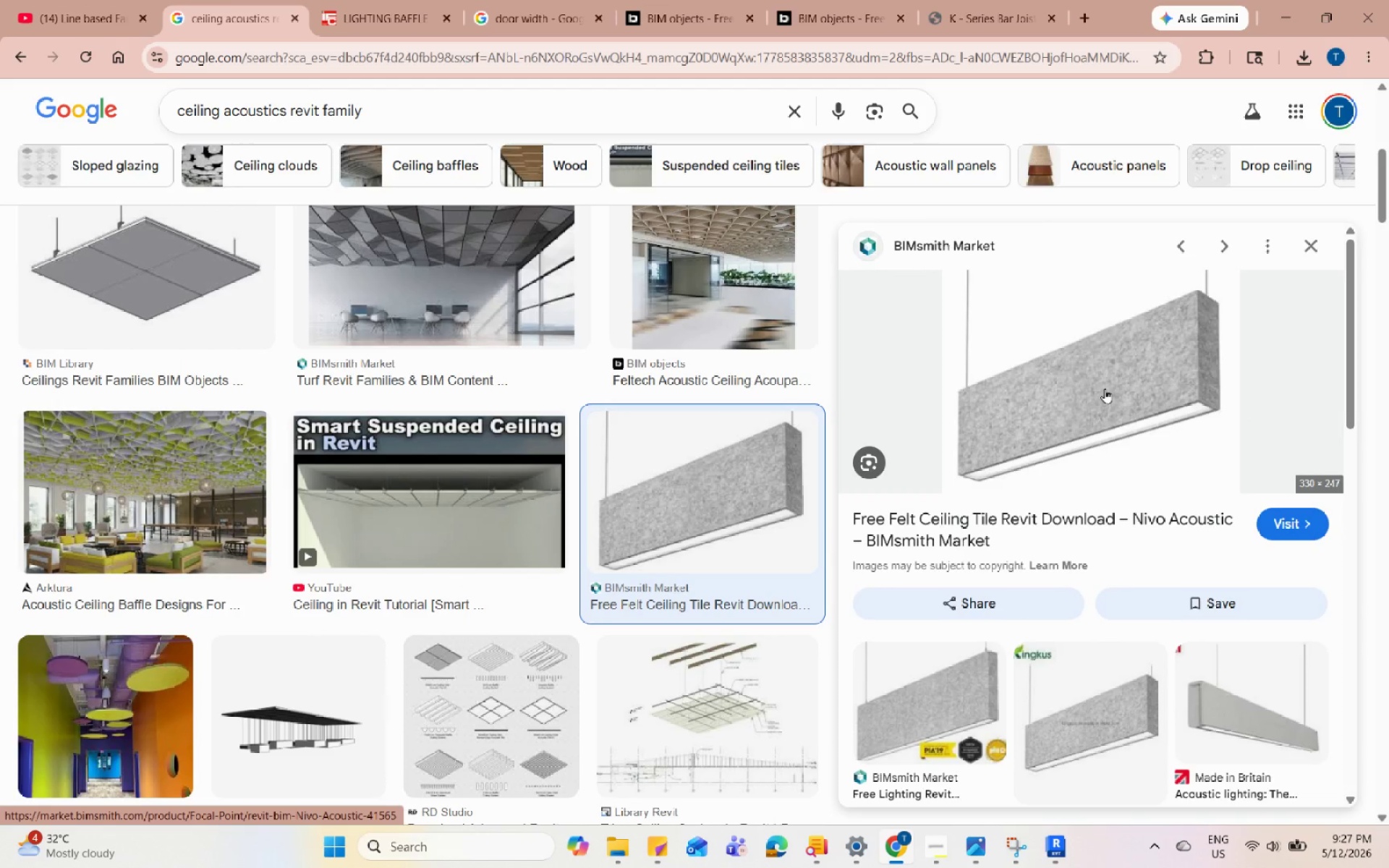 
left_click([1105, 388])
 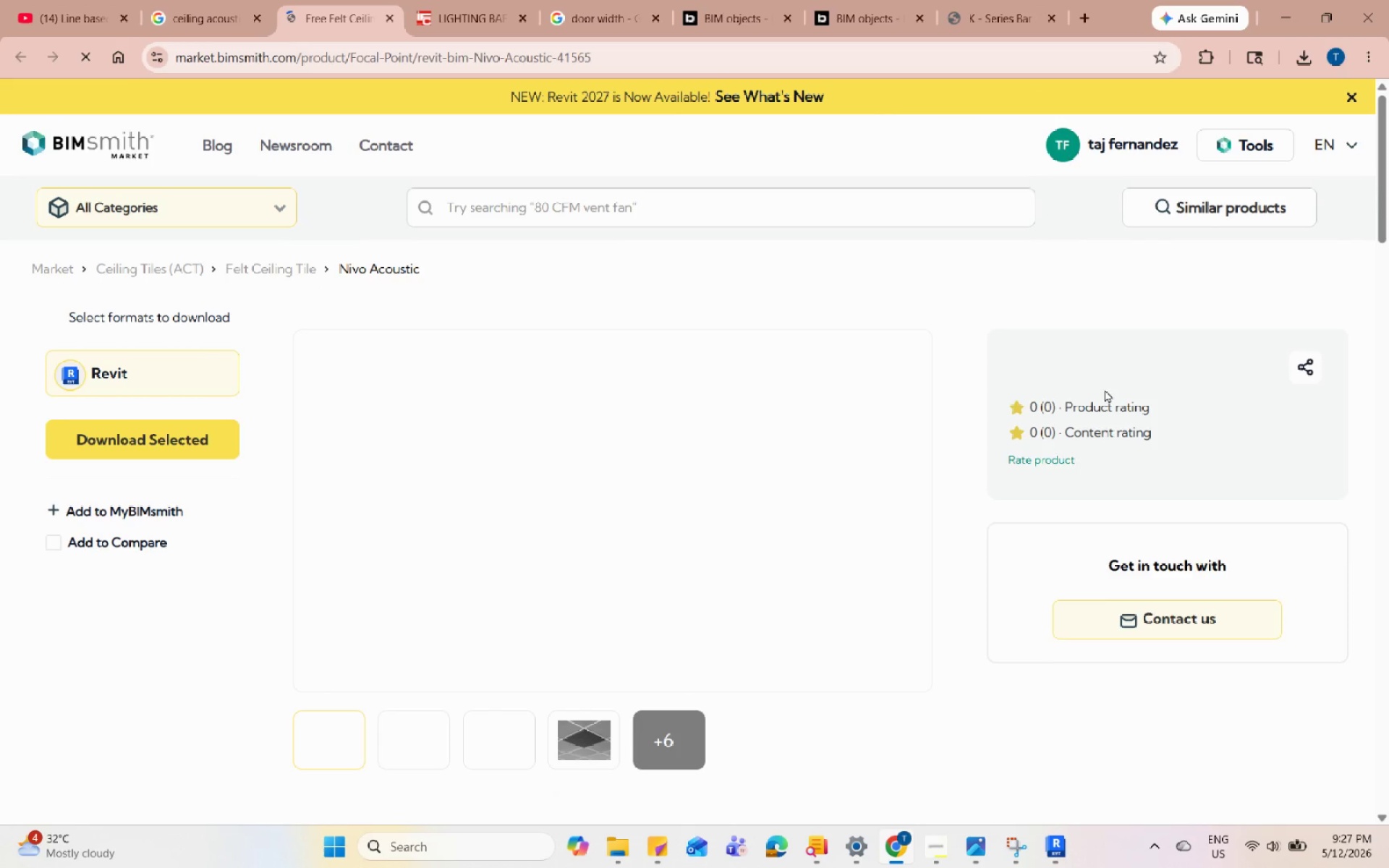 
scroll: coordinate [1000, 387], scroll_direction: down, amount: 1.0
 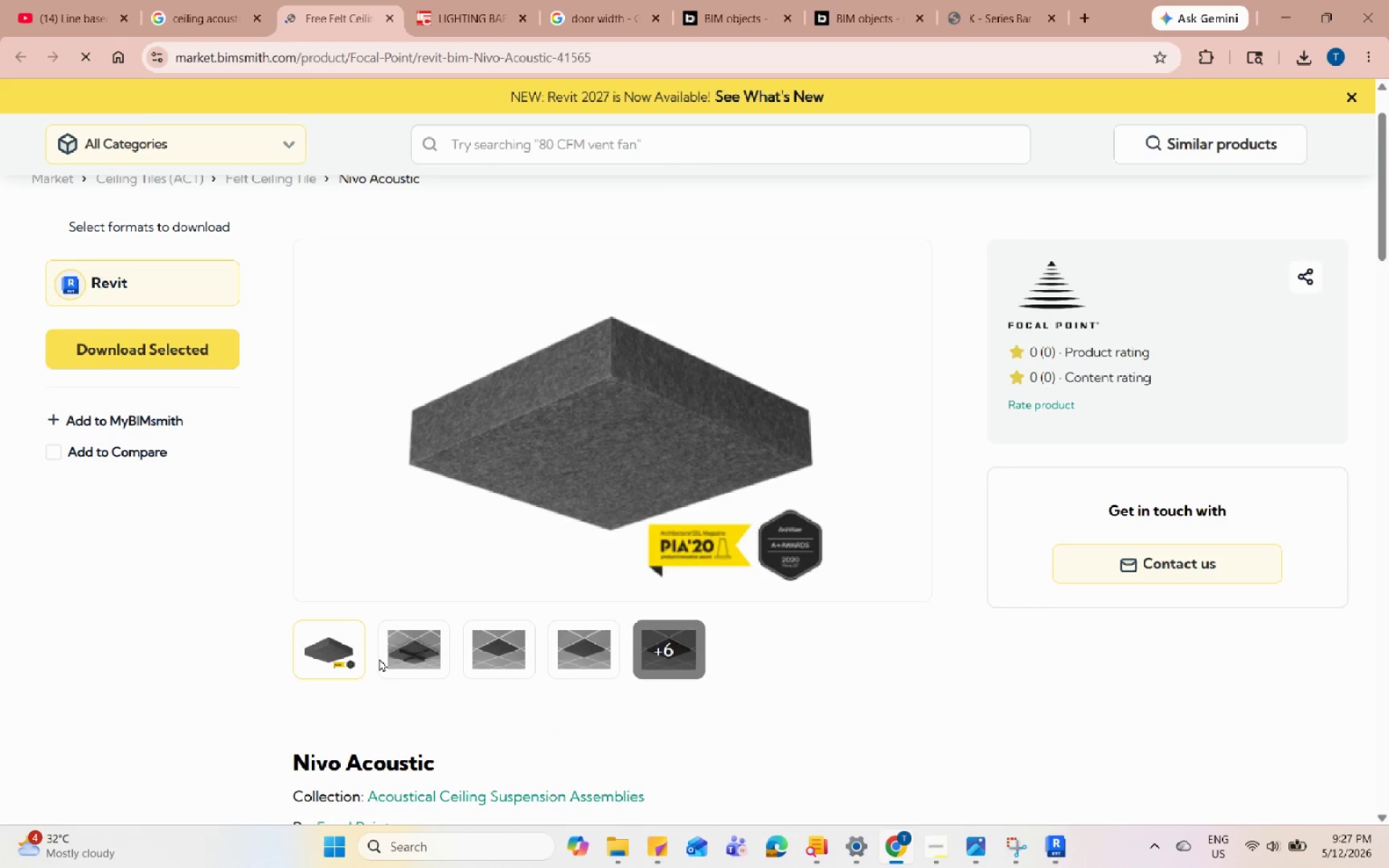 
left_click([397, 637])
 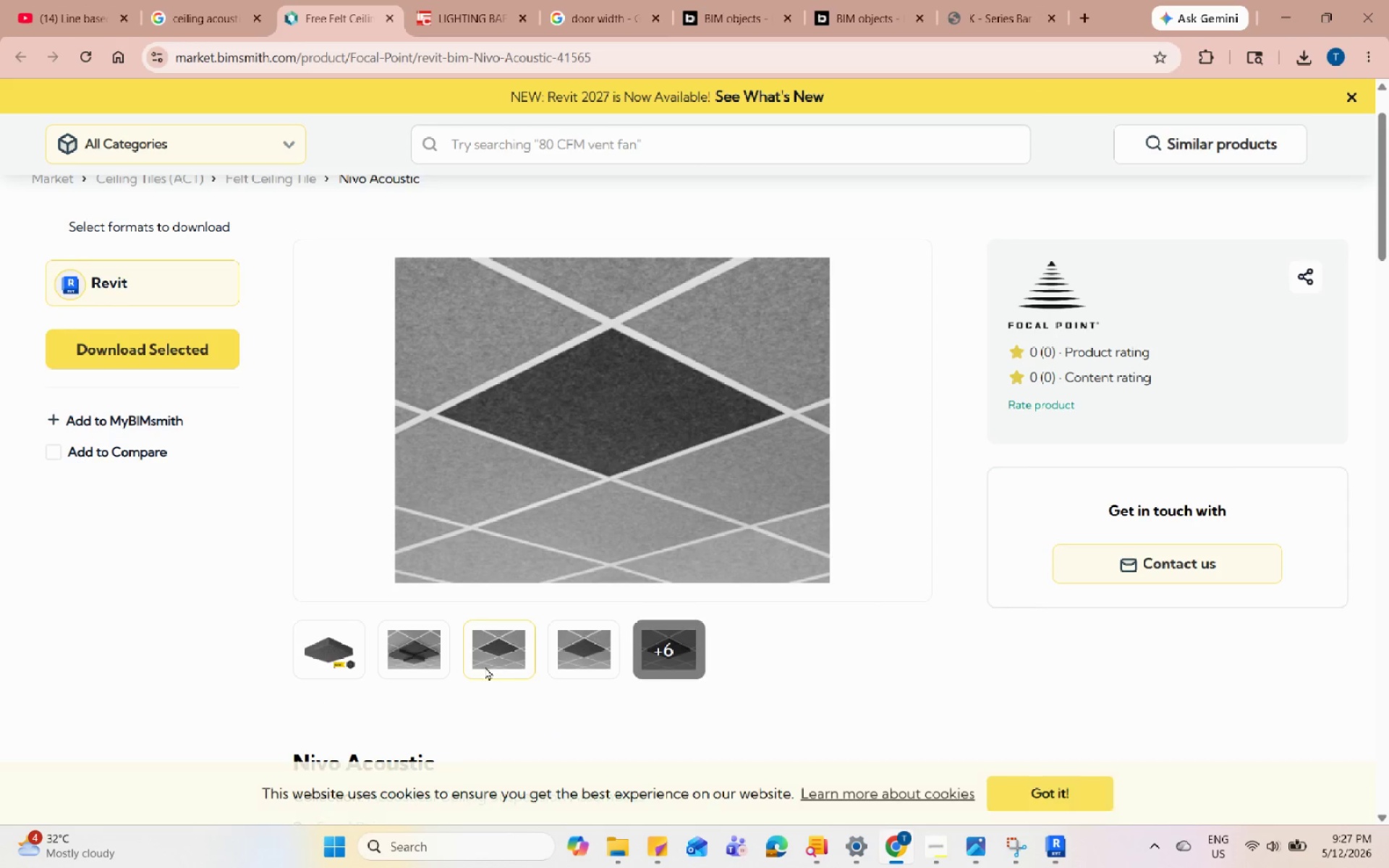 
double_click([566, 658])
 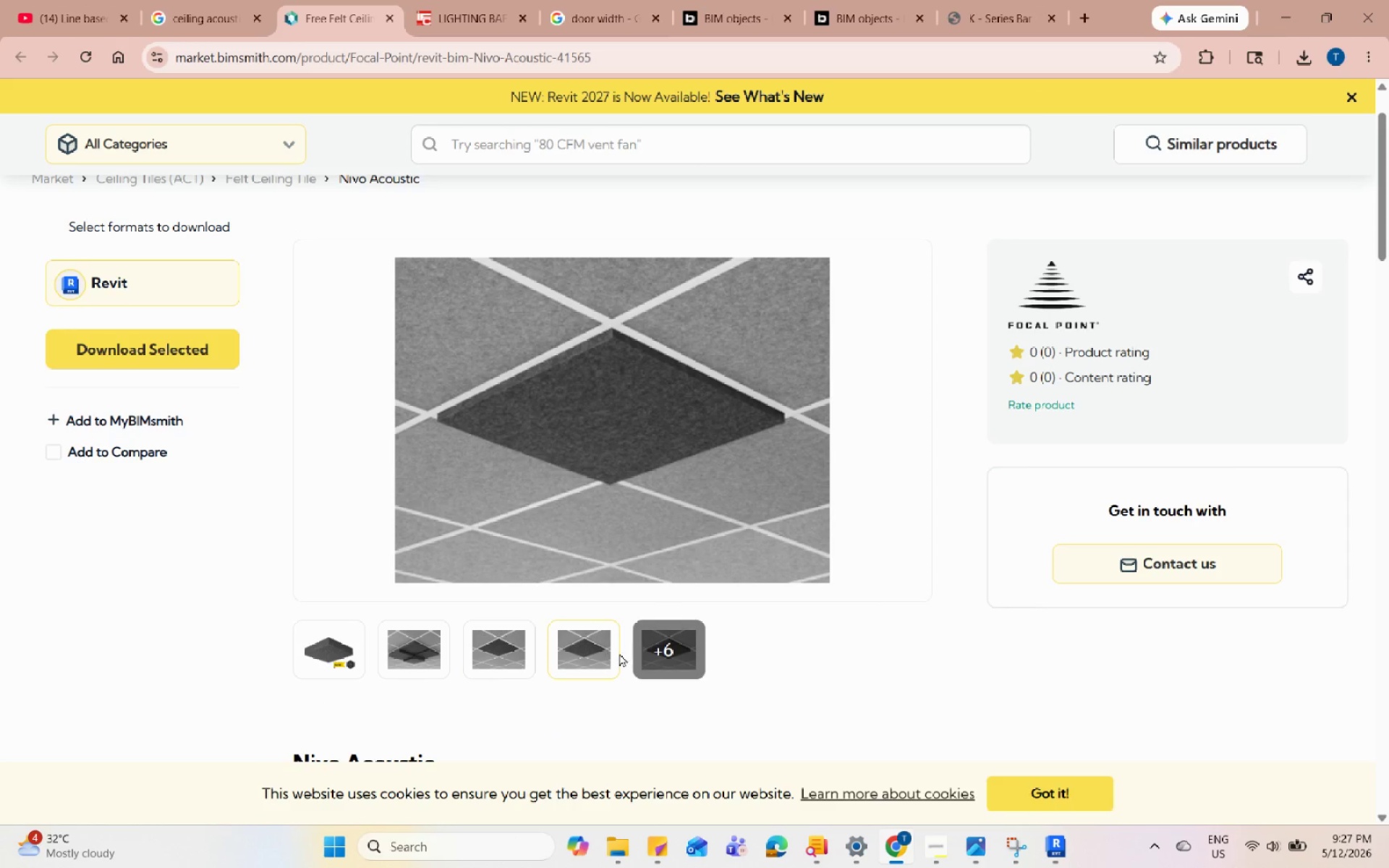 
scroll: coordinate [790, 475], scroll_direction: up, amount: 4.0
 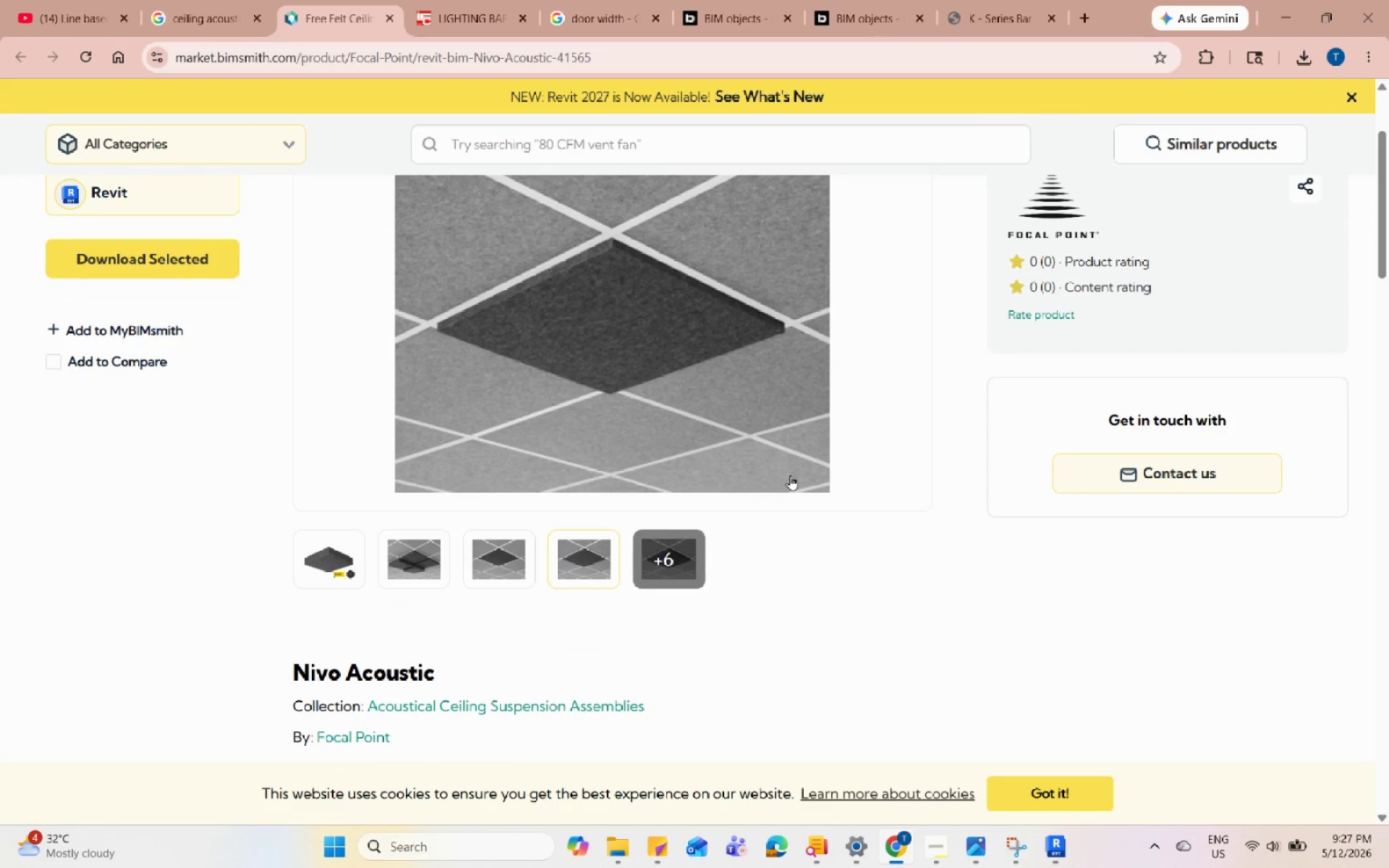 
scroll: coordinate [791, 477], scroll_direction: down, amount: 5.0
 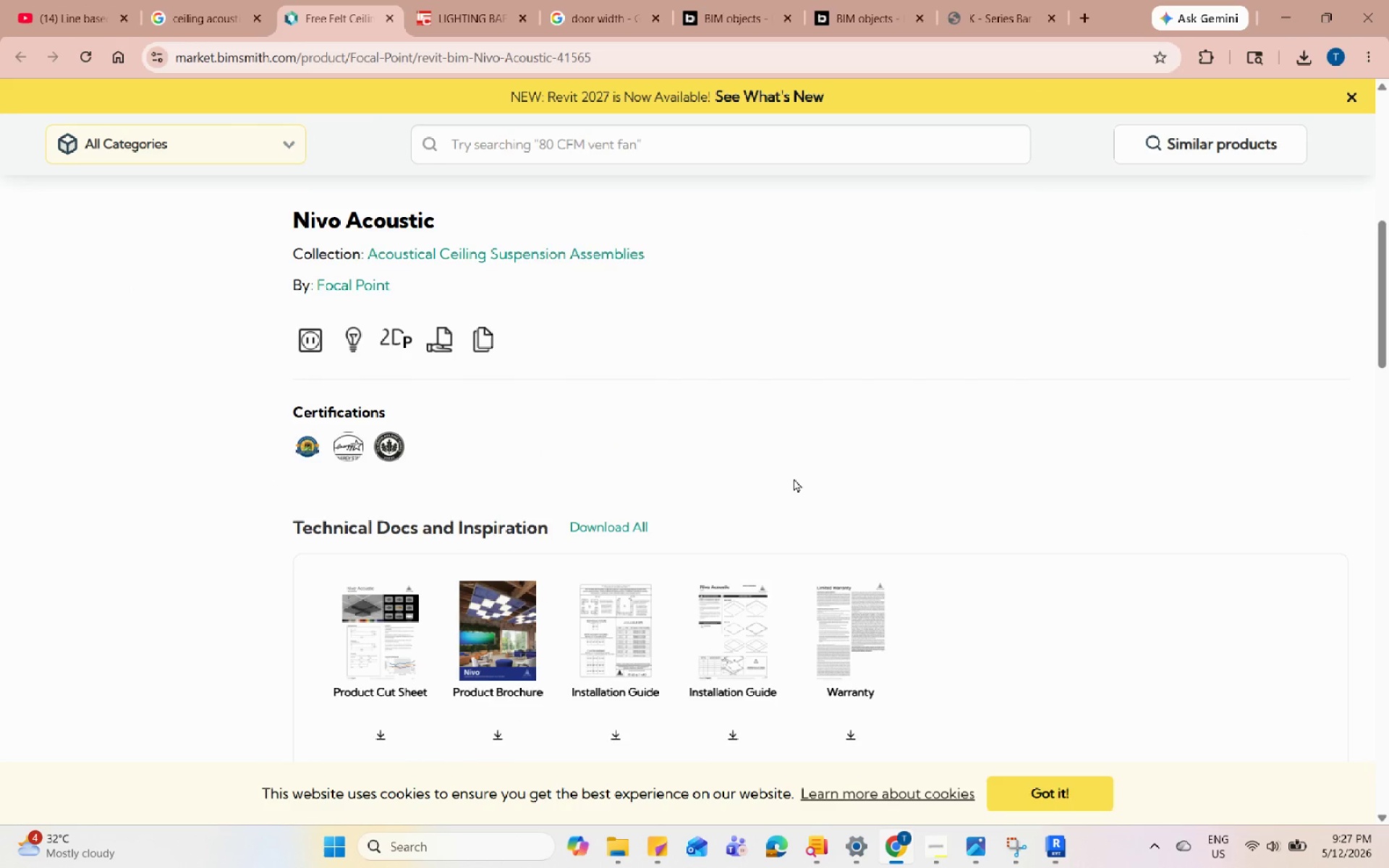 
scroll: coordinate [794, 478], scroll_direction: up, amount: 4.0
 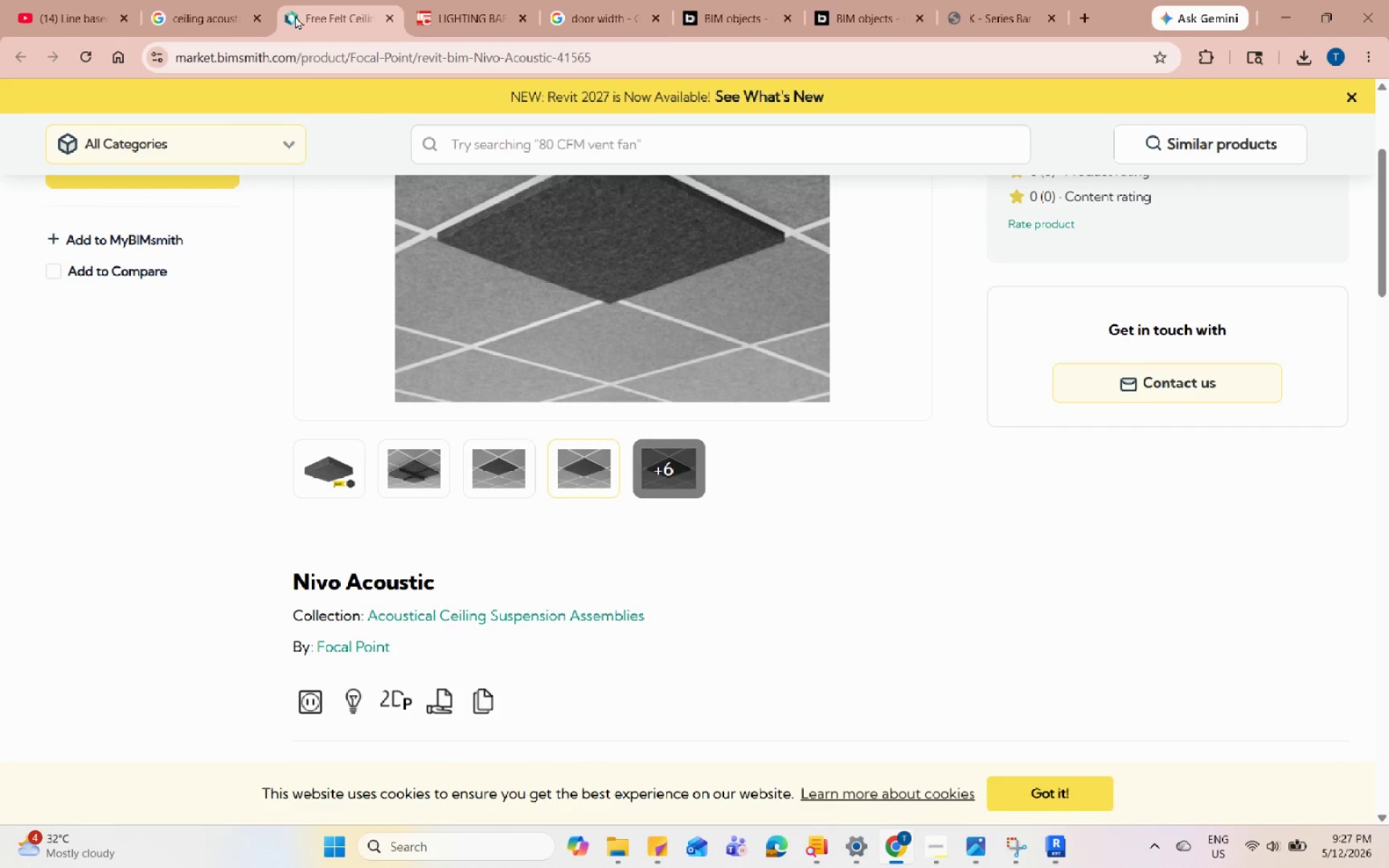 
left_click([198, 0])
 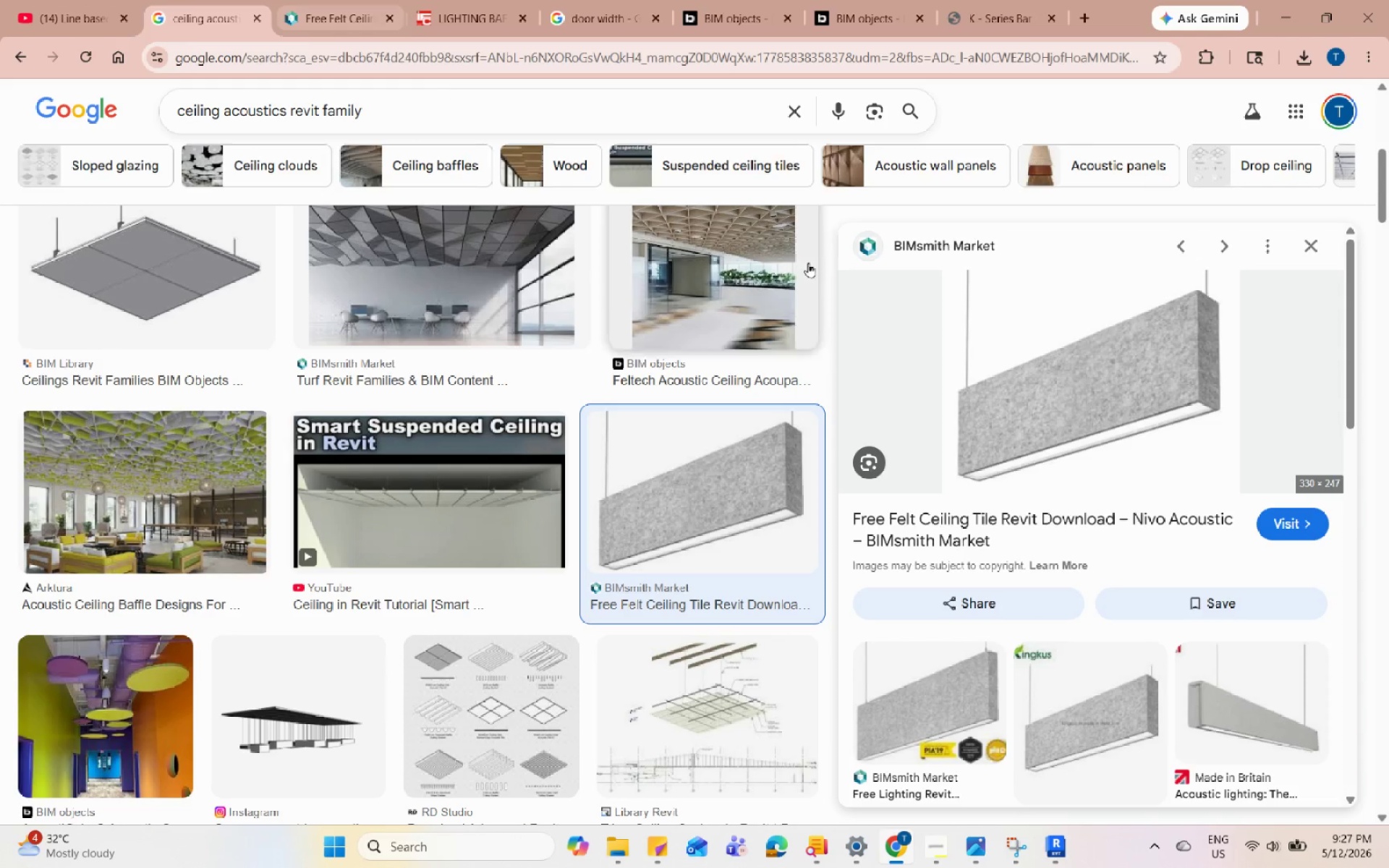 
left_click([1079, 401])
 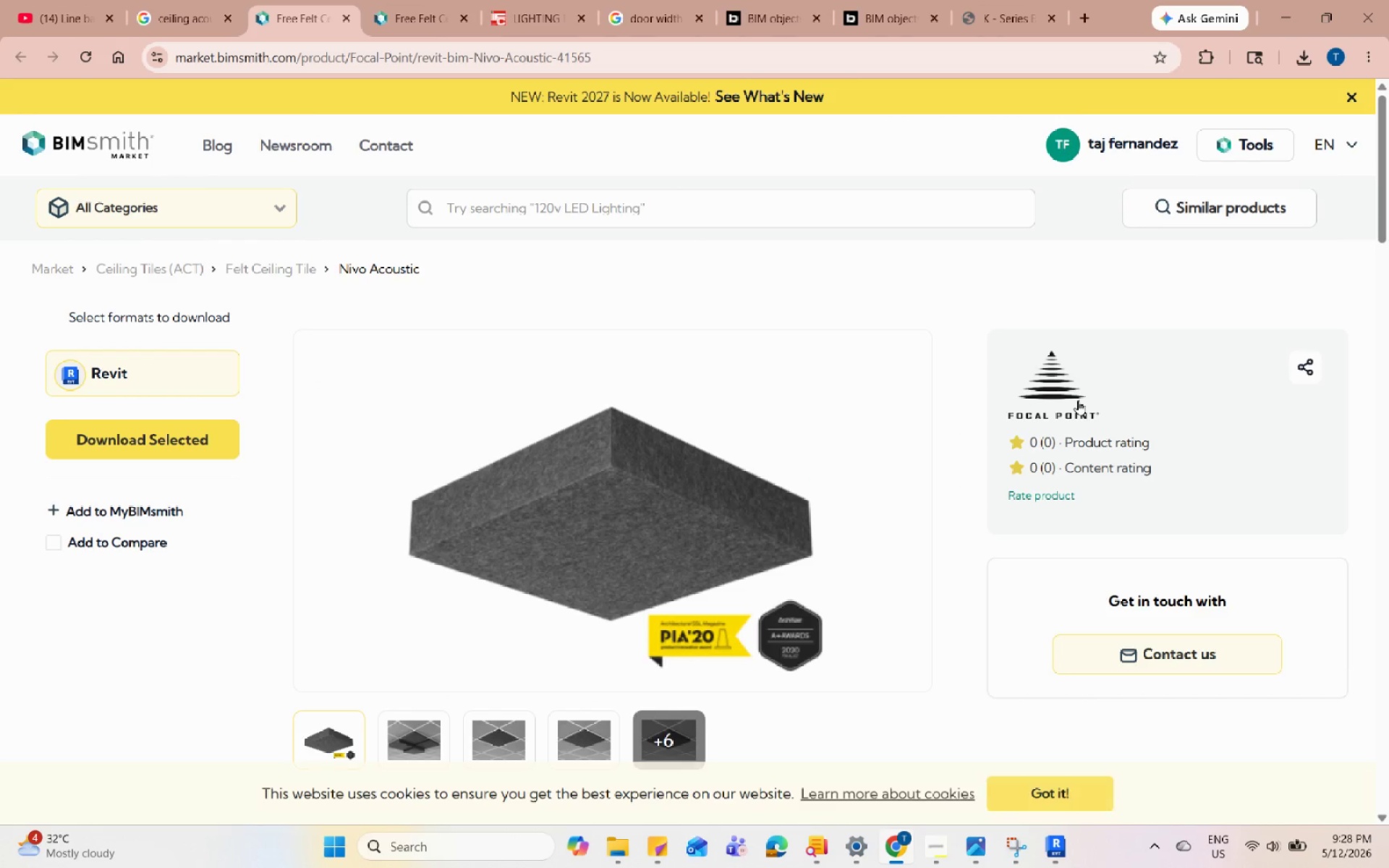 
scroll: coordinate [734, 479], scroll_direction: down, amount: 12.0
 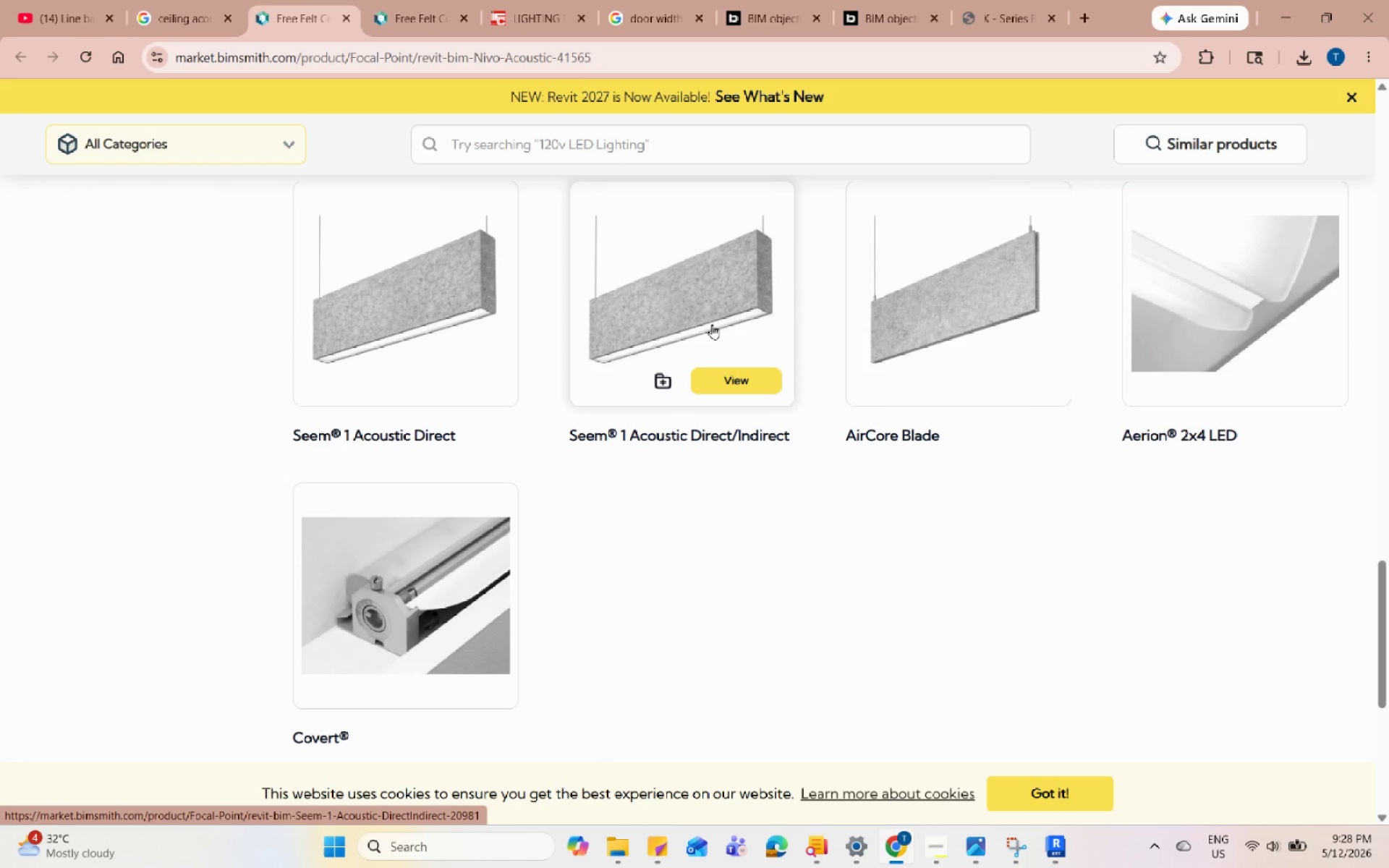 
left_click([710, 294])
 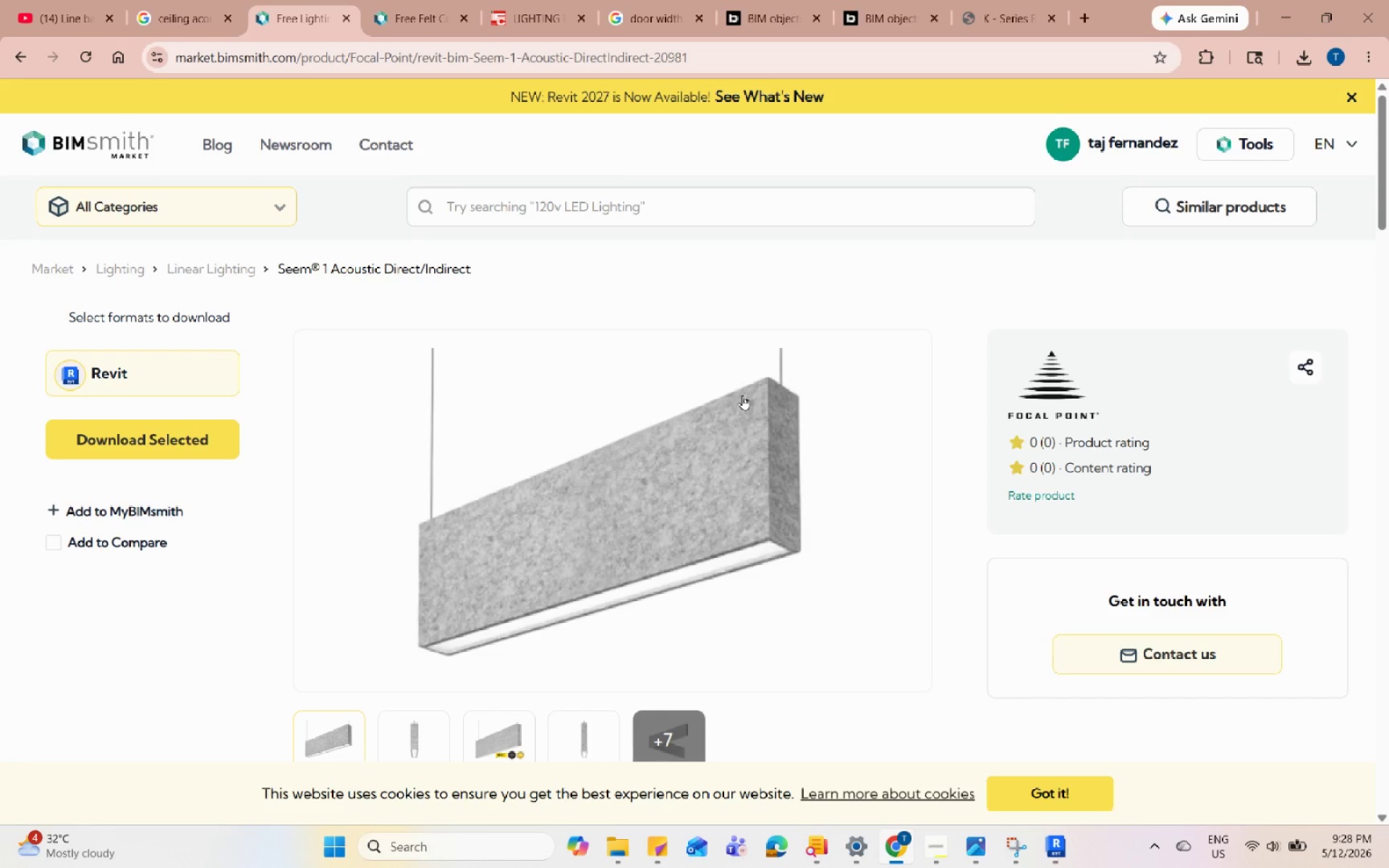 
scroll: coordinate [1045, 444], scroll_direction: down, amount: 32.0
 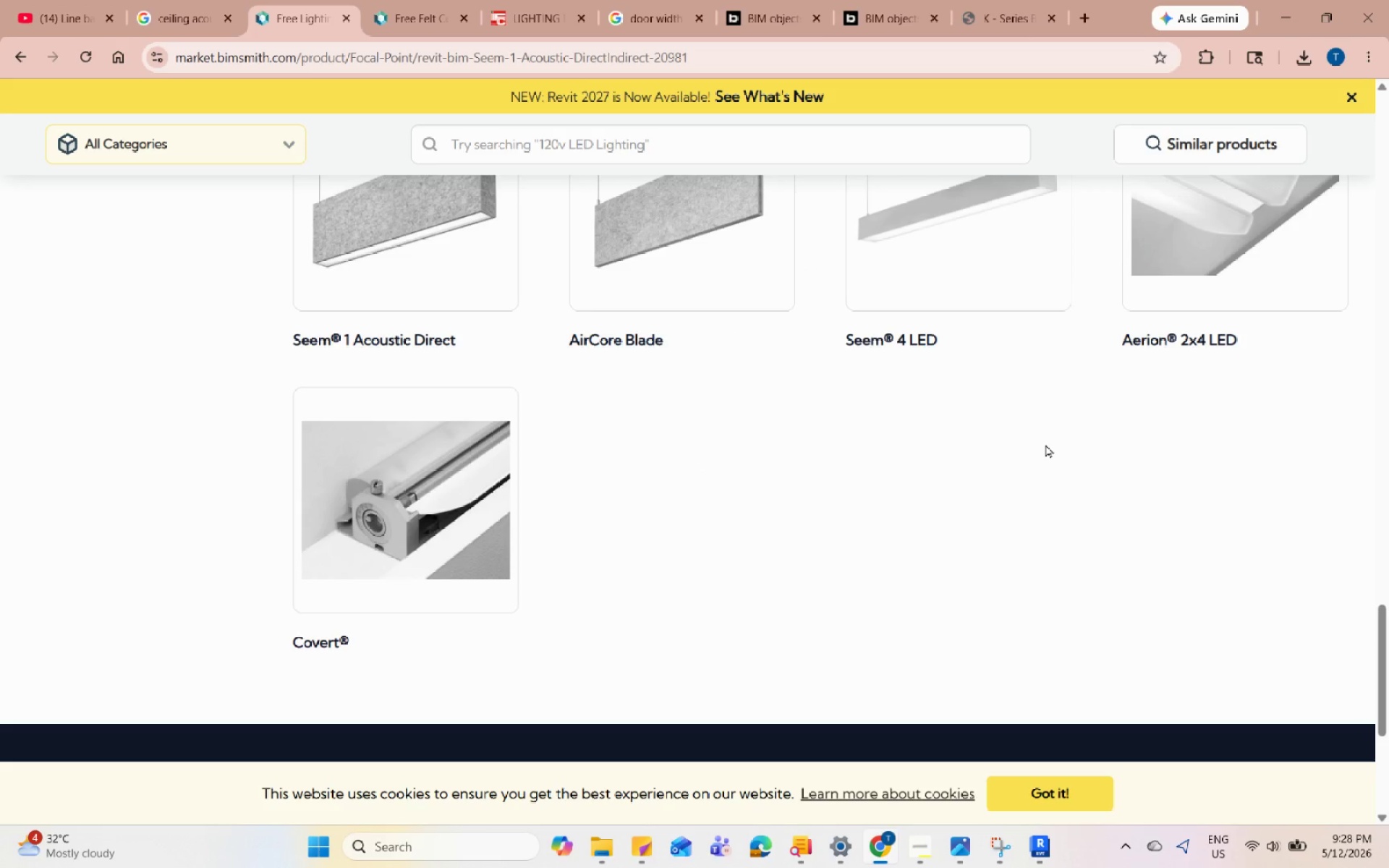 
scroll: coordinate [1044, 444], scroll_direction: up, amount: 33.0
 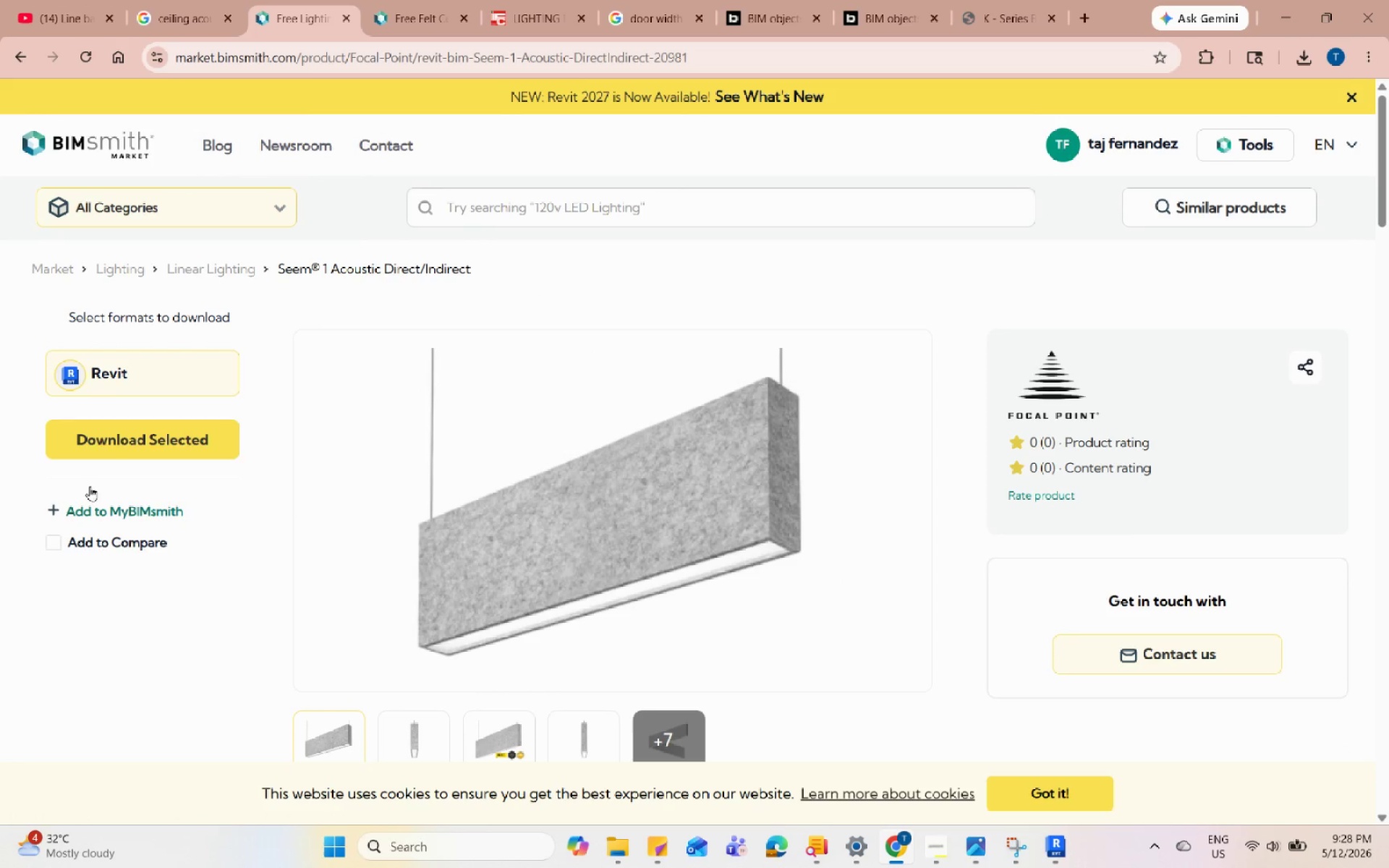 
left_click([160, 320])
 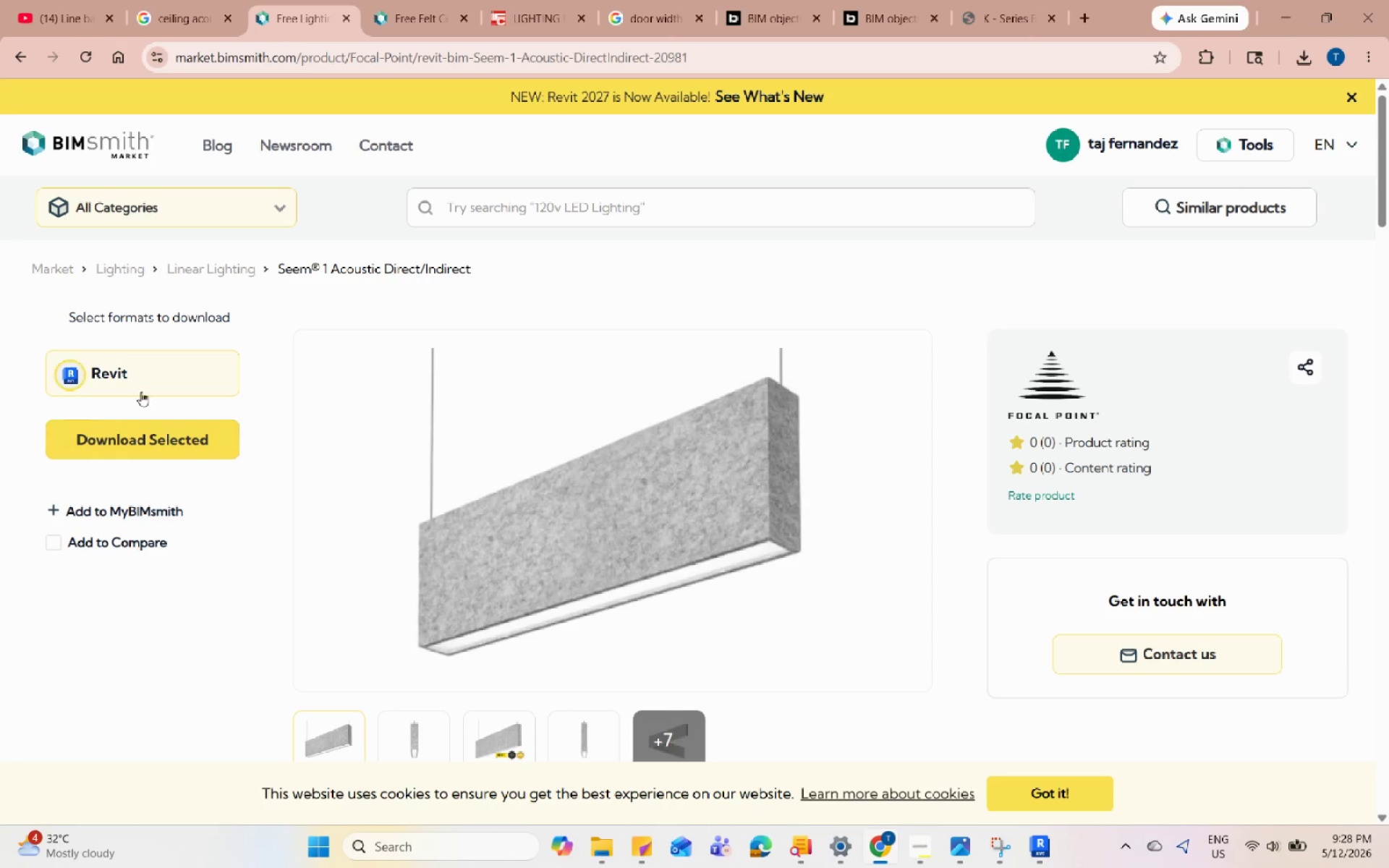 
left_click([152, 447])
 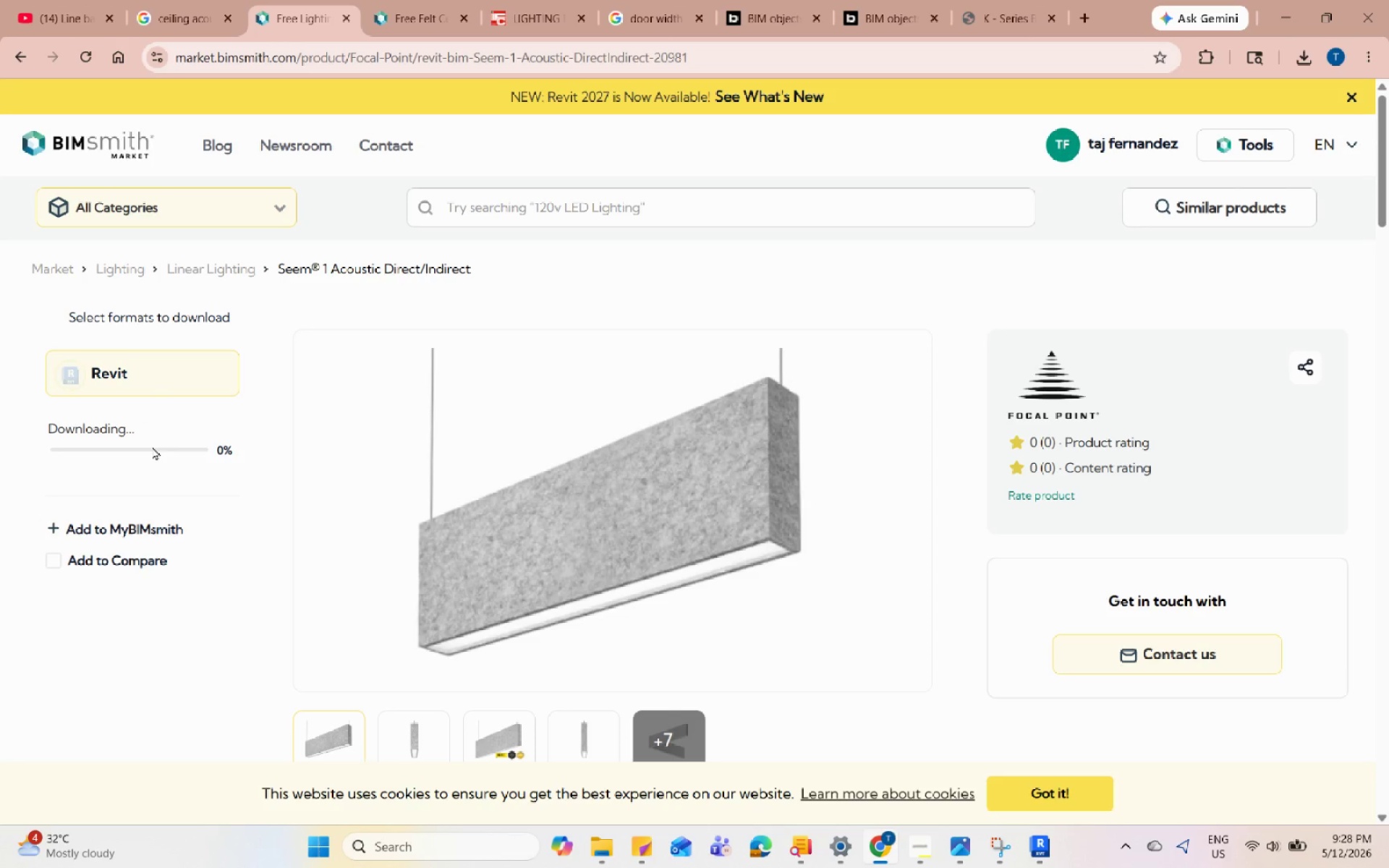 
scroll: coordinate [1001, 367], scroll_direction: down, amount: 14.0
 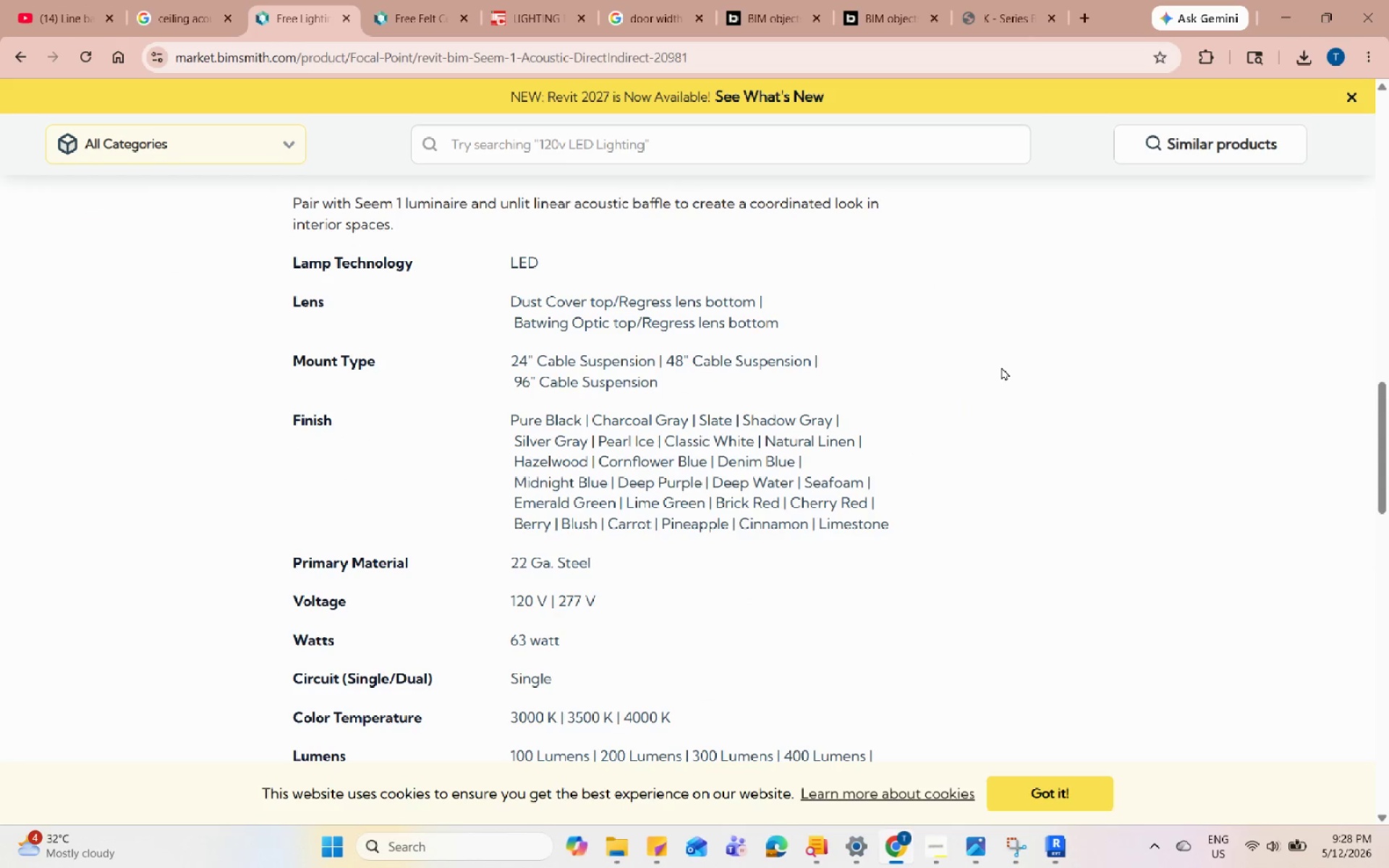 
scroll: coordinate [688, 331], scroll_direction: up, amount: 32.0
 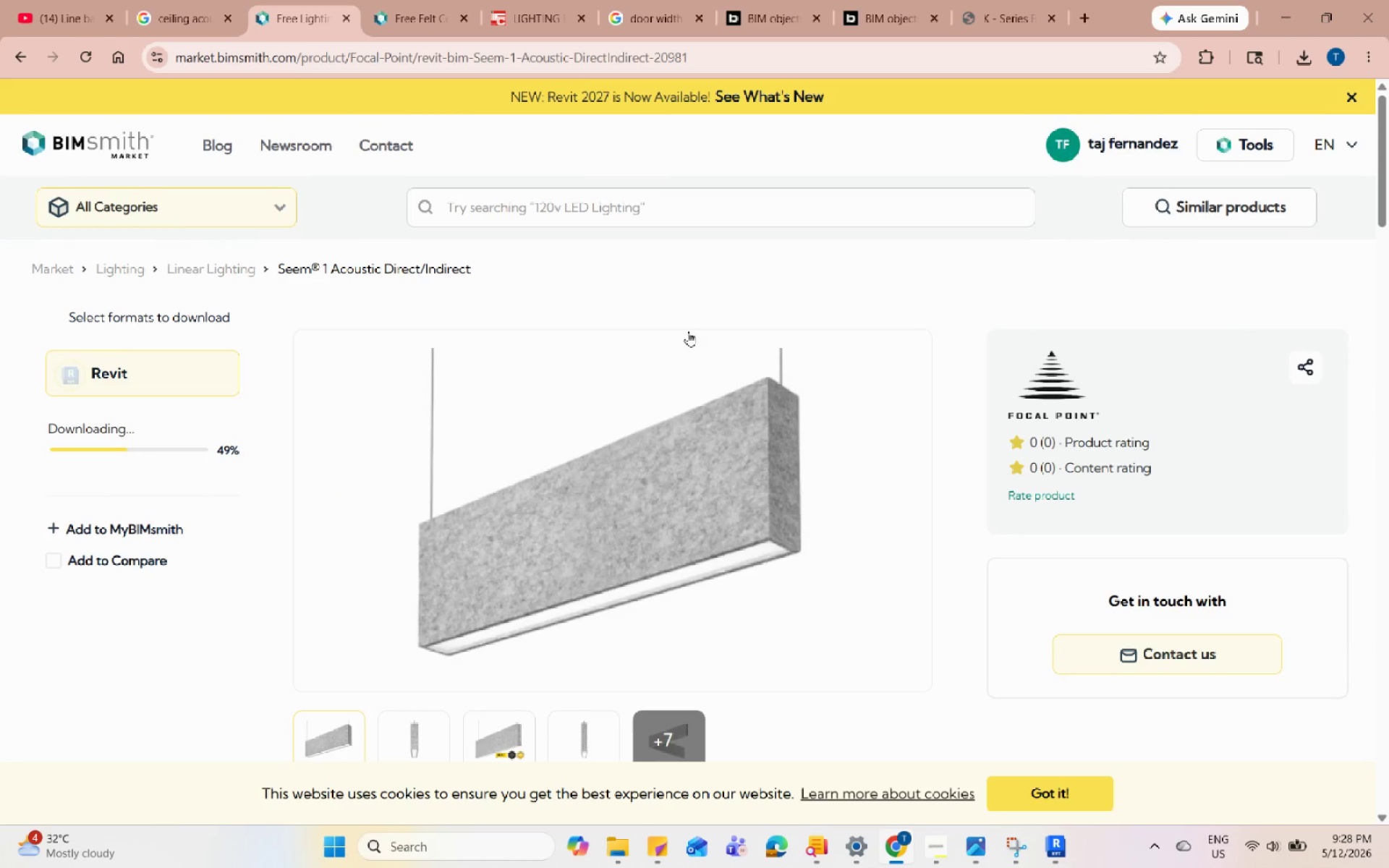 
scroll: coordinate [688, 331], scroll_direction: down, amount: 4.0
 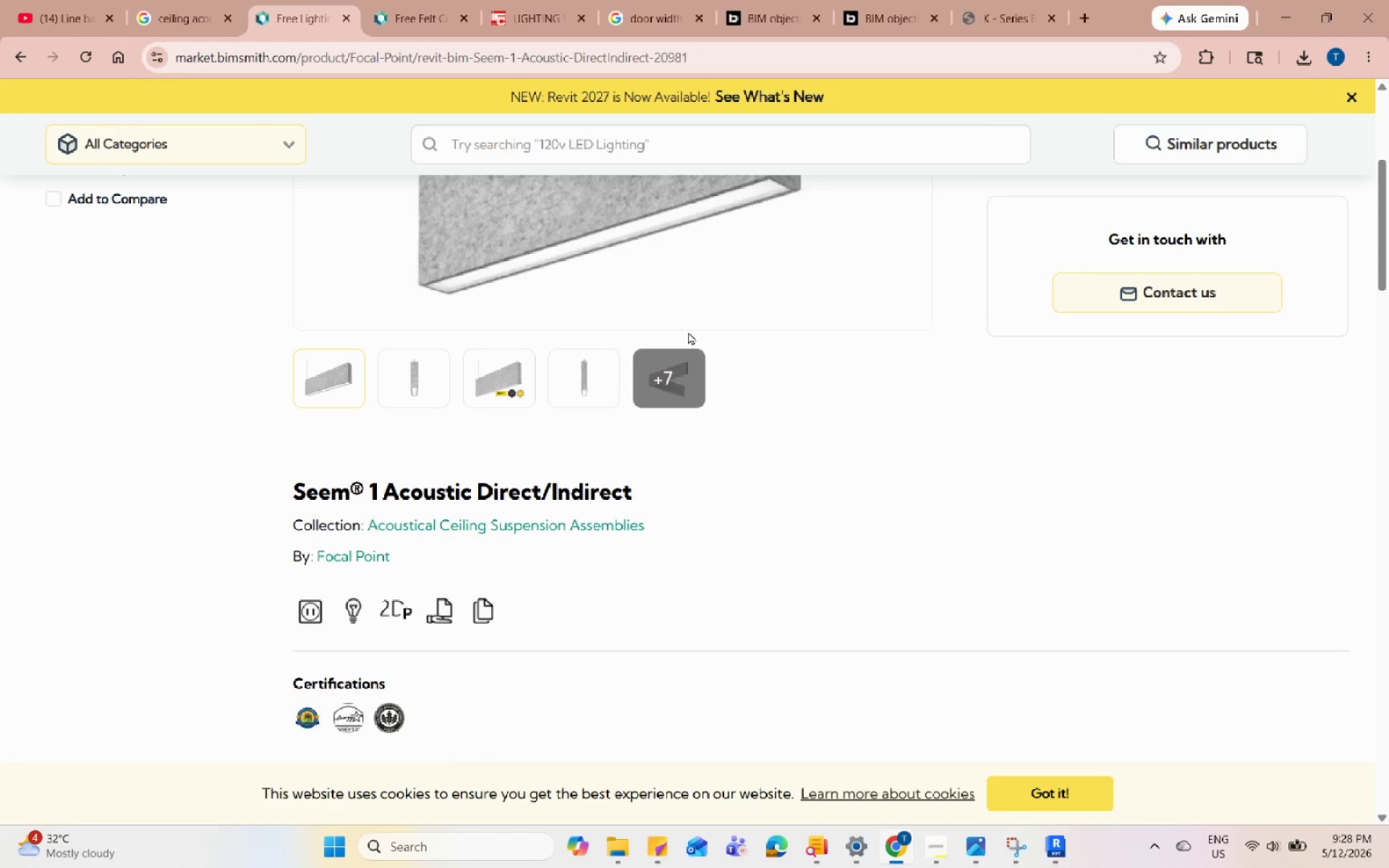 
scroll: coordinate [688, 331], scroll_direction: up, amount: 15.0
 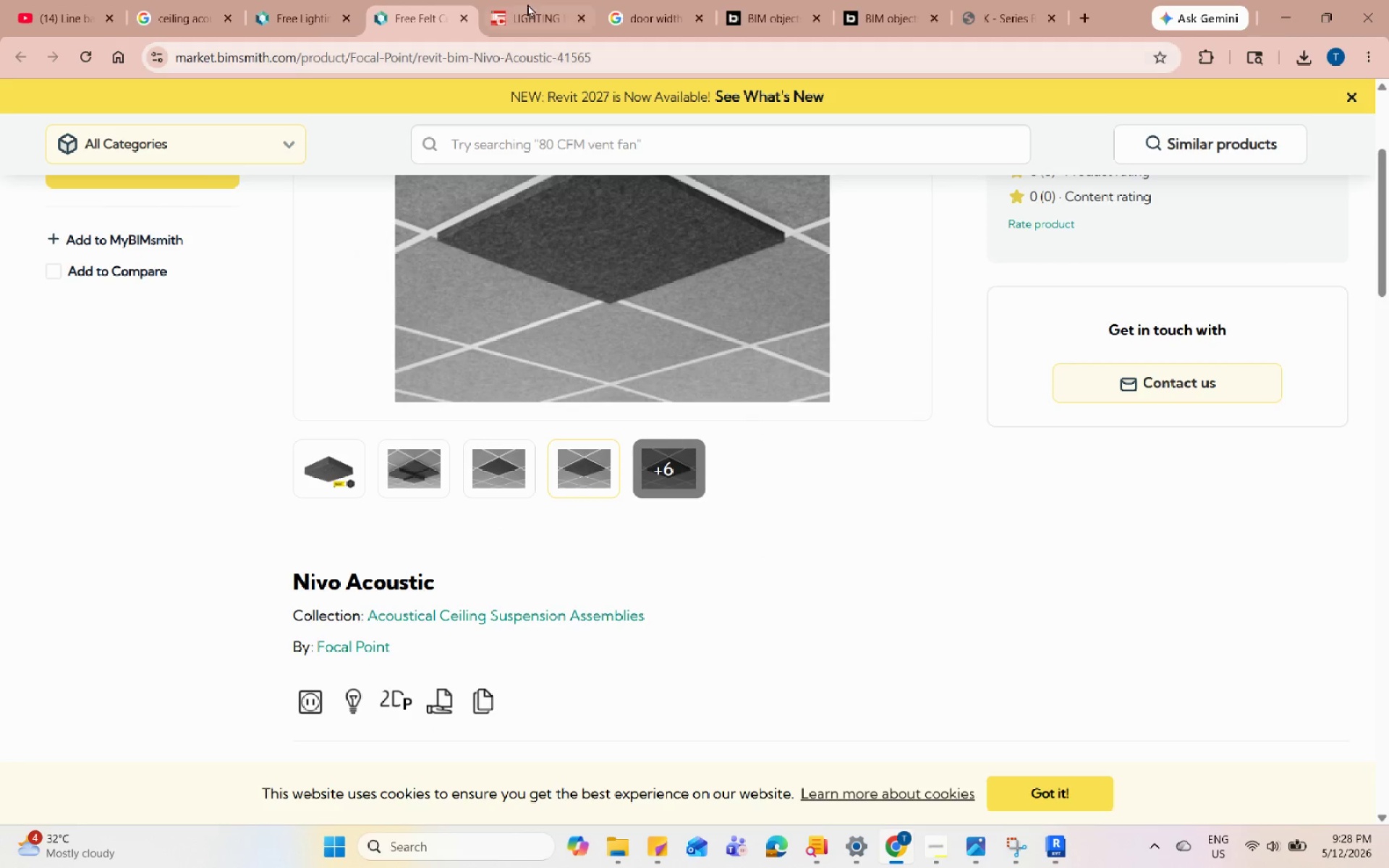 
double_click([600, 10])
 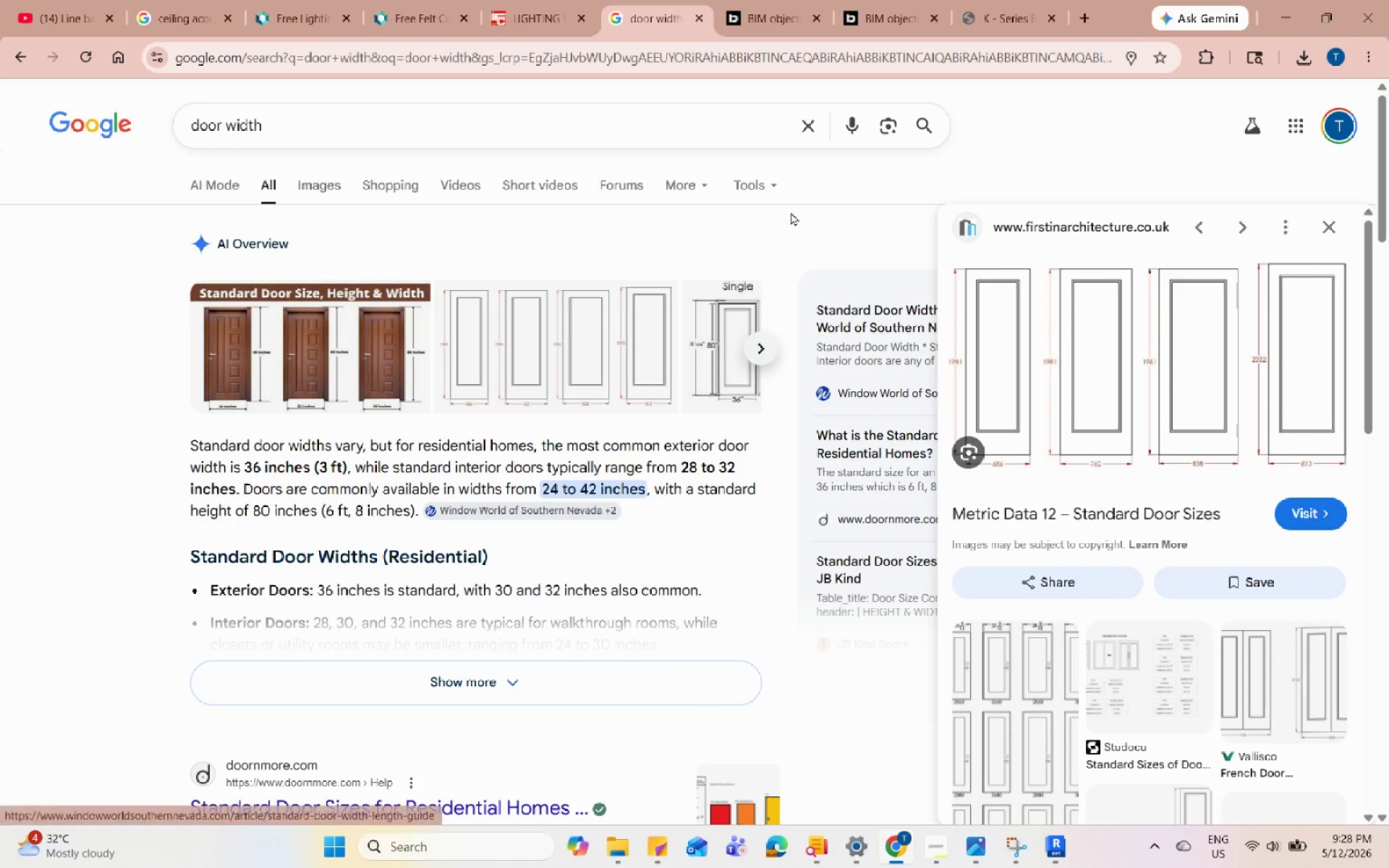 
left_click([790, 0])
 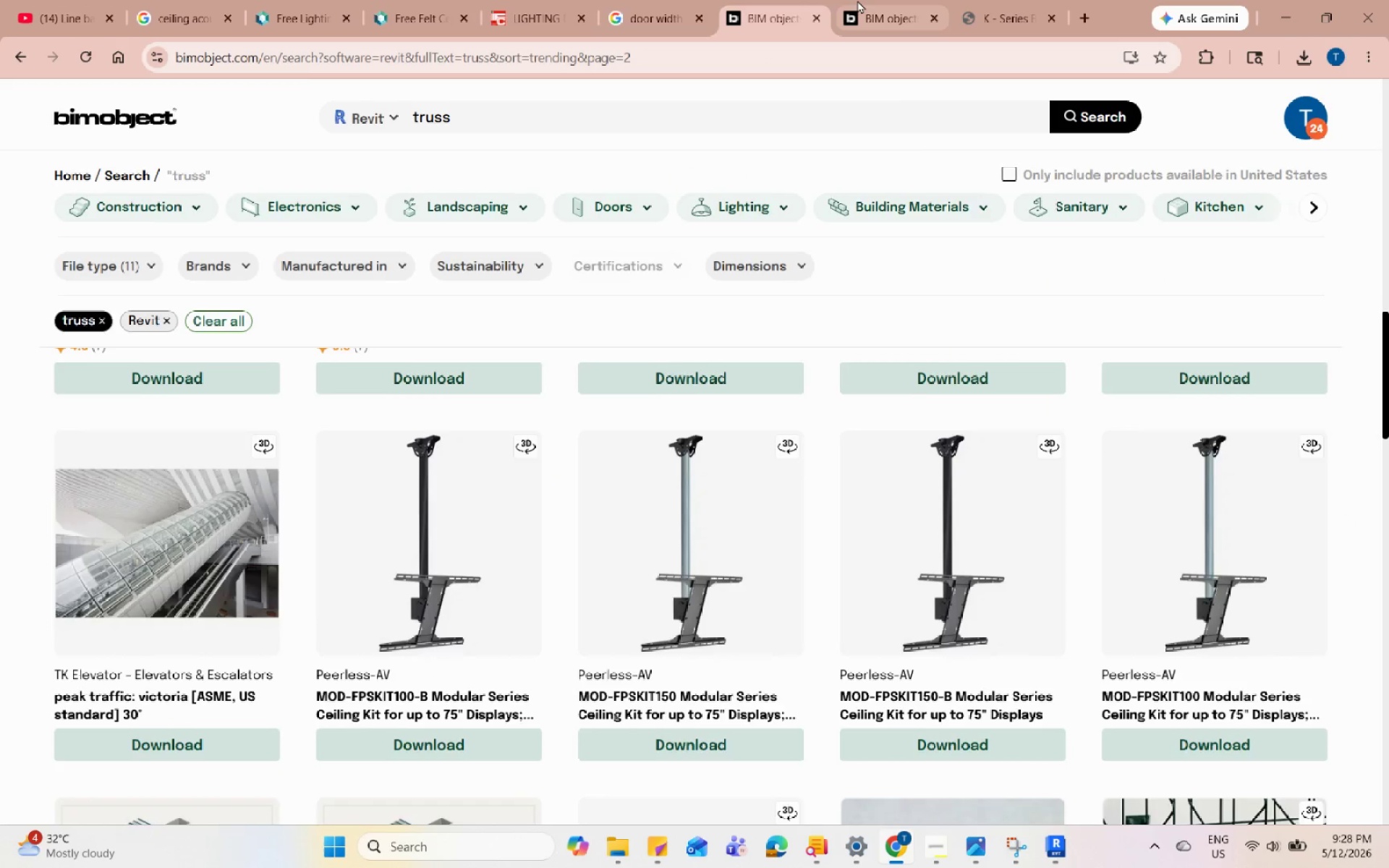 
left_click([857, 0])
 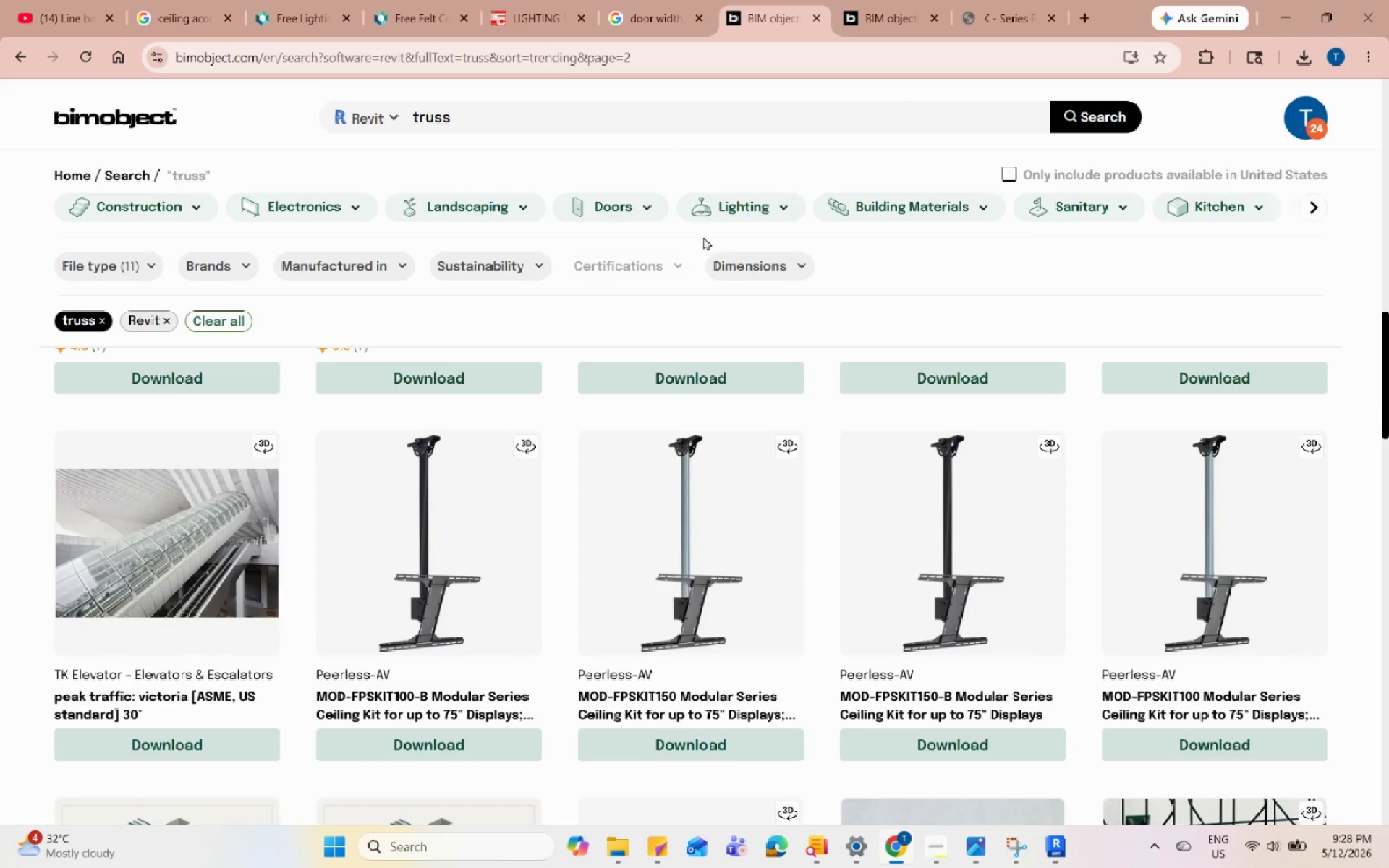 
double_click([695, 118])
 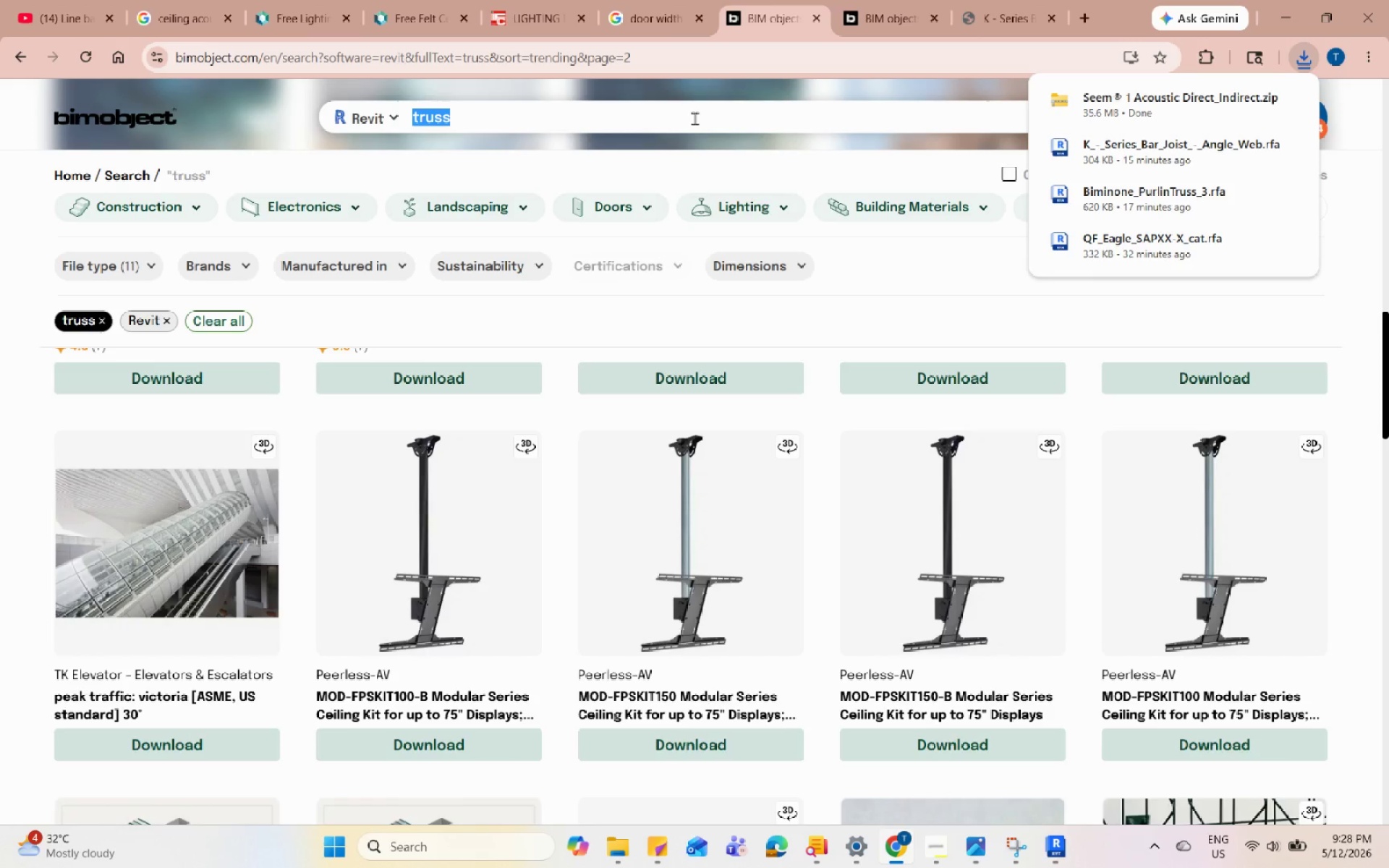 
type(ceilinf)
key(Backspace)
type(g)
 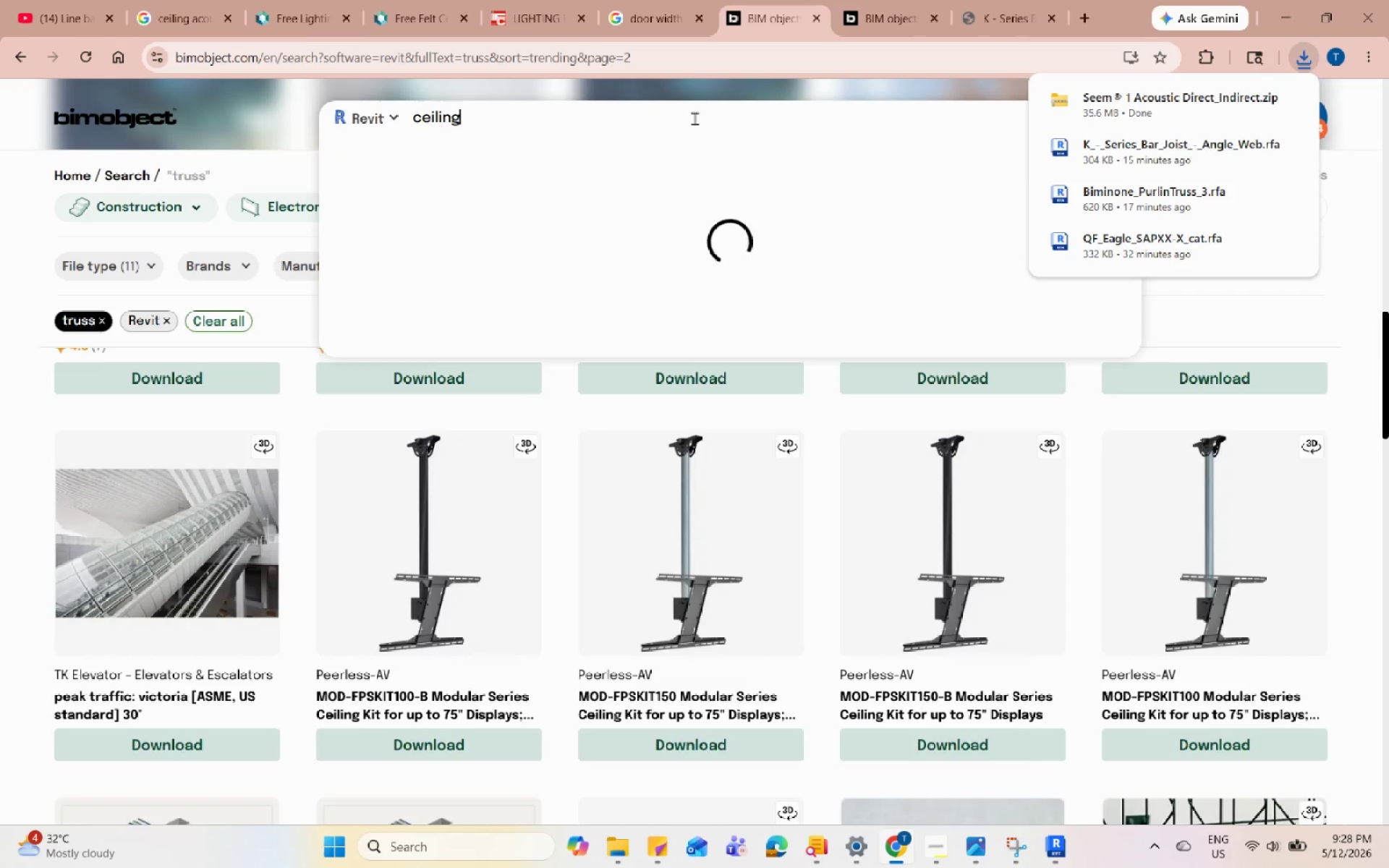 
key(Enter)
 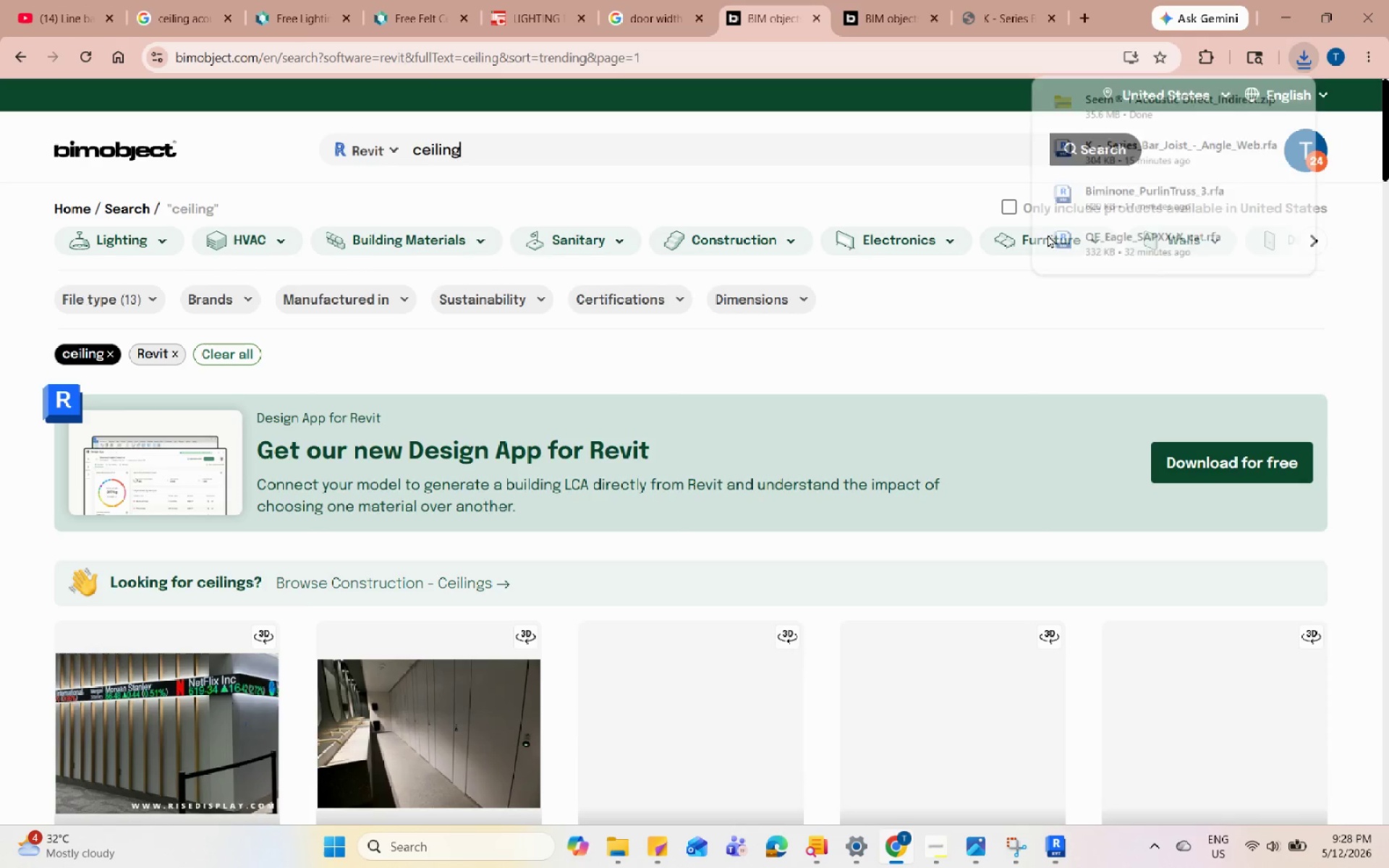 
scroll: coordinate [687, 566], scroll_direction: down, amount: 16.0
 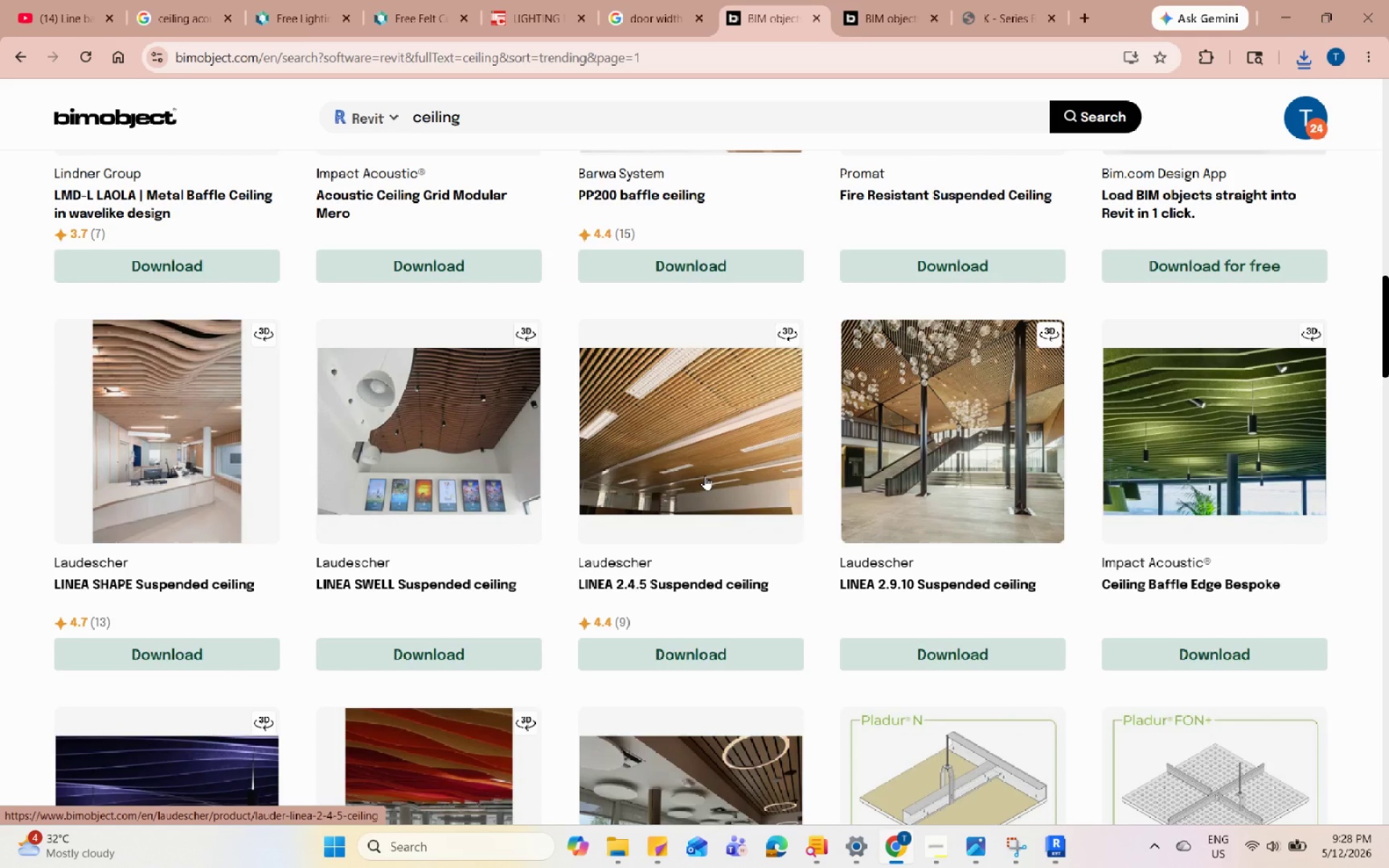 
scroll: coordinate [705, 475], scroll_direction: down, amount: 7.0
 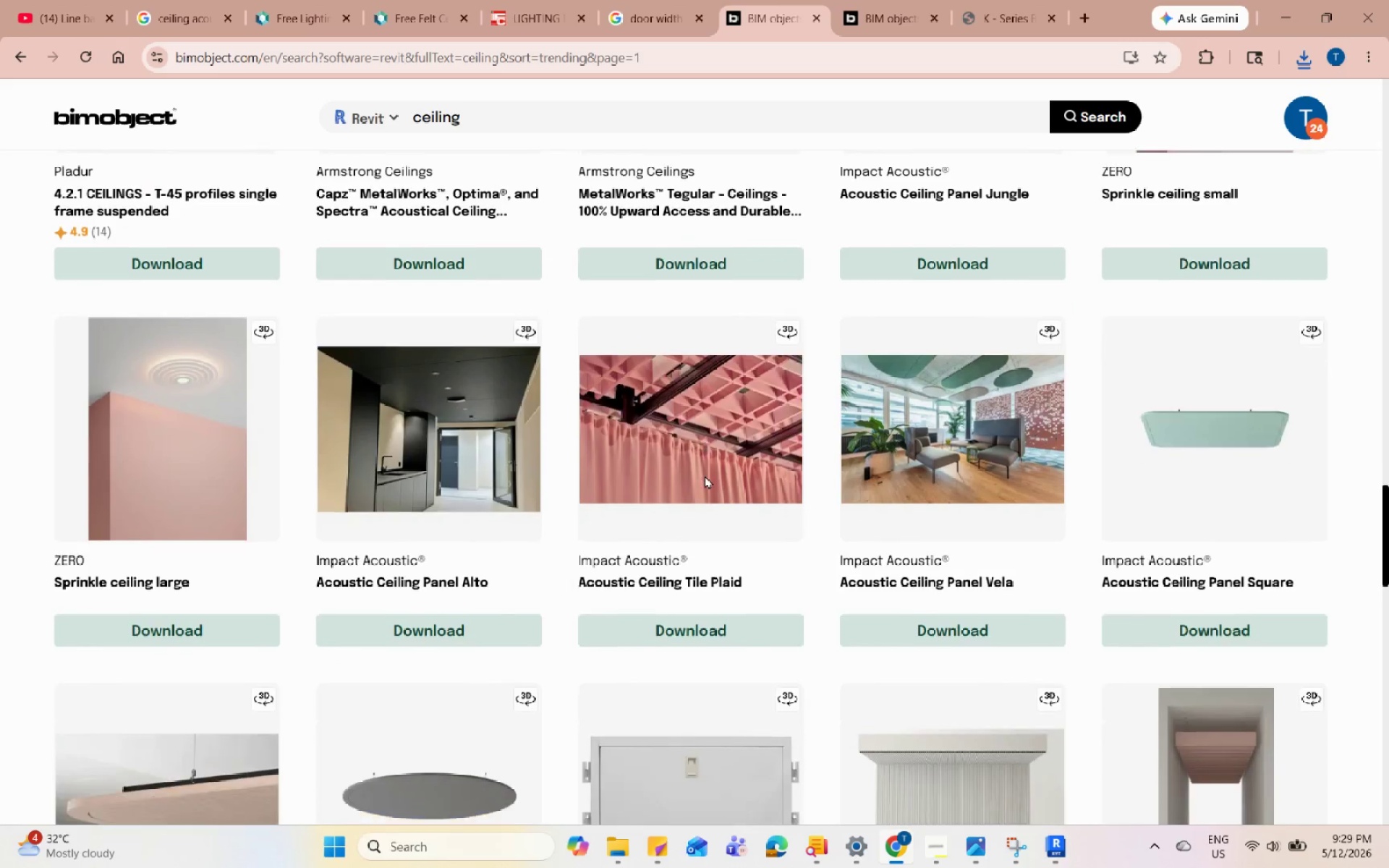 
scroll: coordinate [706, 475], scroll_direction: up, amount: 19.0
 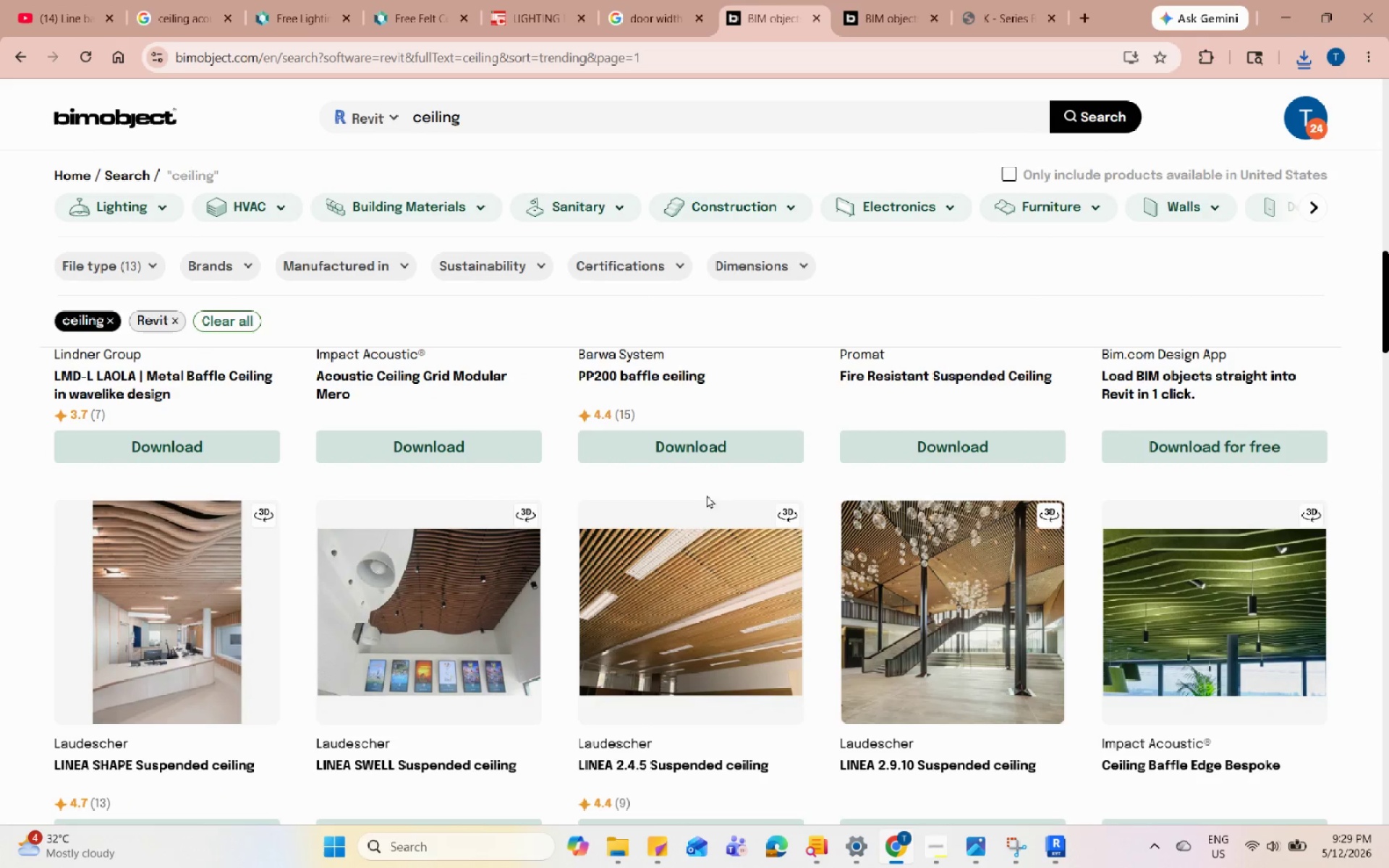 
left_click([721, 642])
 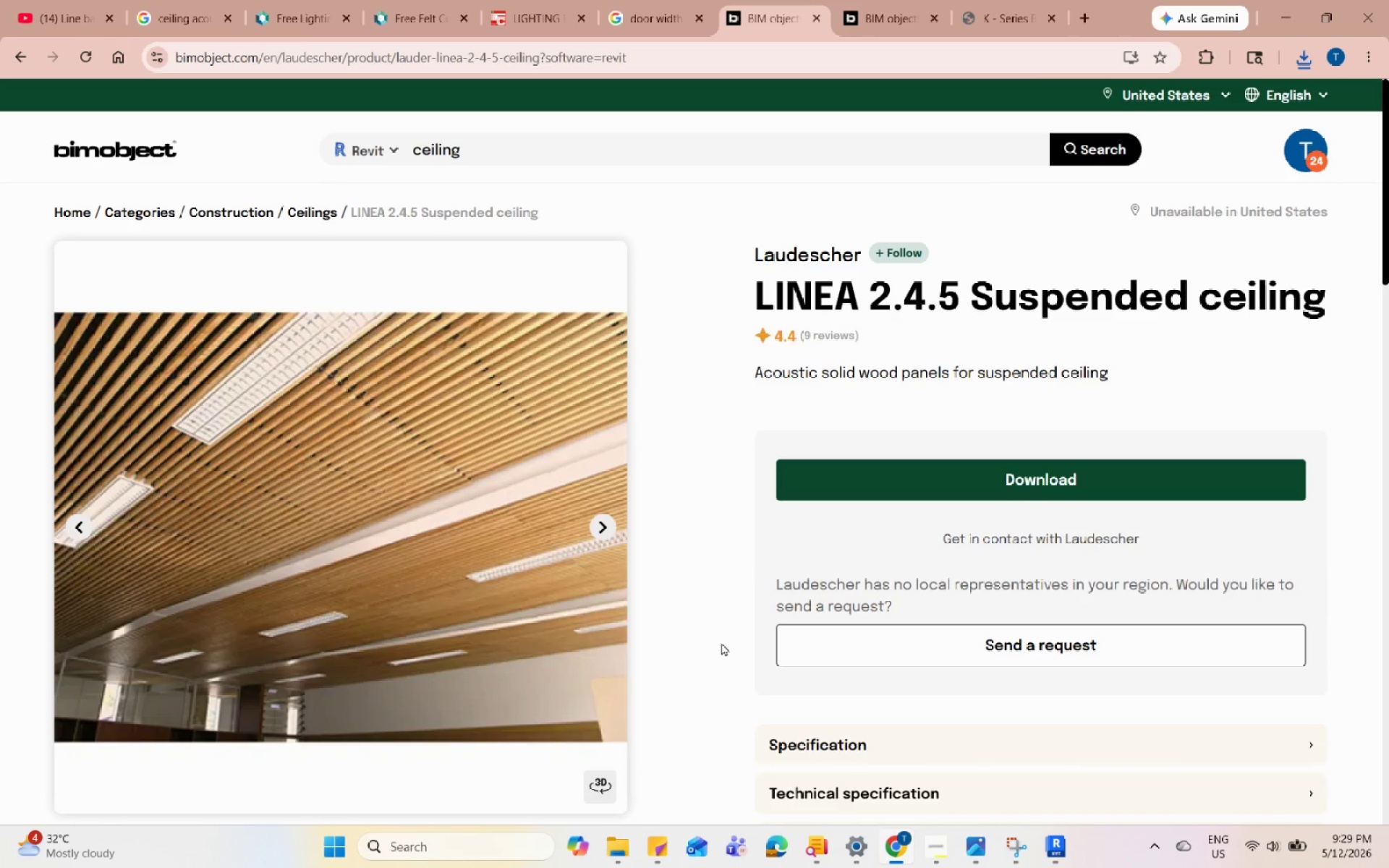 
wait(7.31)
 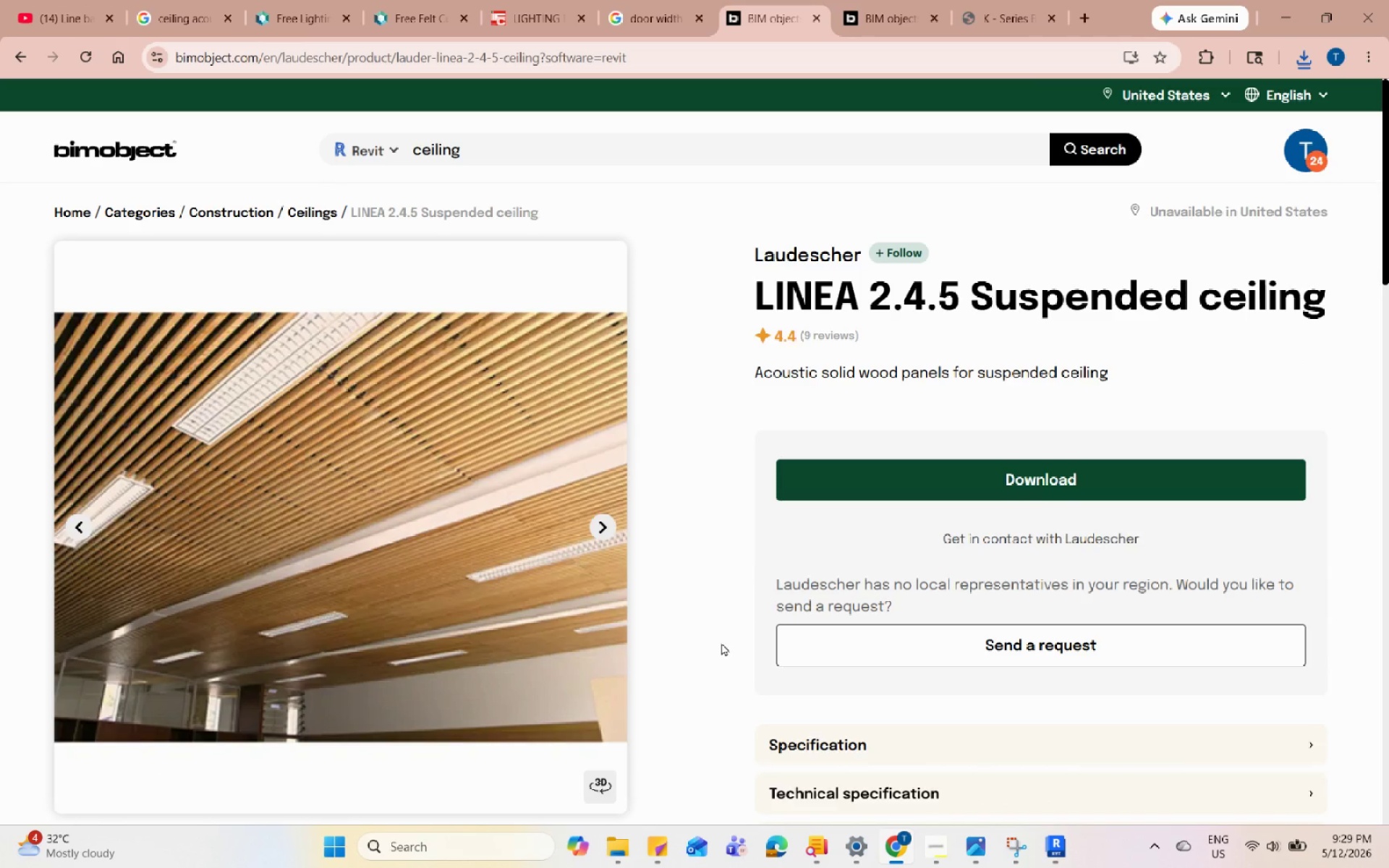 
left_click([14, 56])
 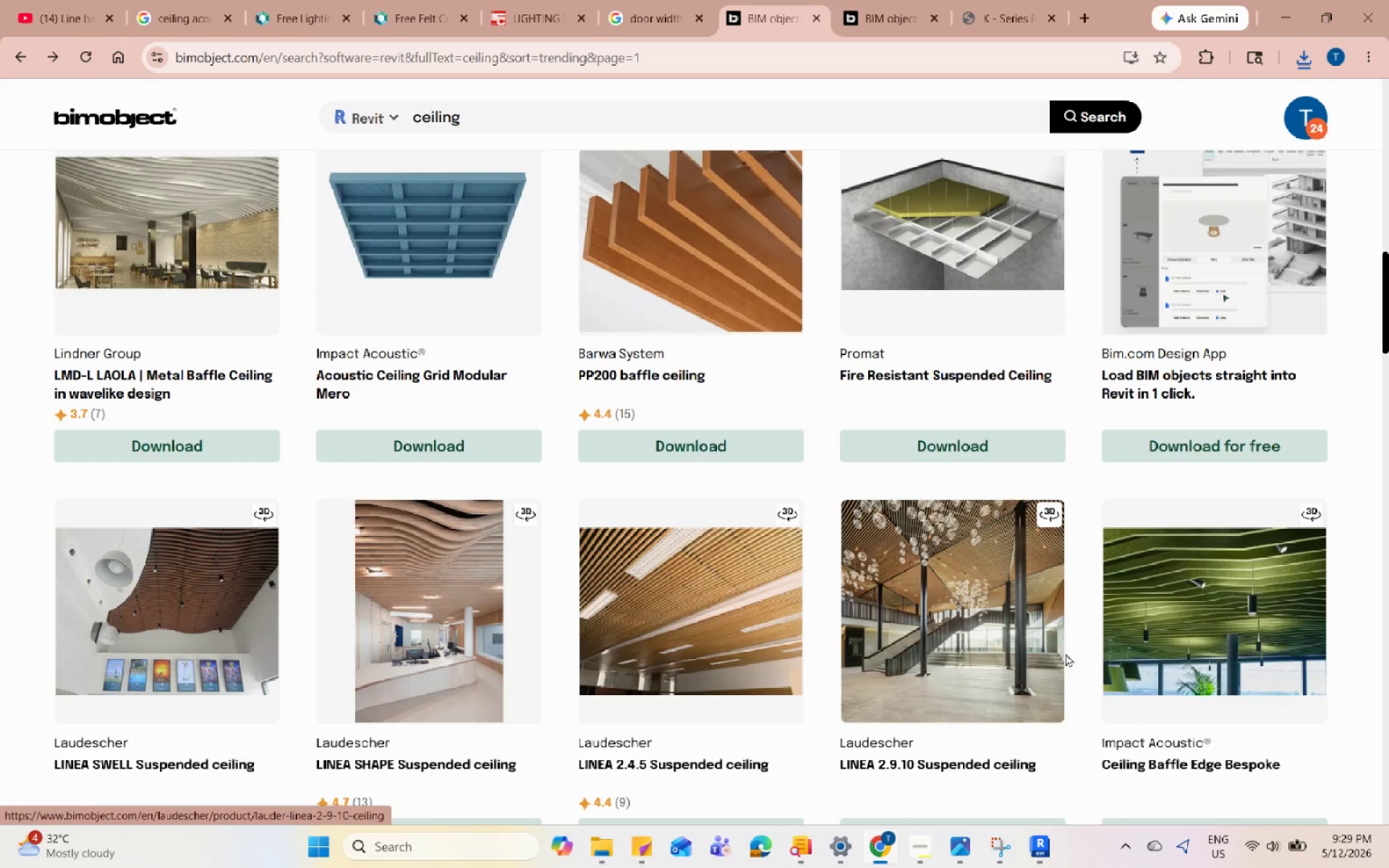 
scroll: coordinate [1073, 654], scroll_direction: up, amount: 9.0
 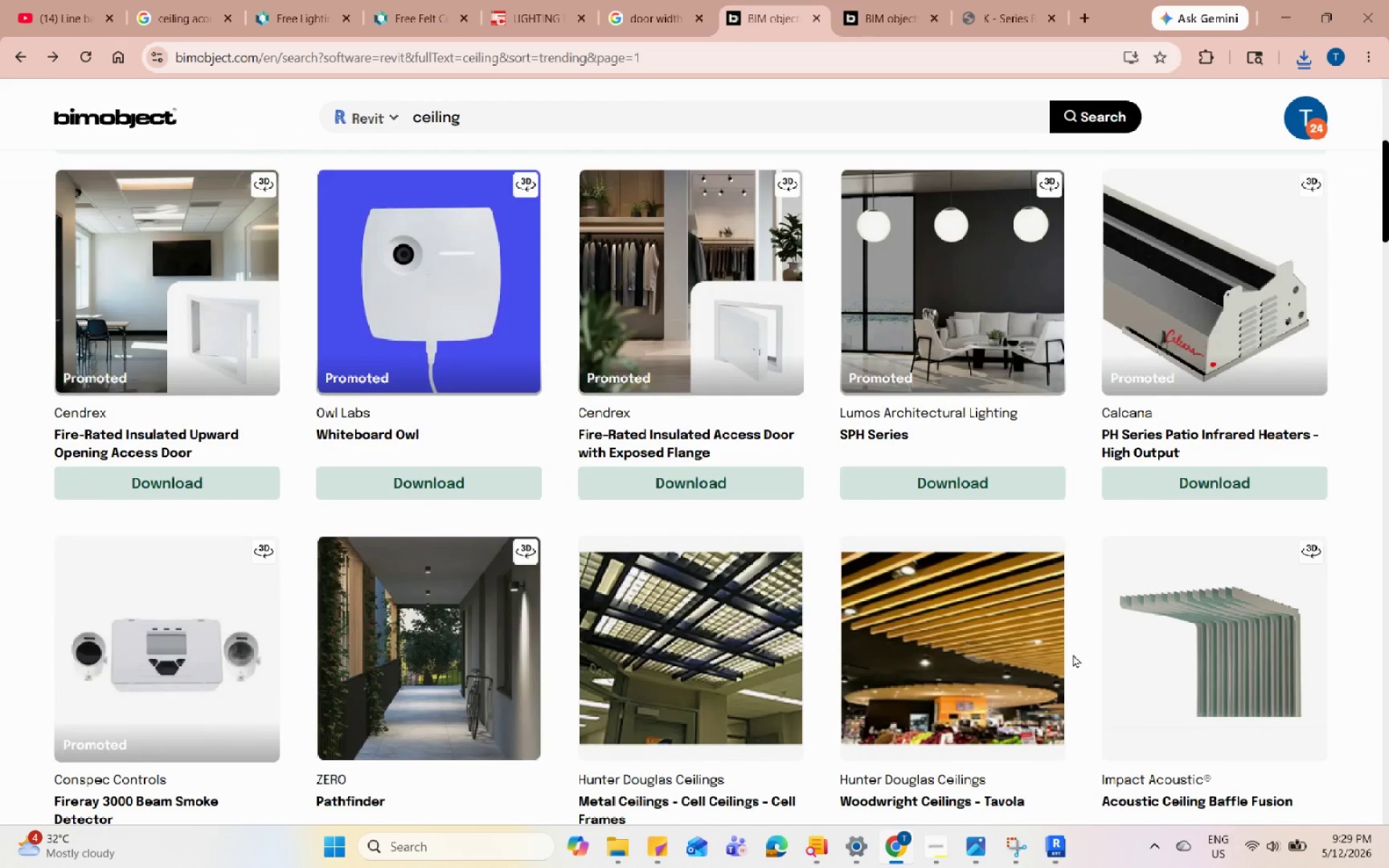 
scroll: coordinate [1074, 655], scroll_direction: down, amount: 41.0
 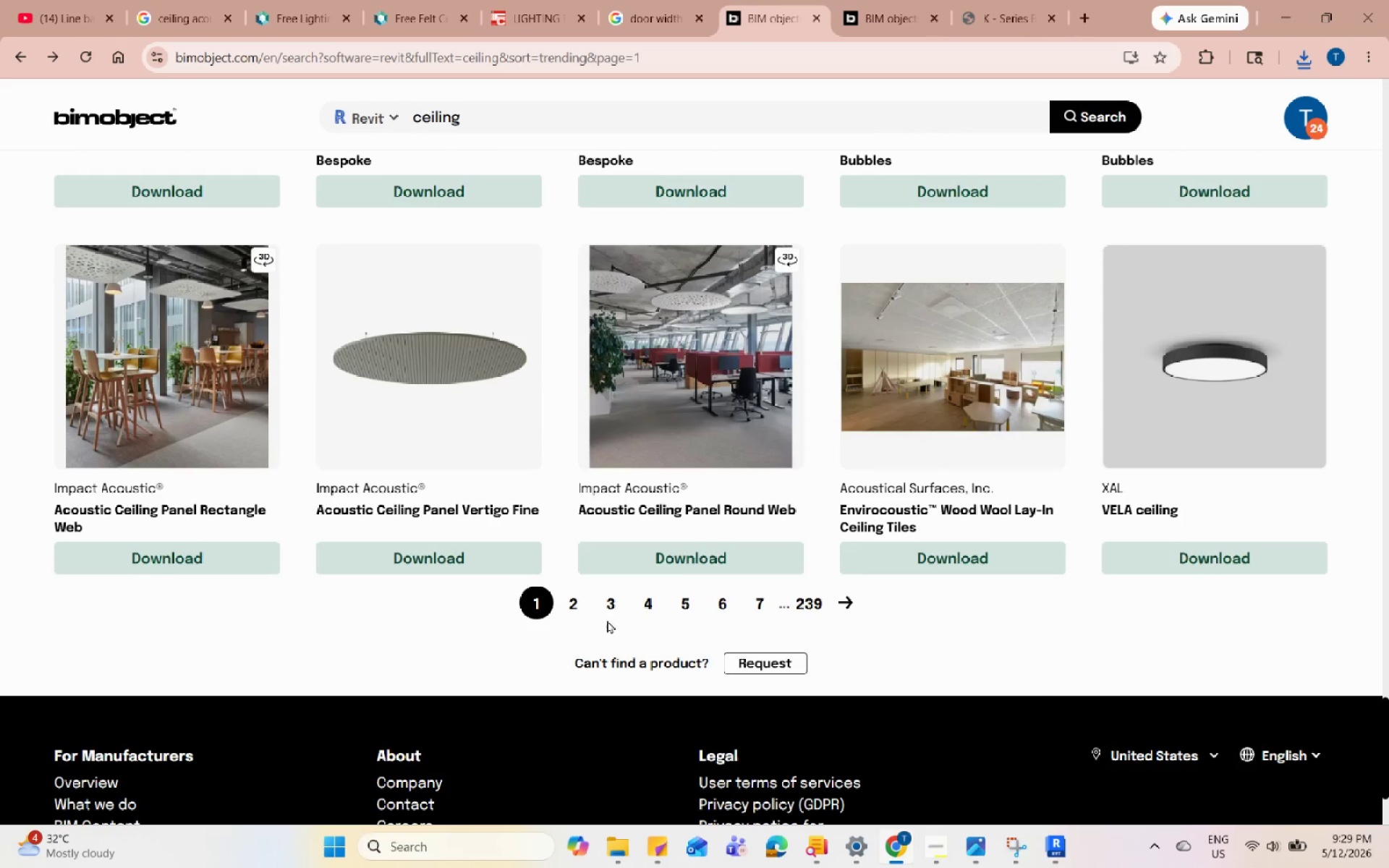 
left_click([580, 609])
 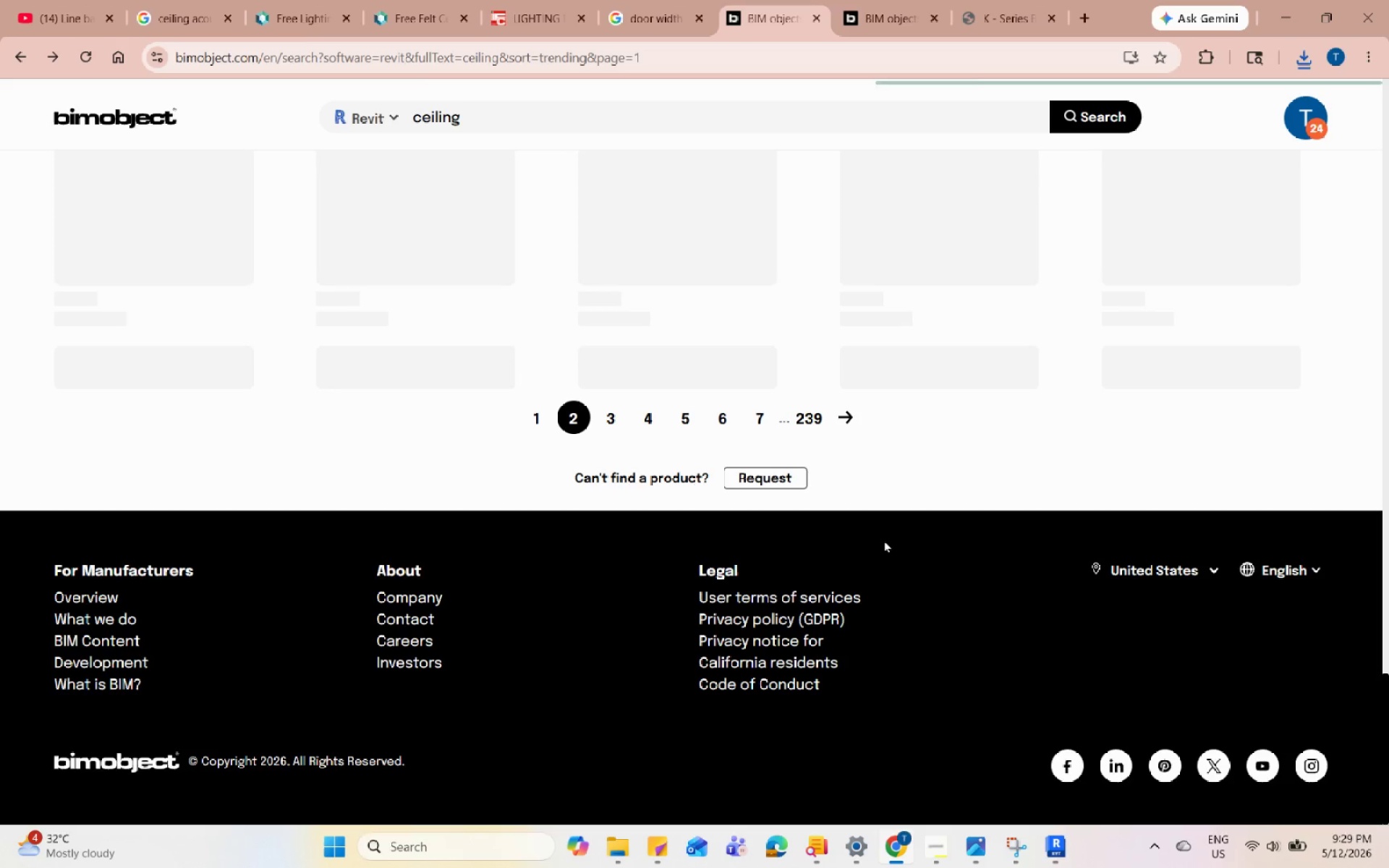 
scroll: coordinate [880, 533], scroll_direction: up, amount: 9.0
 